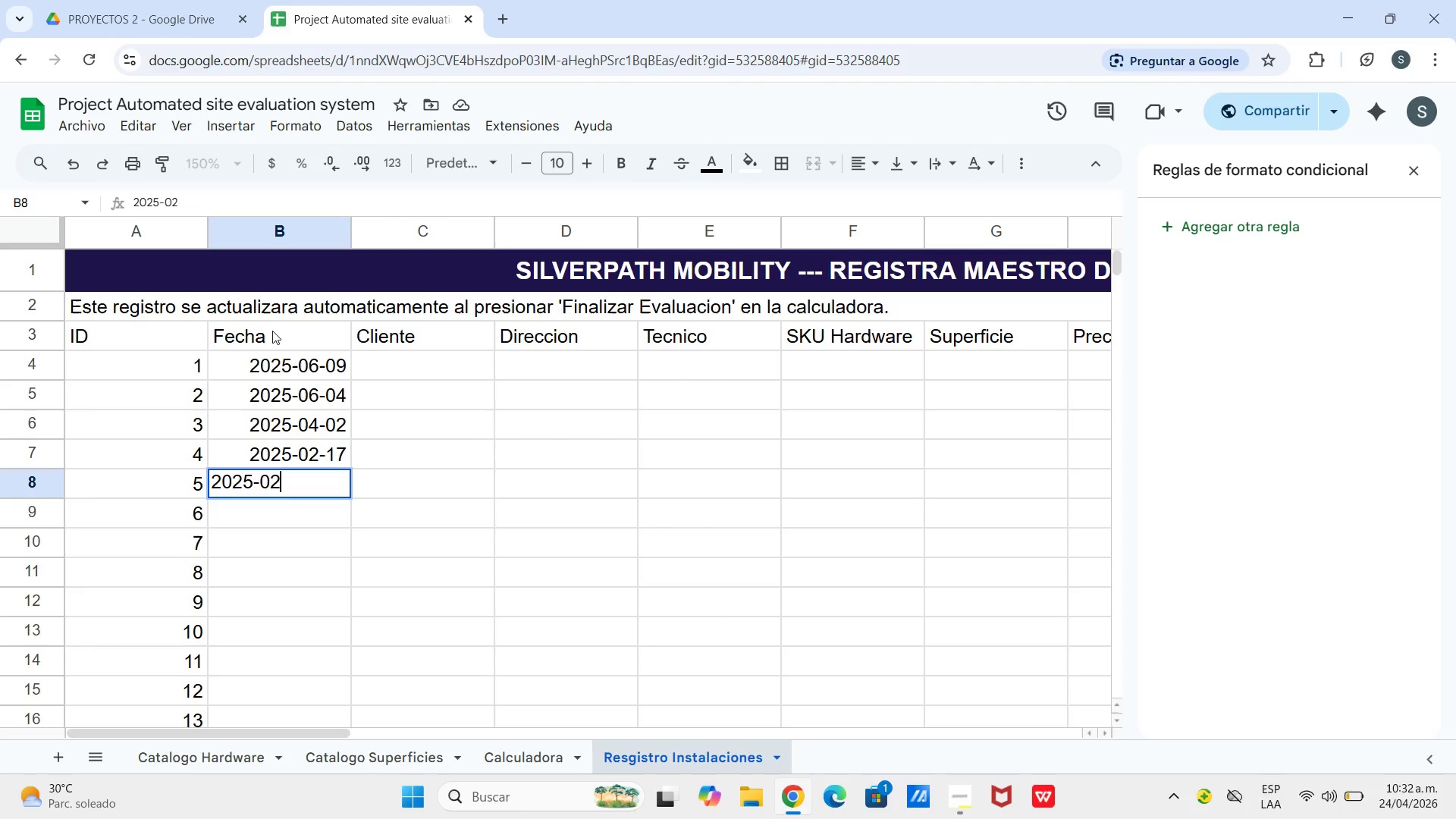 
key(Minus)
 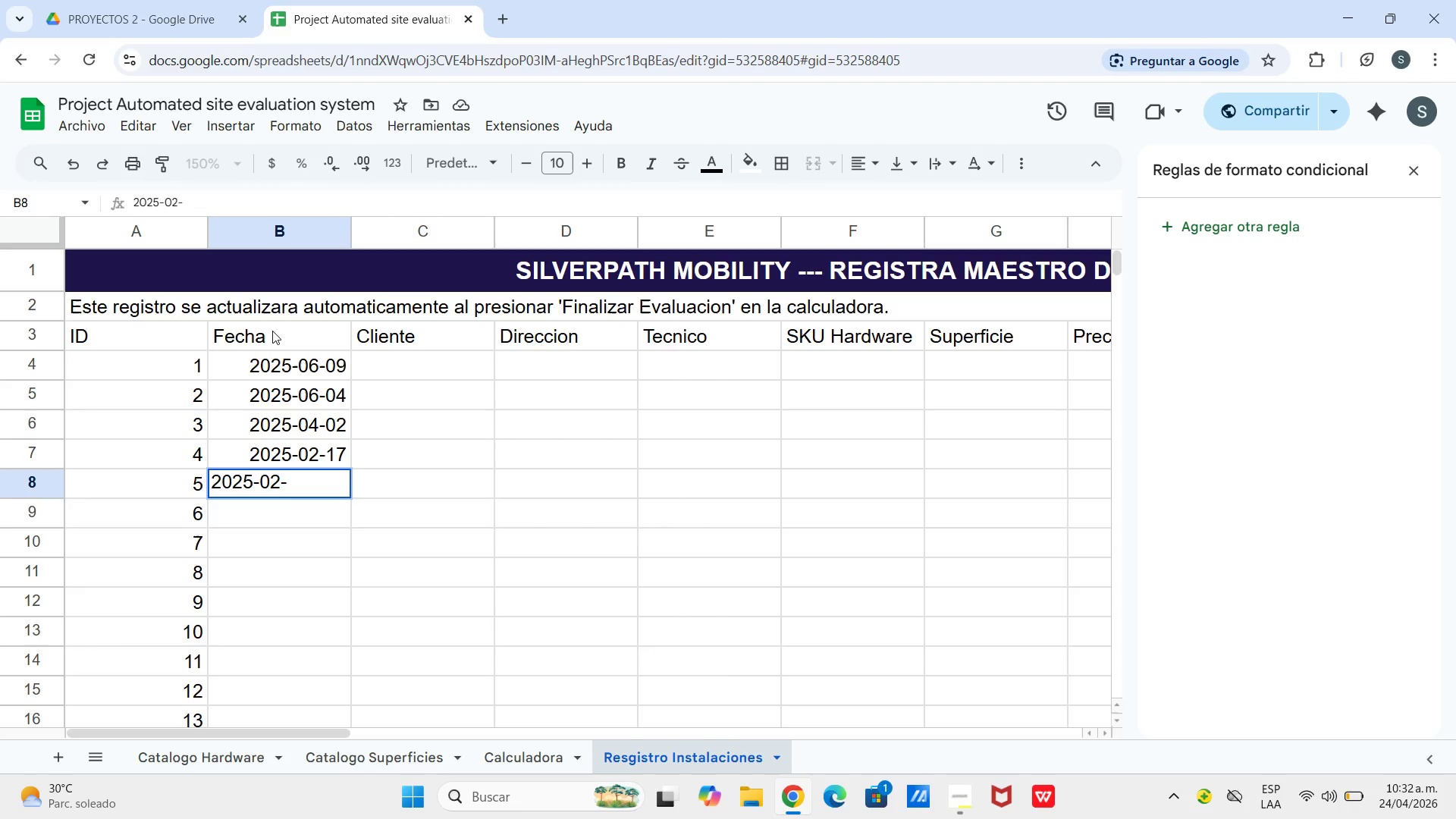 
key(Numpad2)
 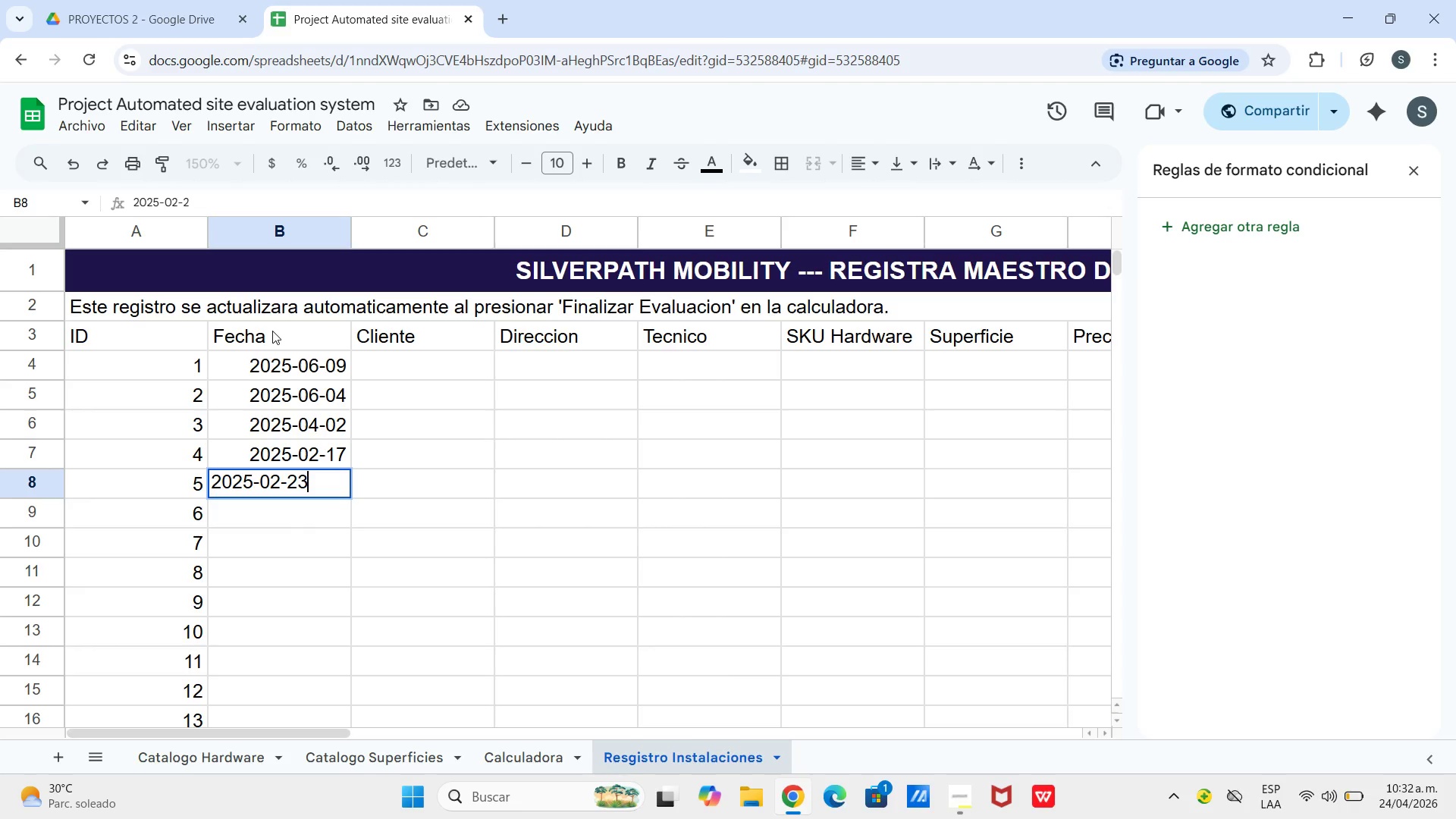 
key(Numpad3)
 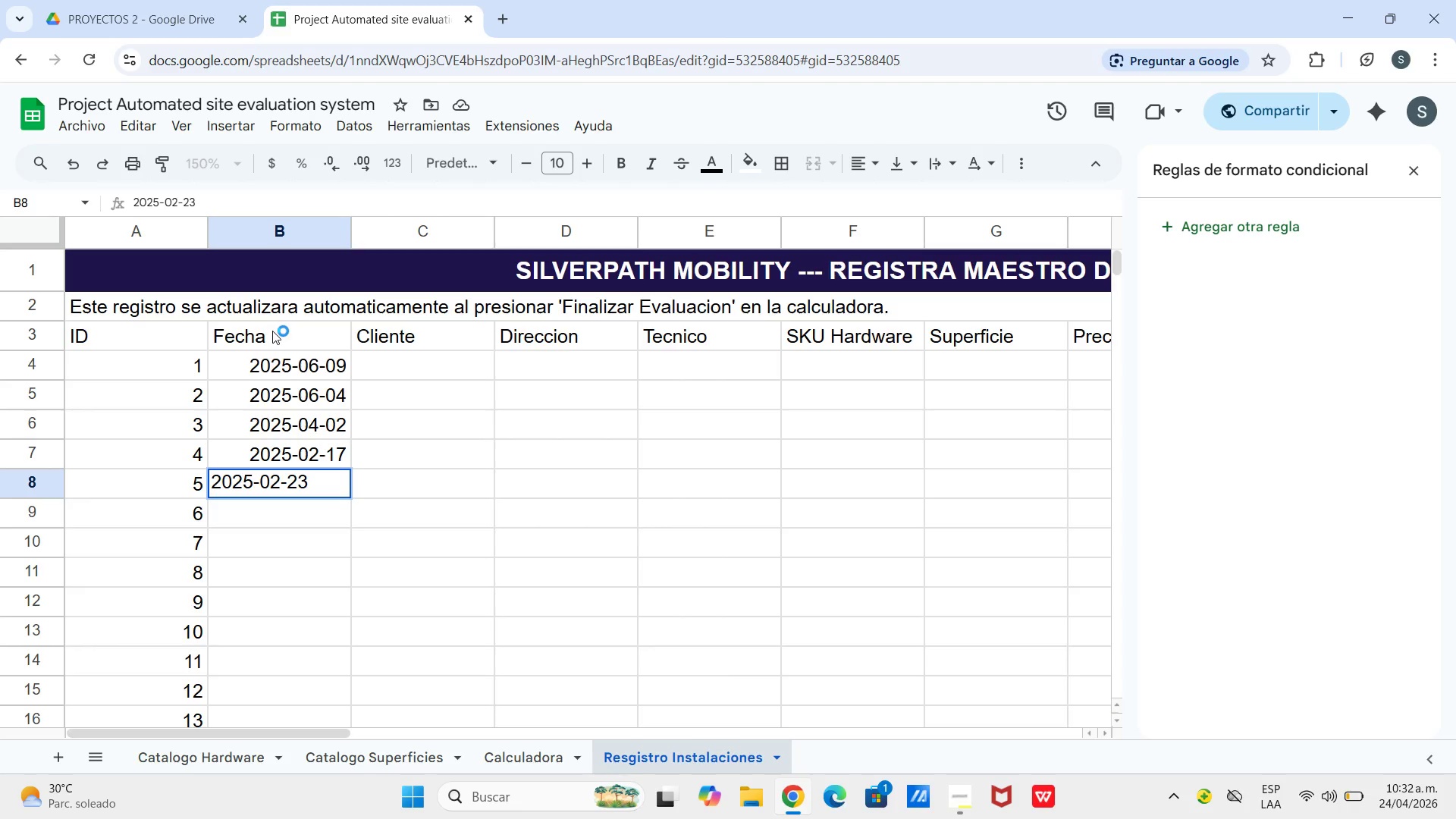 
wait(5.31)
 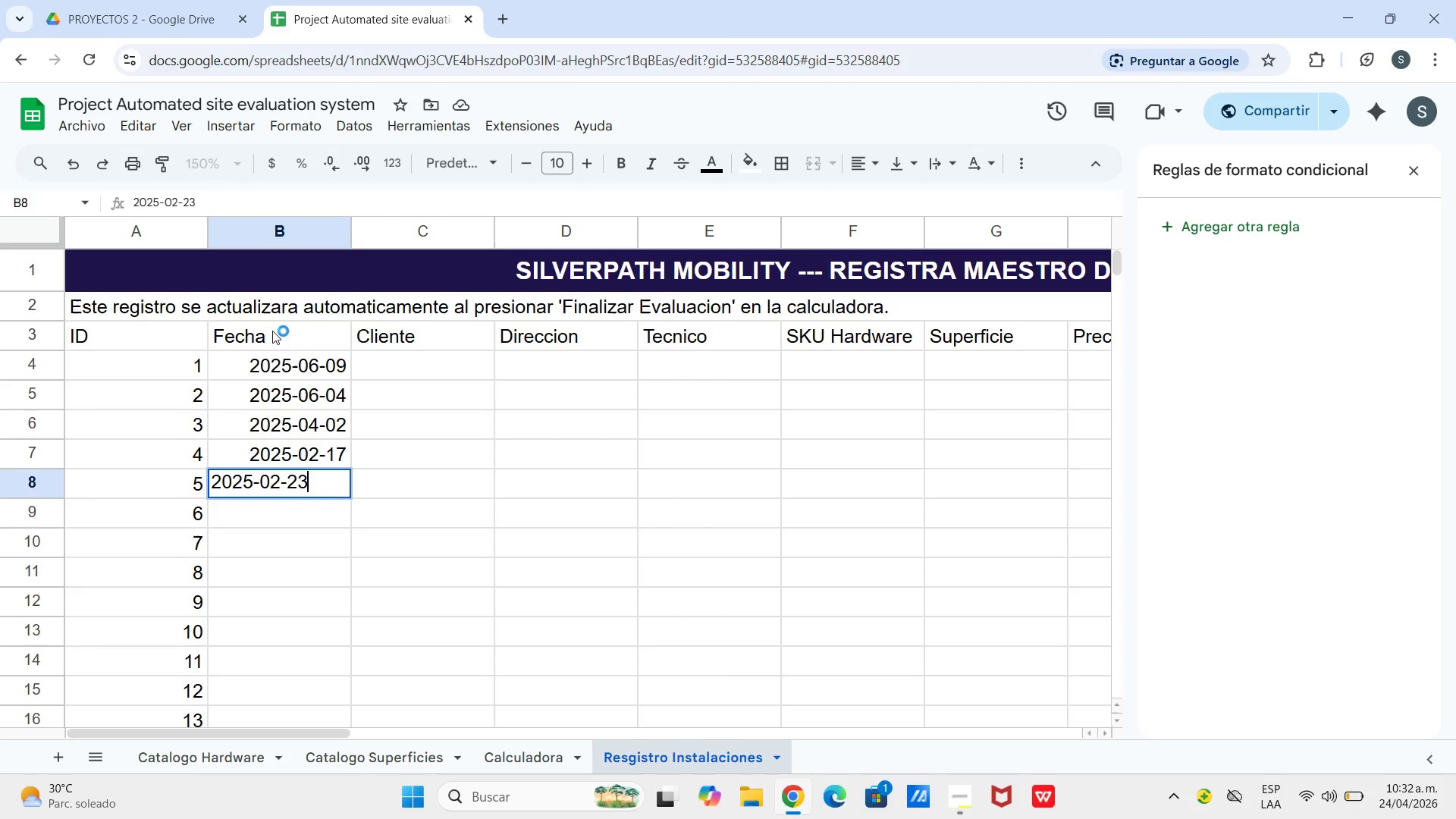 
key(Enter)
 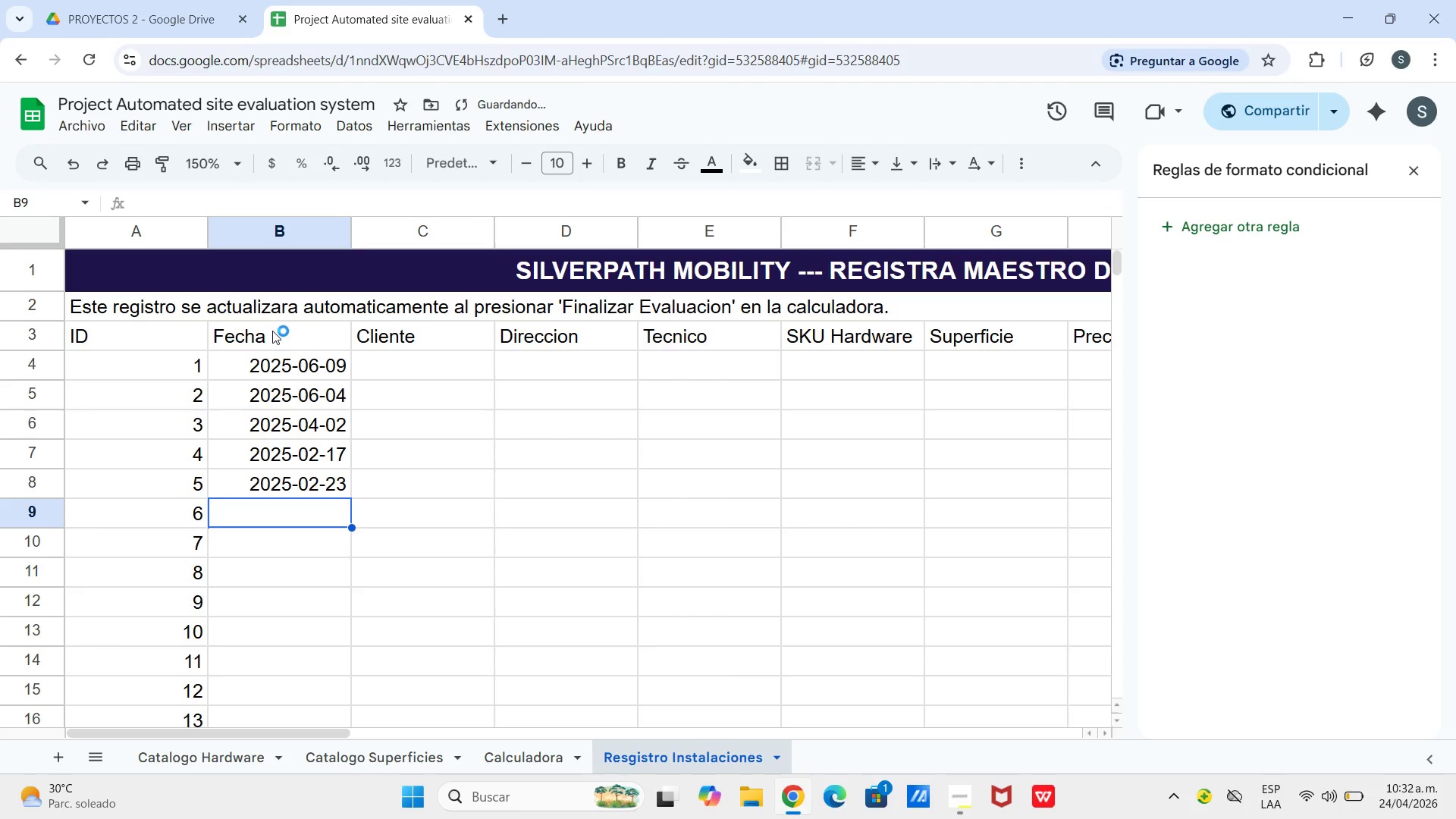 
key(Numpad2)
 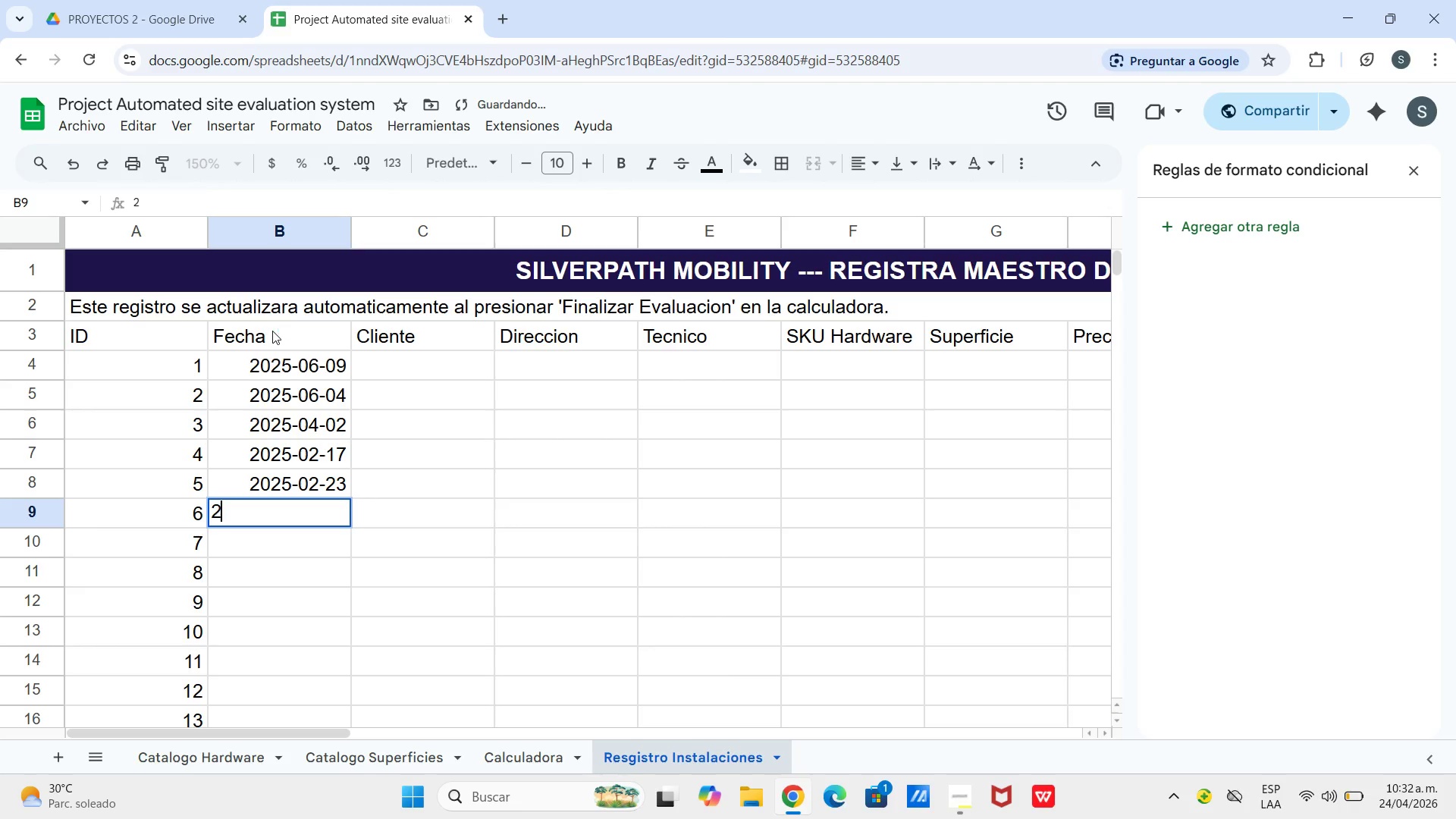 
key(Numpad0)
 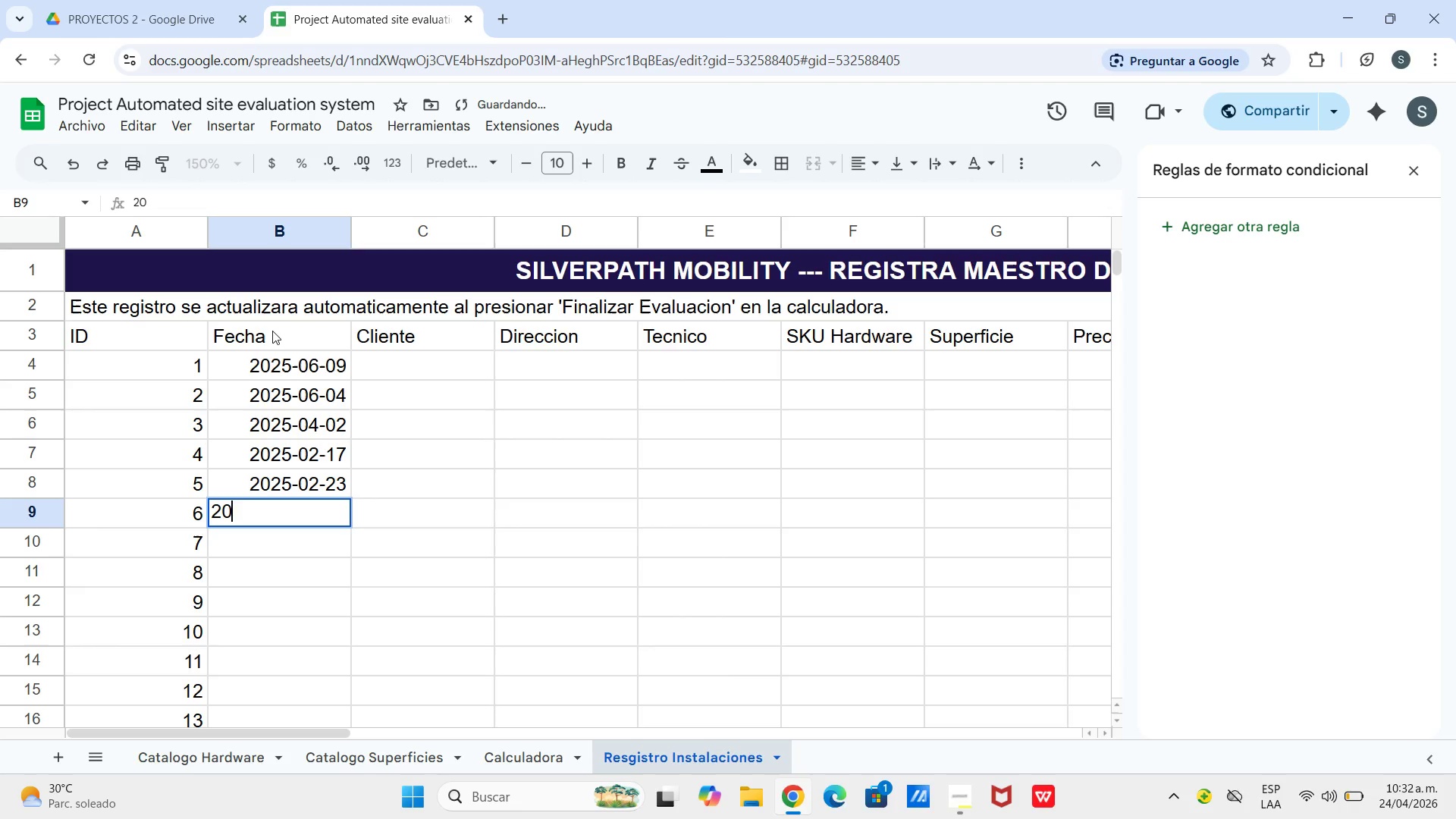 
key(Numpad2)
 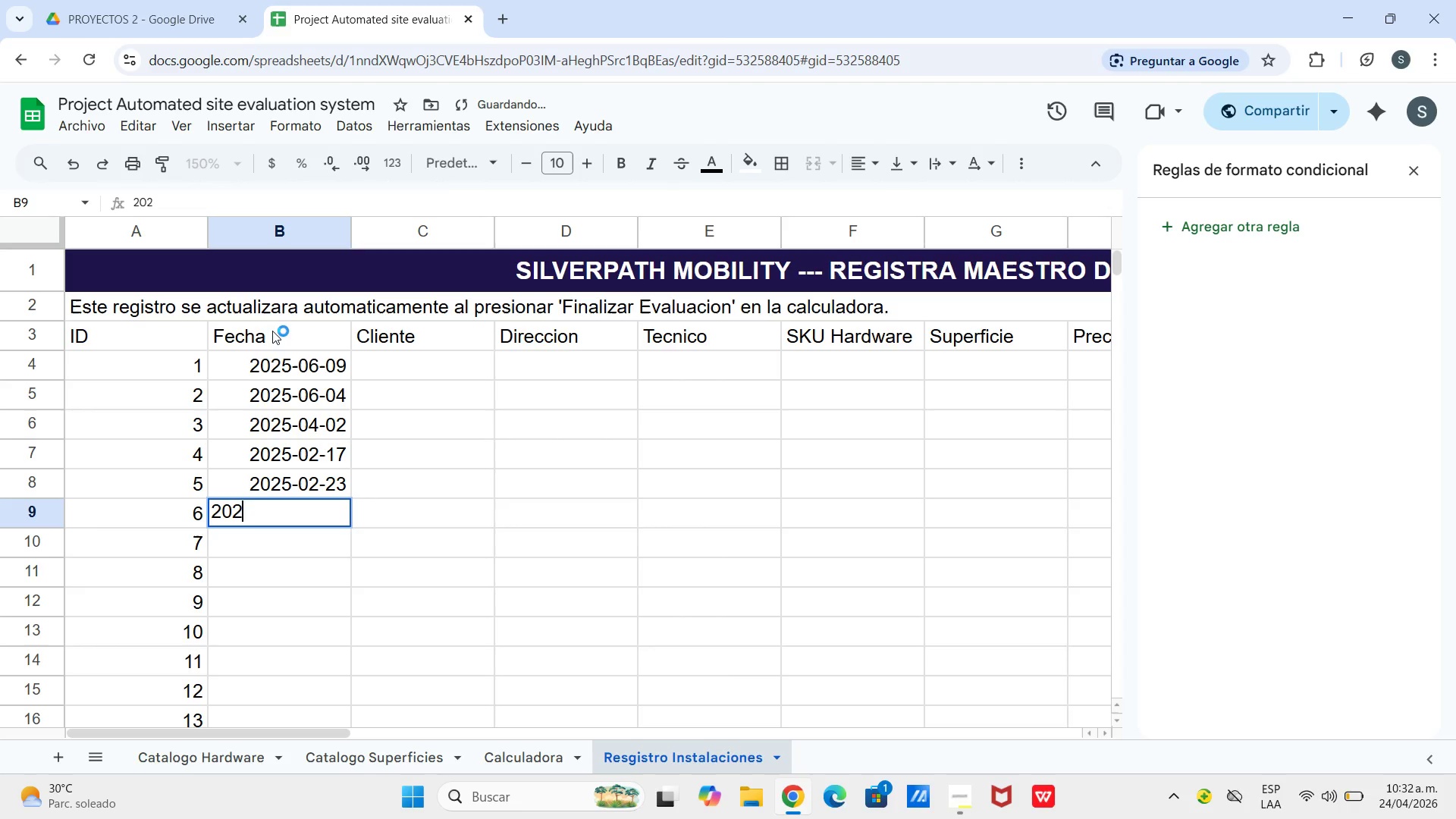 
key(Numpad5)
 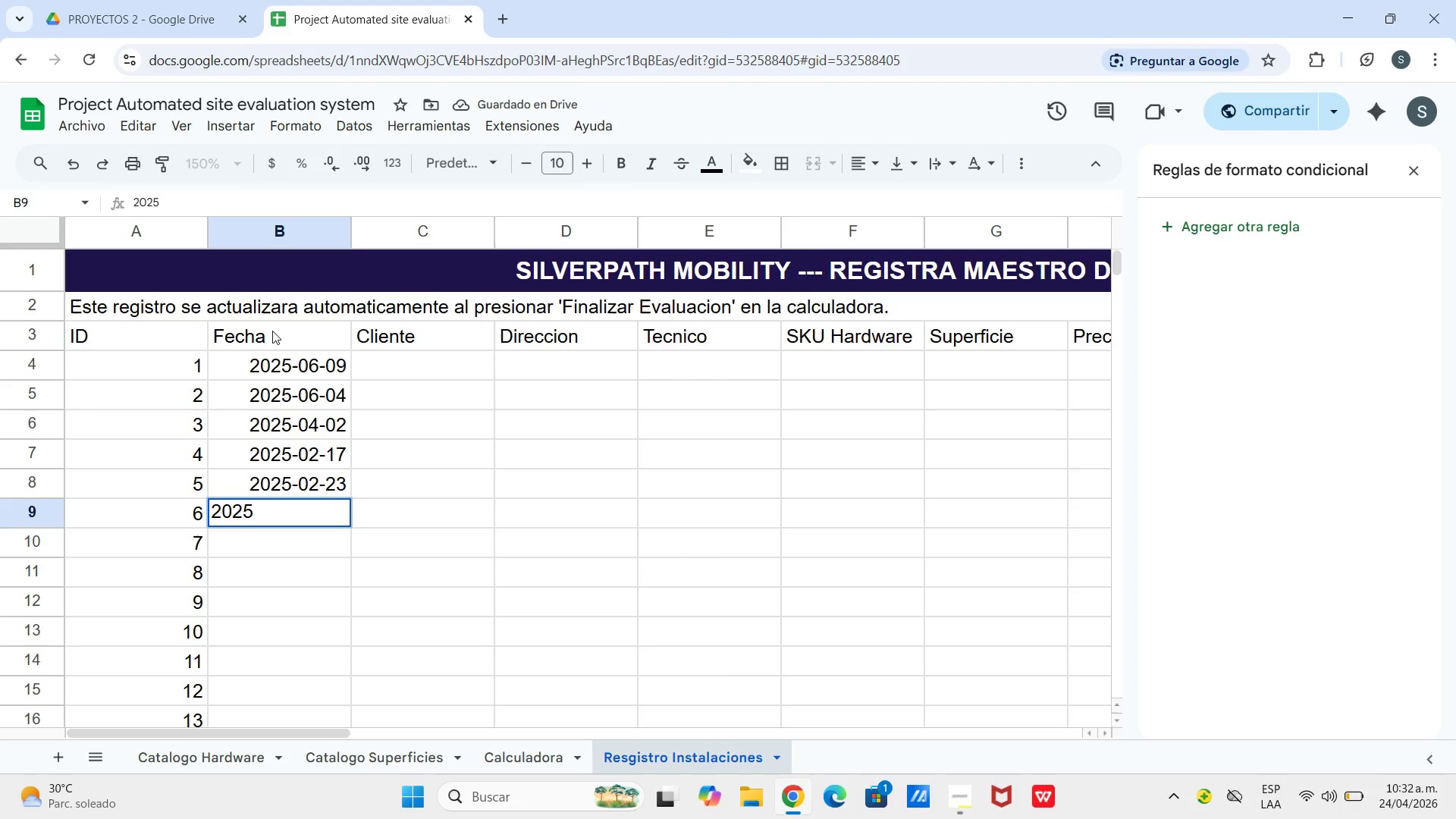 
key(Minus)
 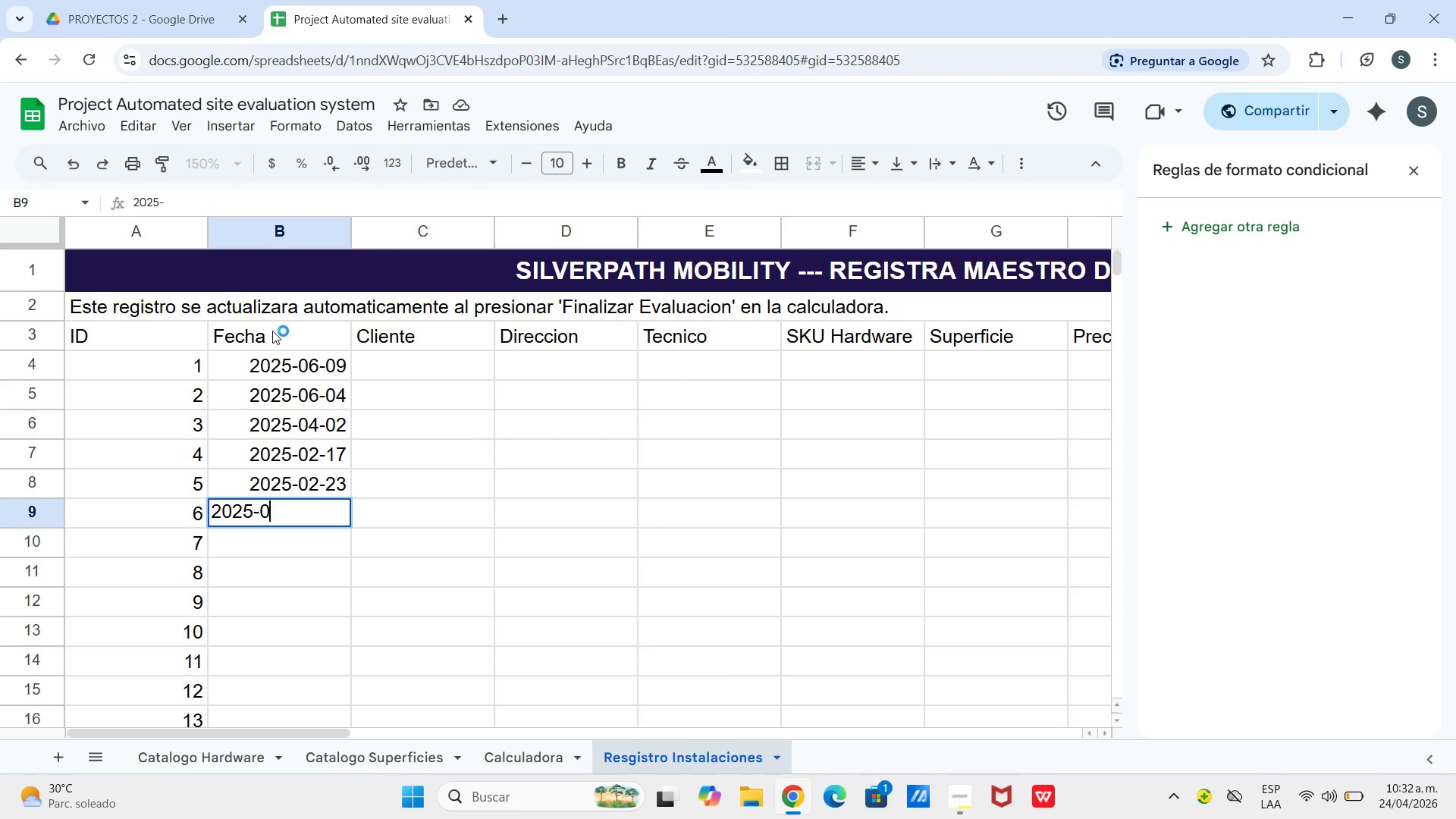 
key(Numpad0)
 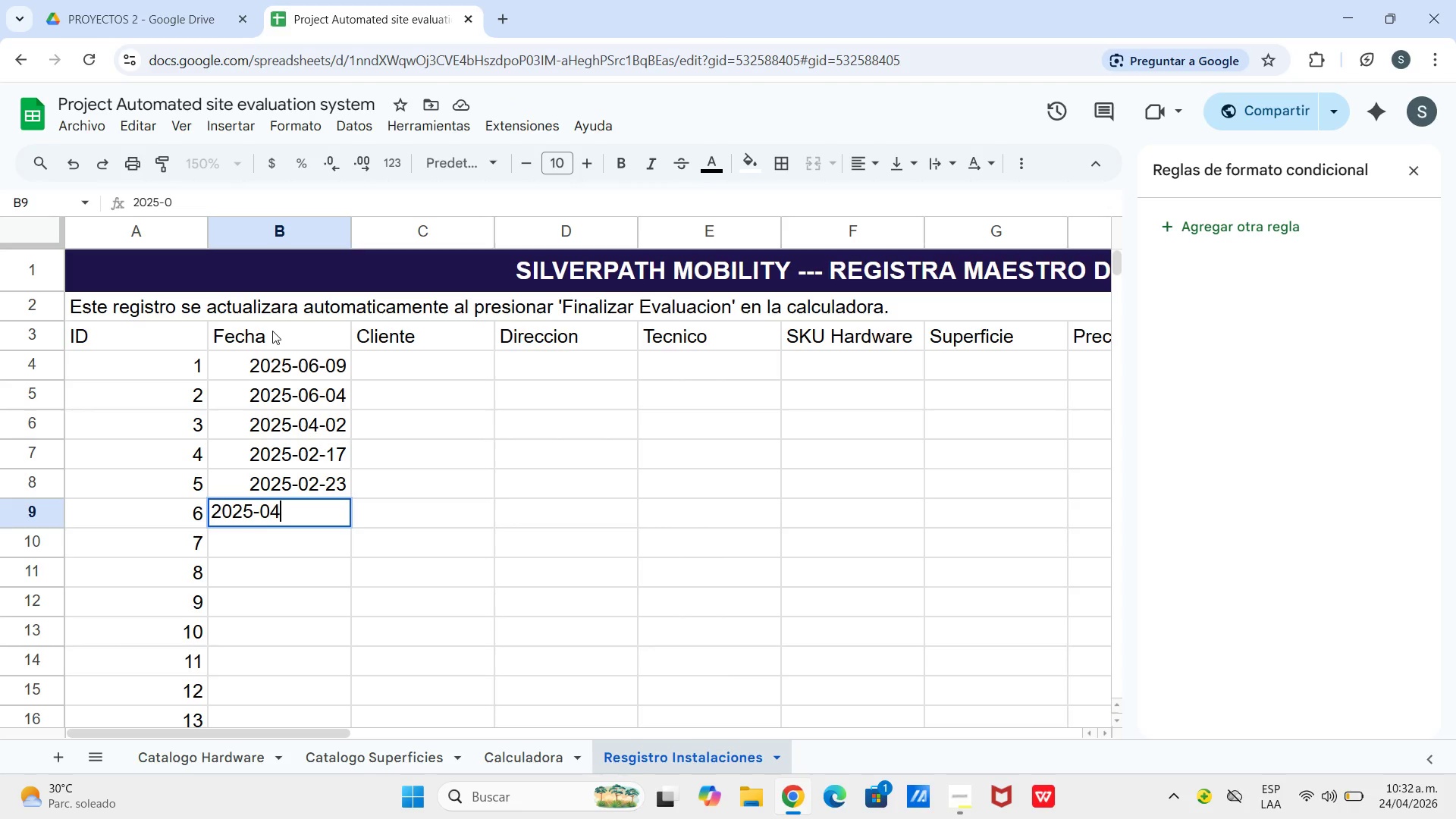 
key(Numpad4)
 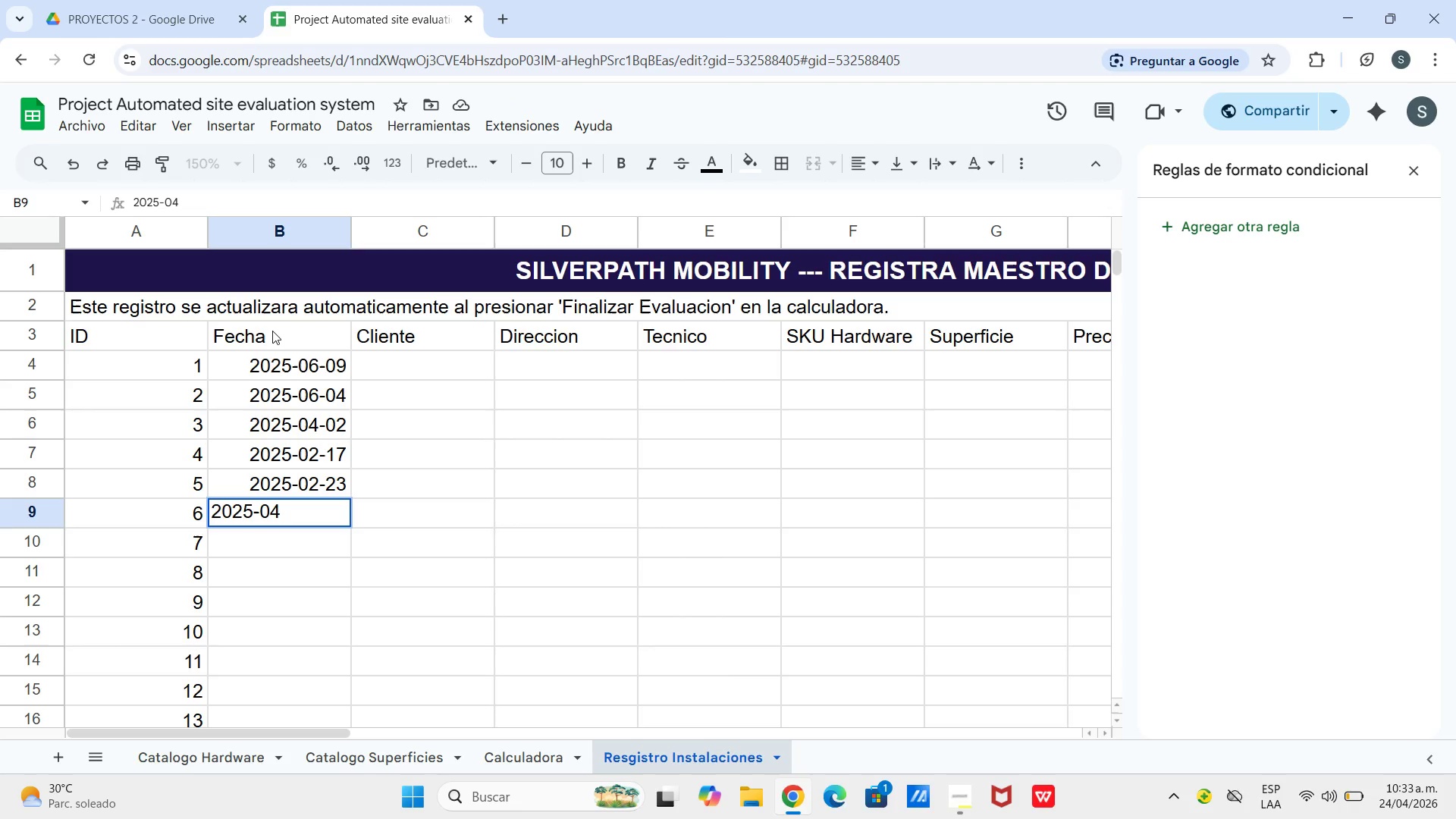 
key(Minus)
 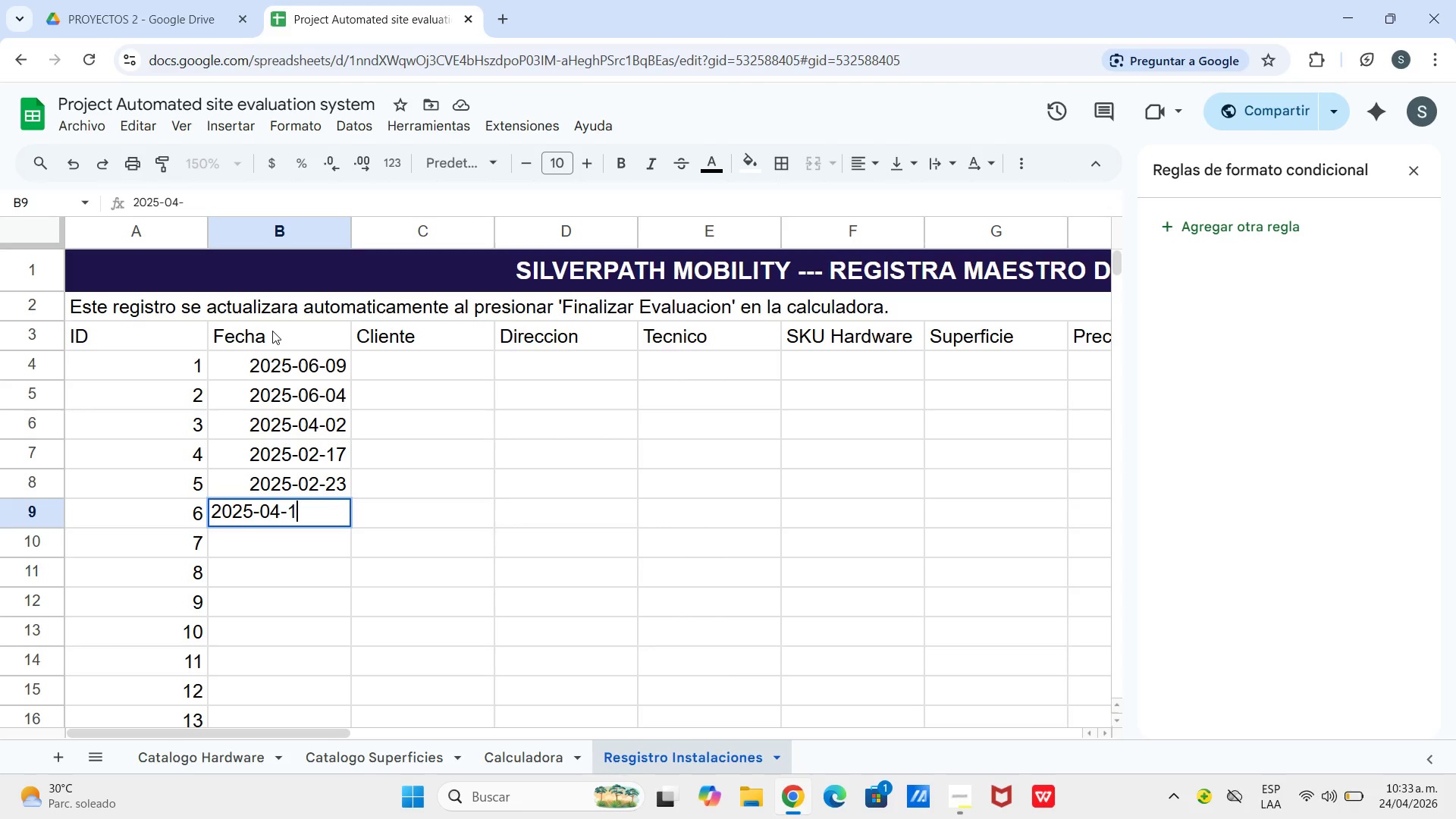 
key(Numpad1)
 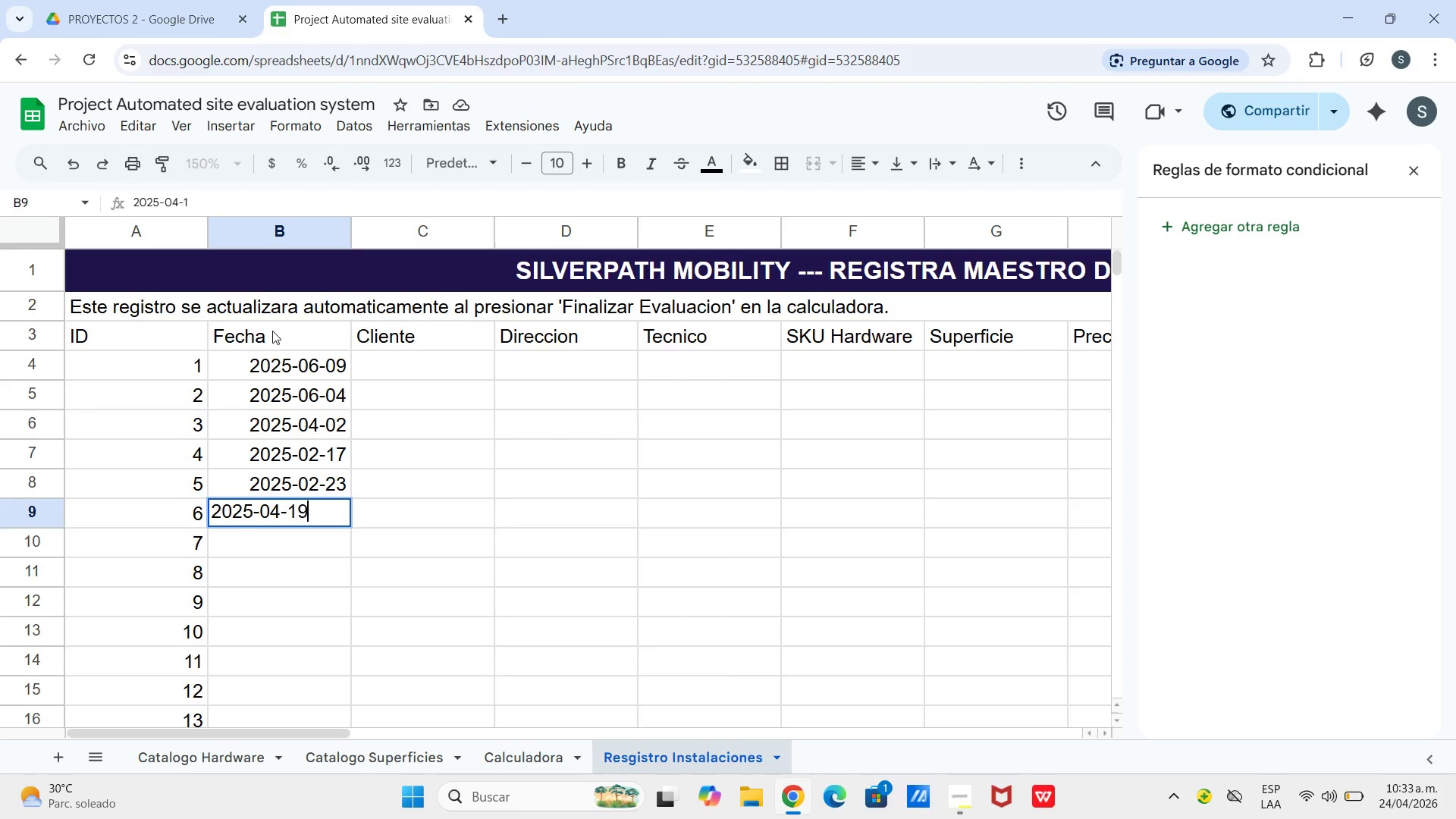 
key(Numpad9)
 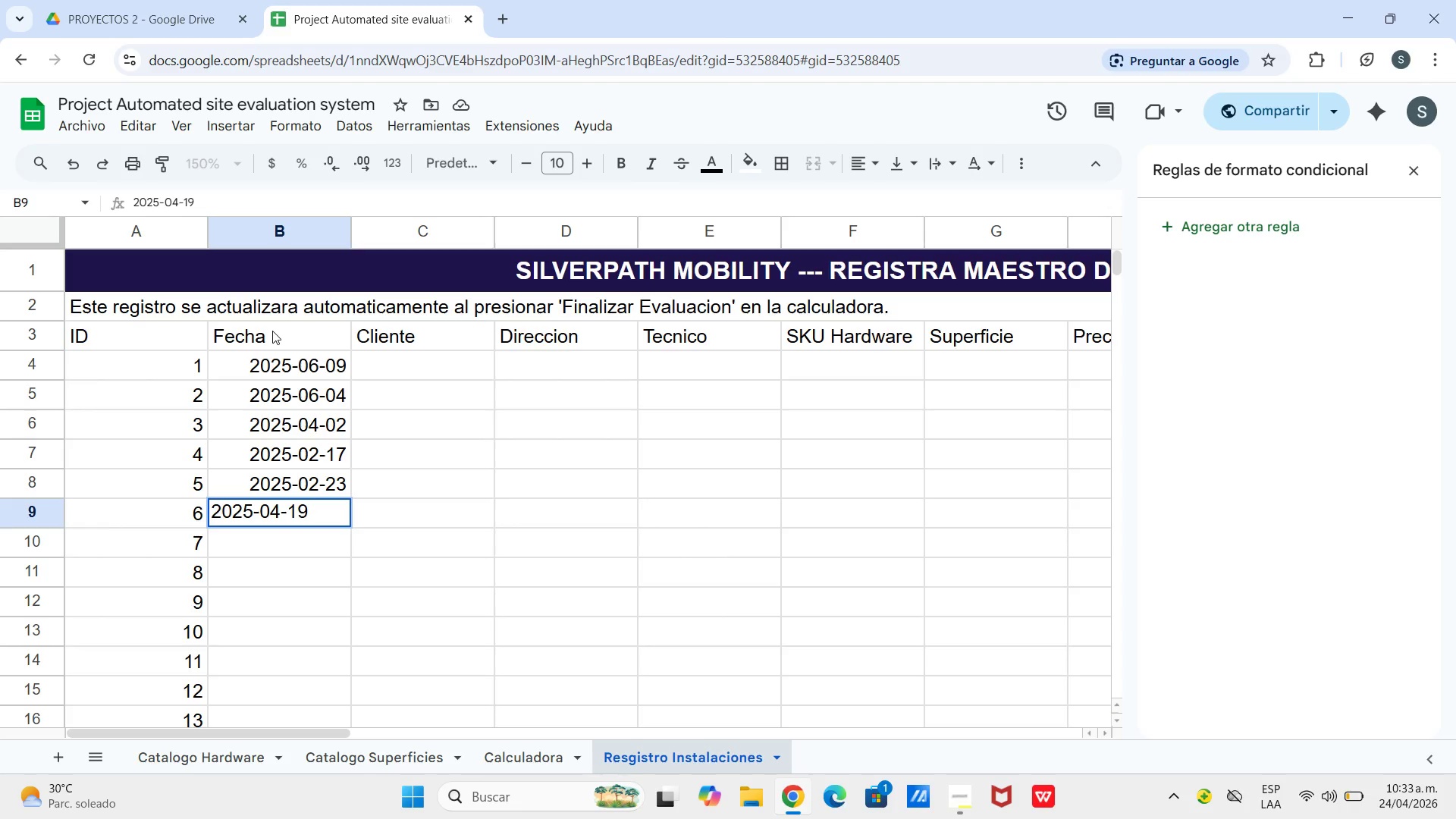 
key(Enter)
 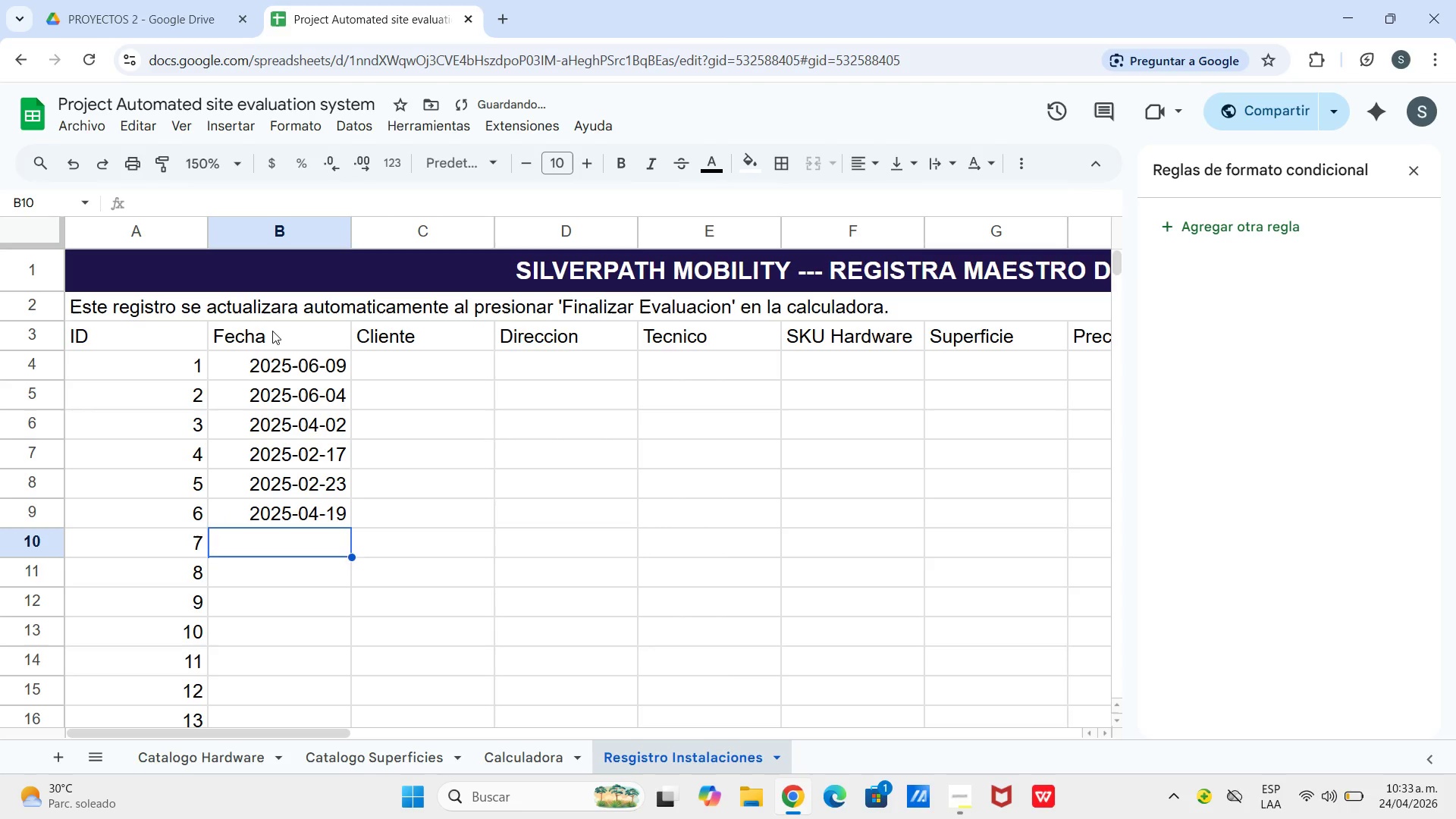 
key(Numpad2)
 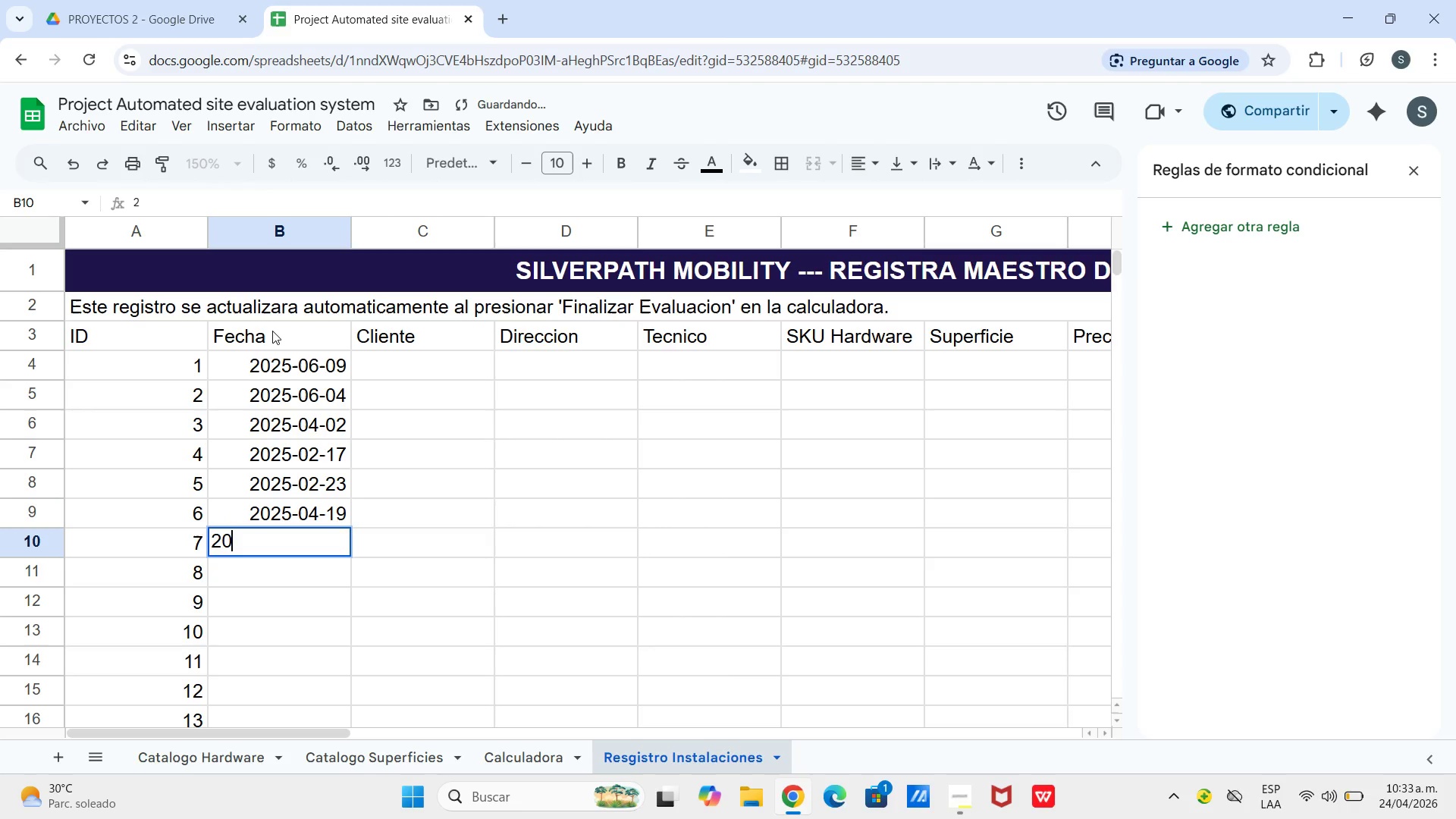 
key(Numpad0)
 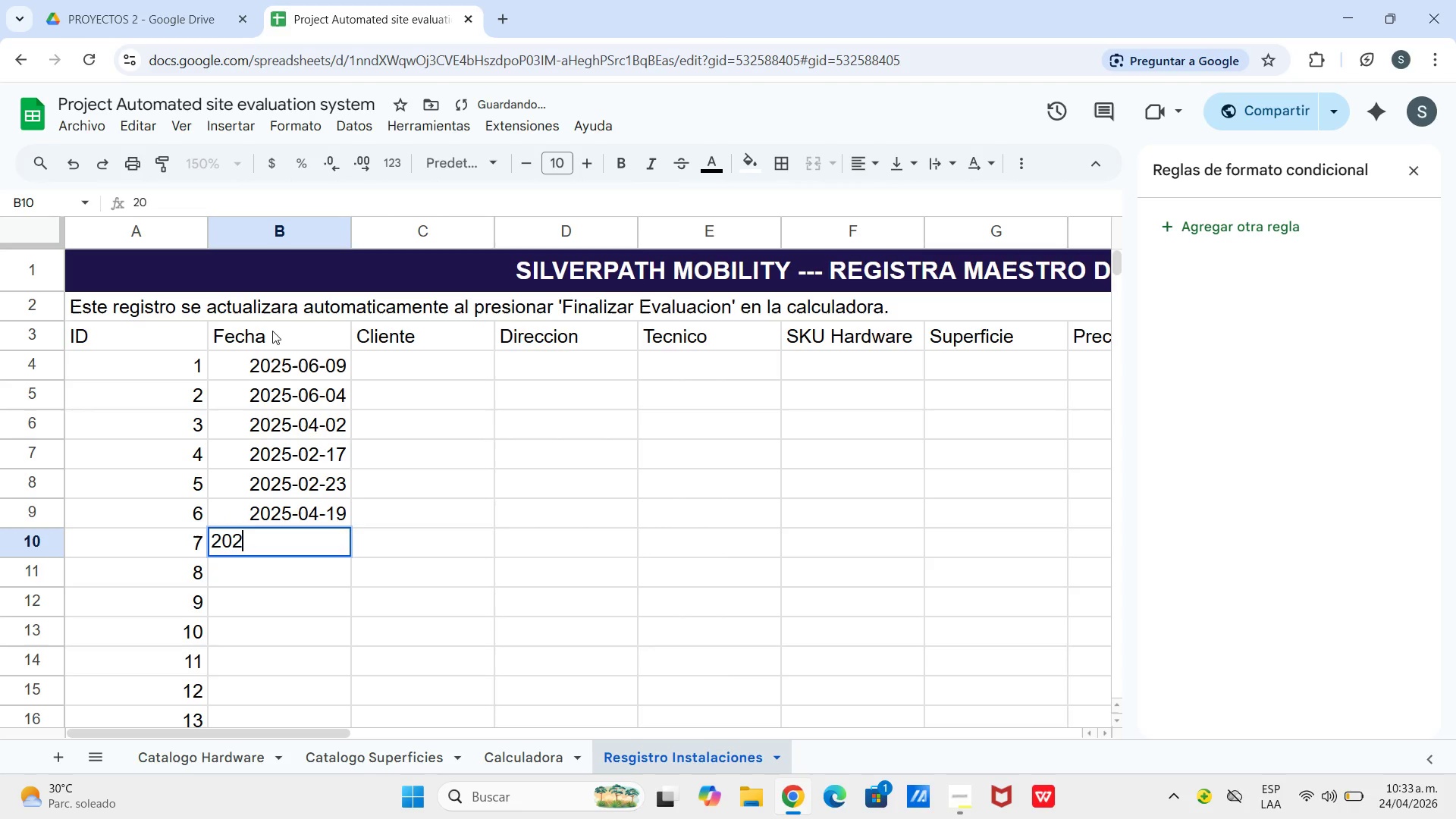 
key(Numpad2)
 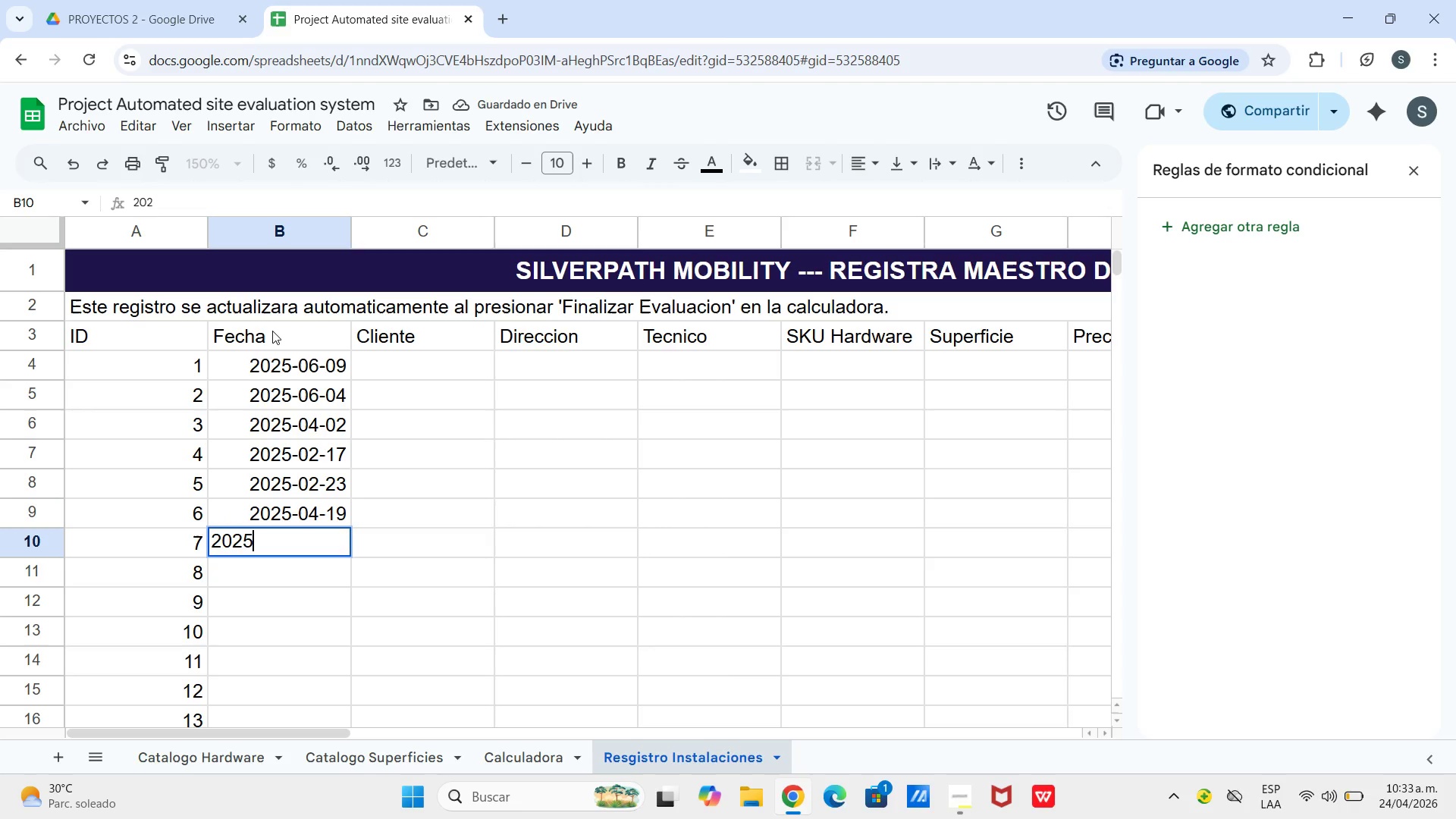 
key(Numpad5)
 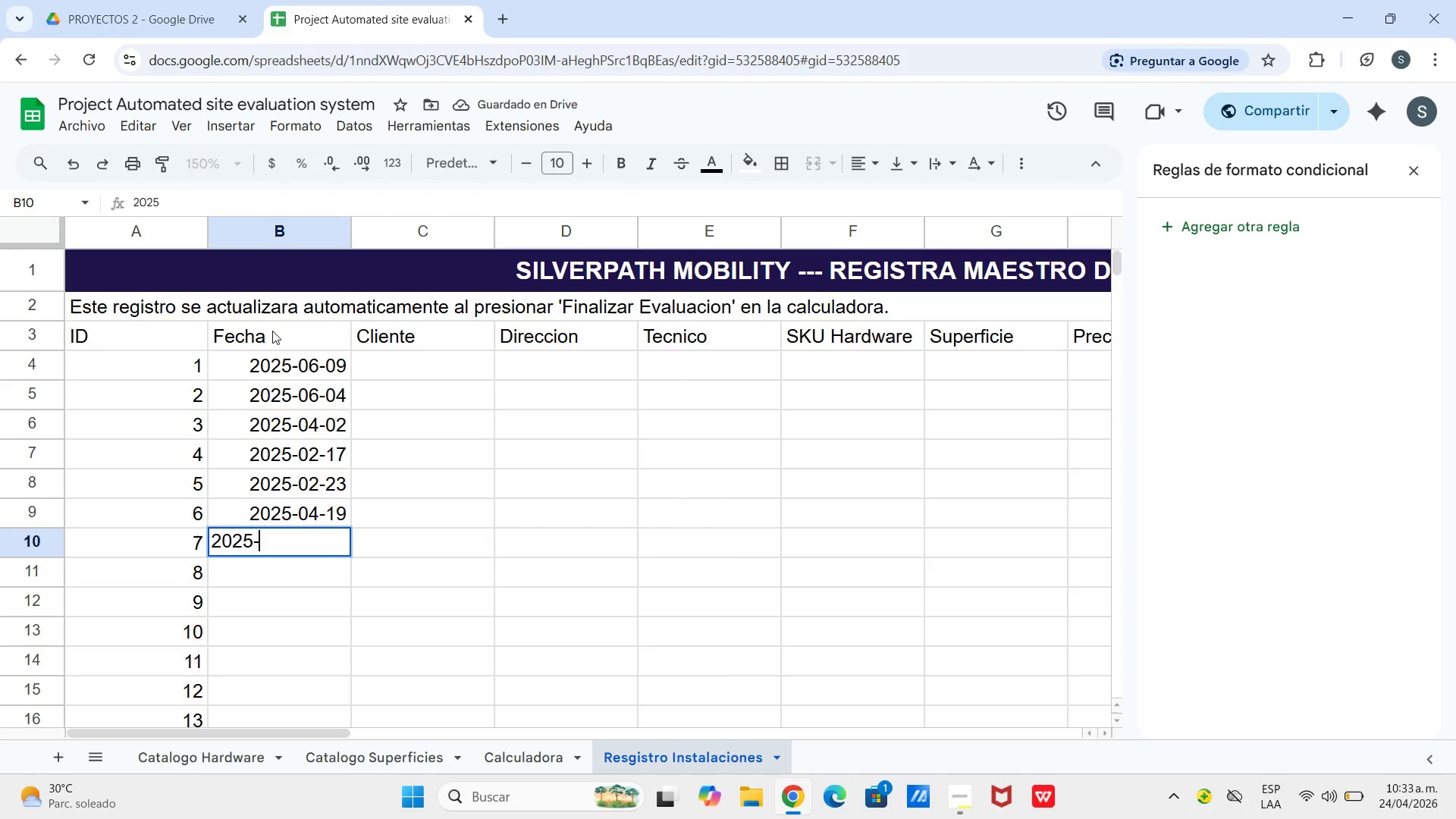 
key(Minus)
 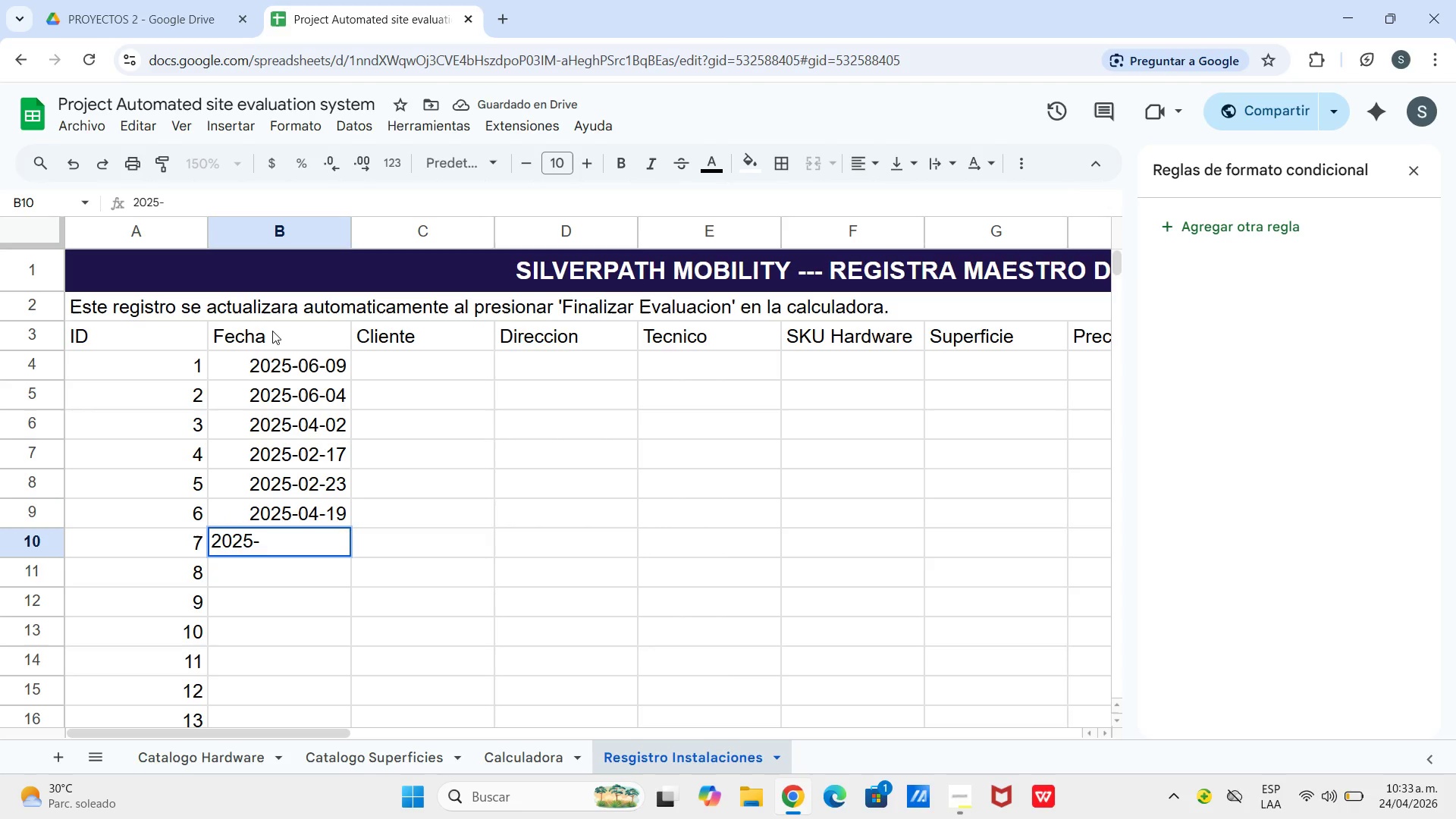 
key(Numpad0)
 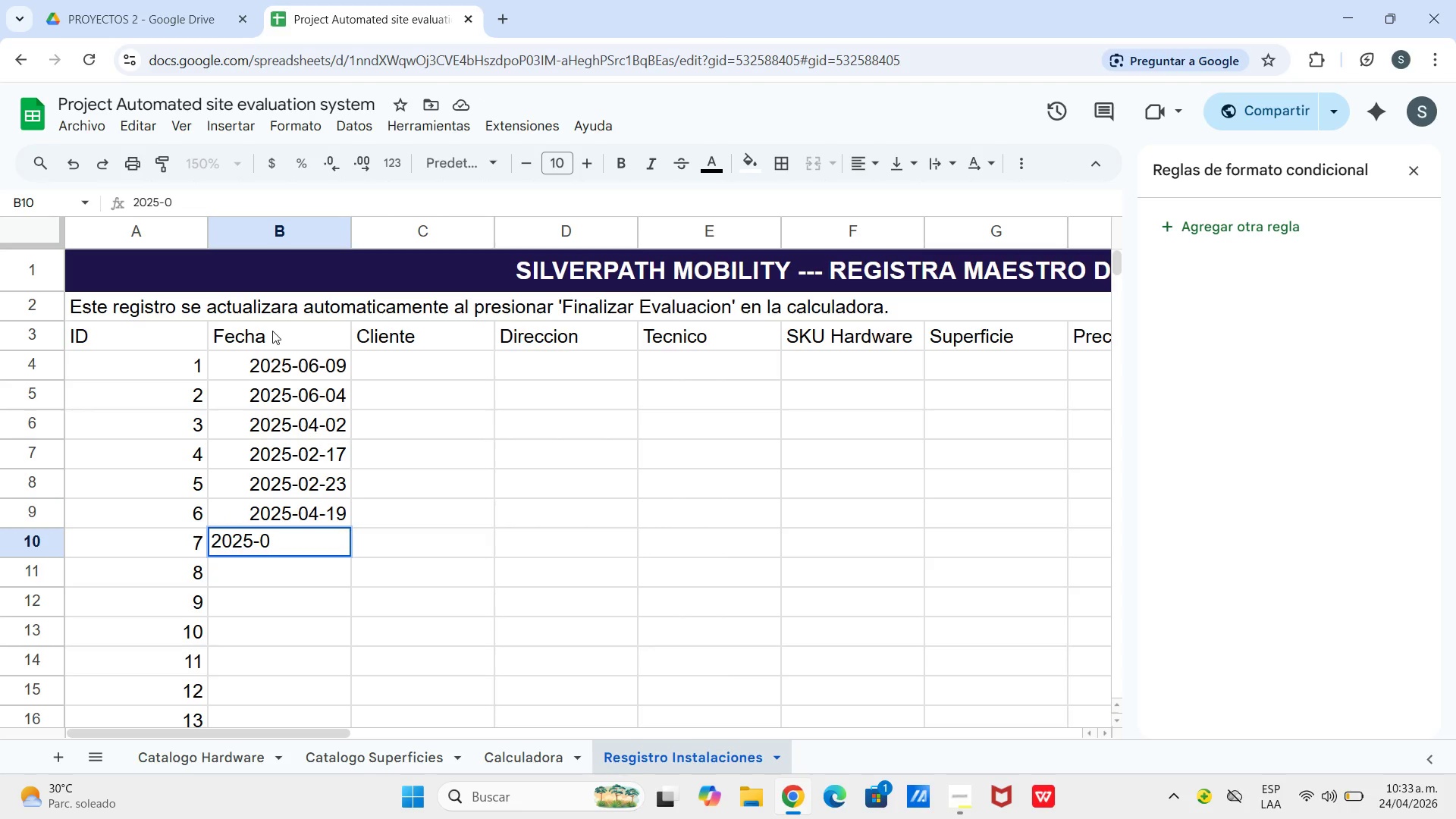 
key(Numpad6)
 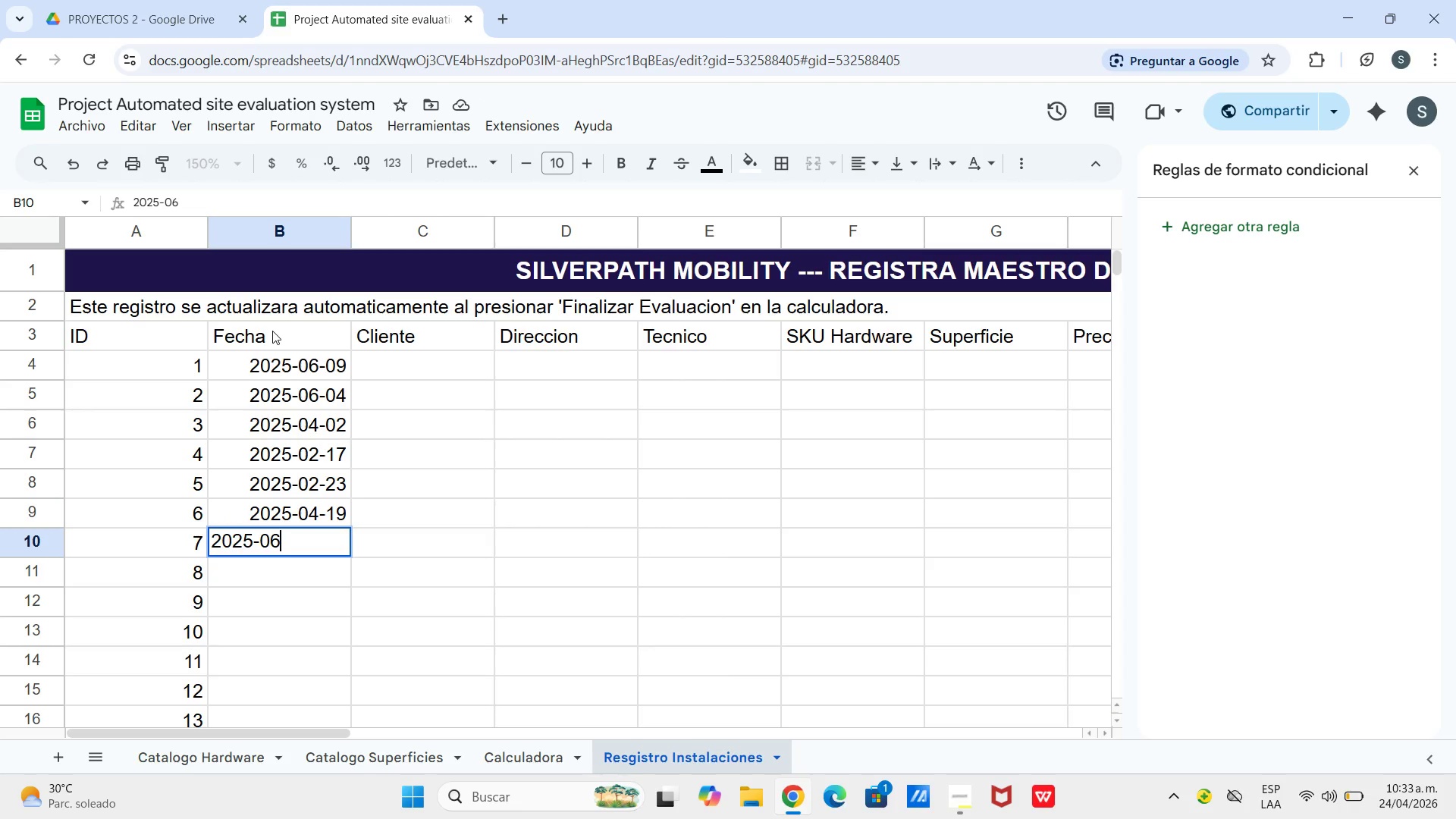 
key(Minus)
 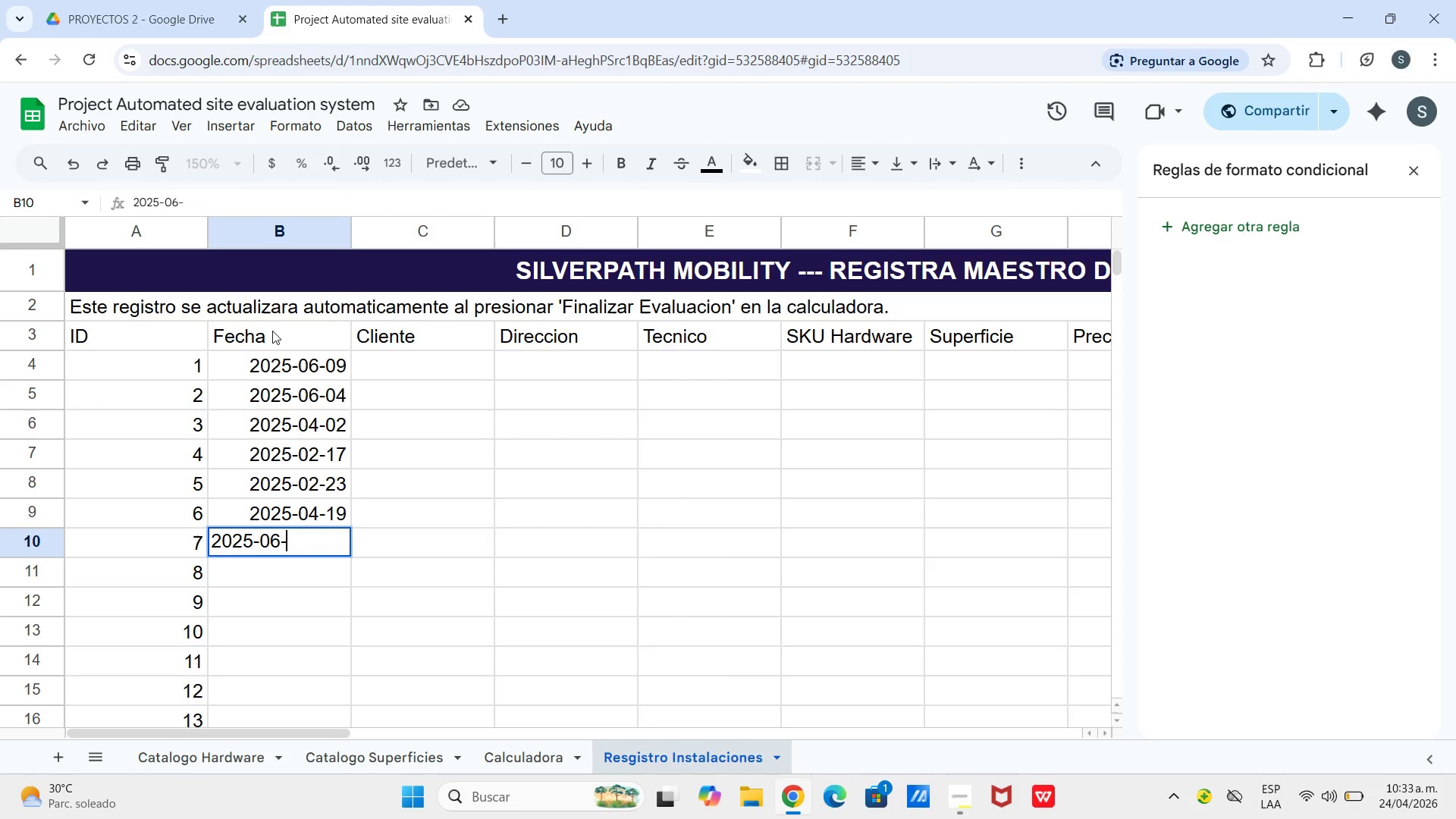 
key(Numpad1)
 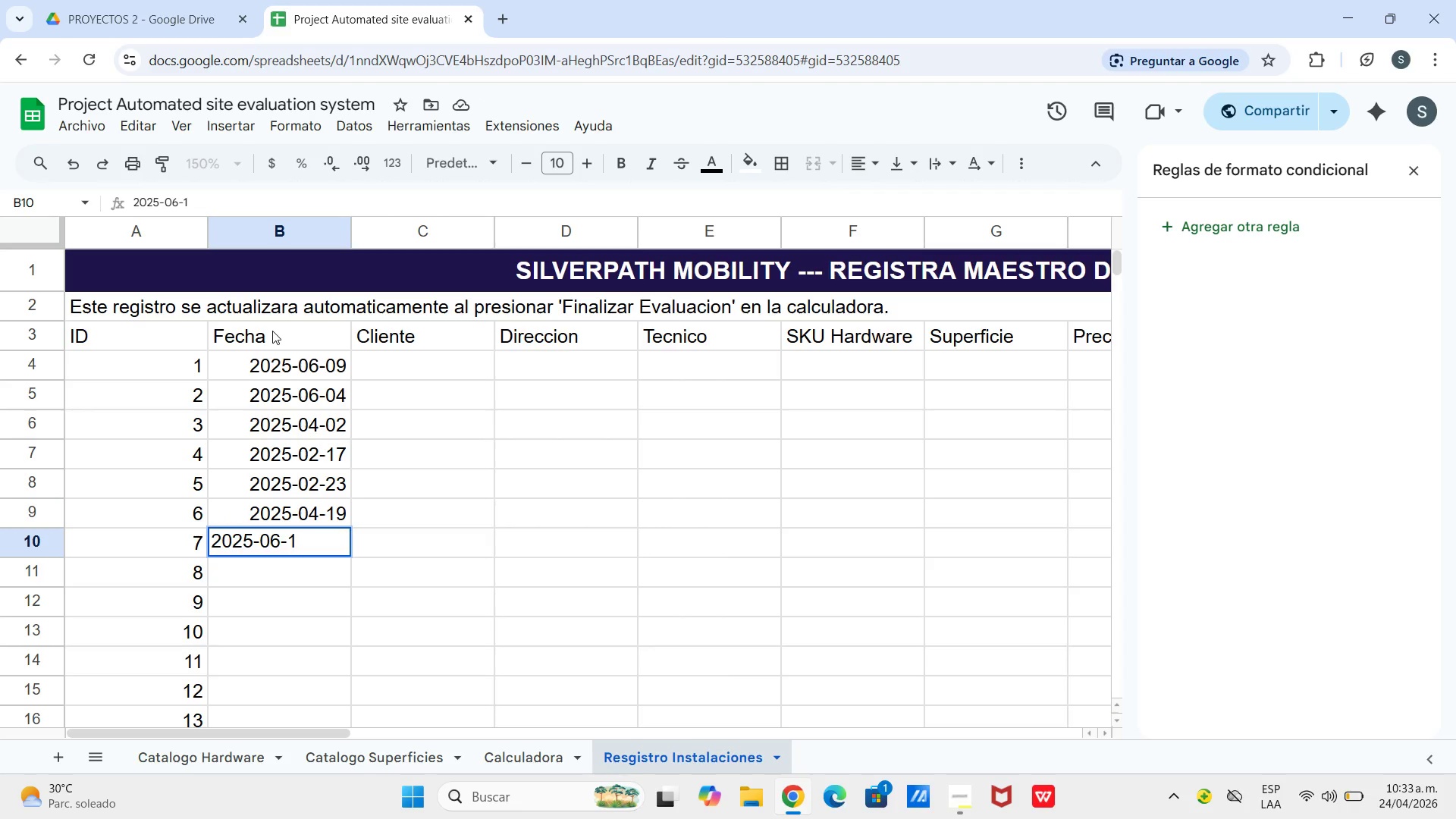 
key(Numpad4)
 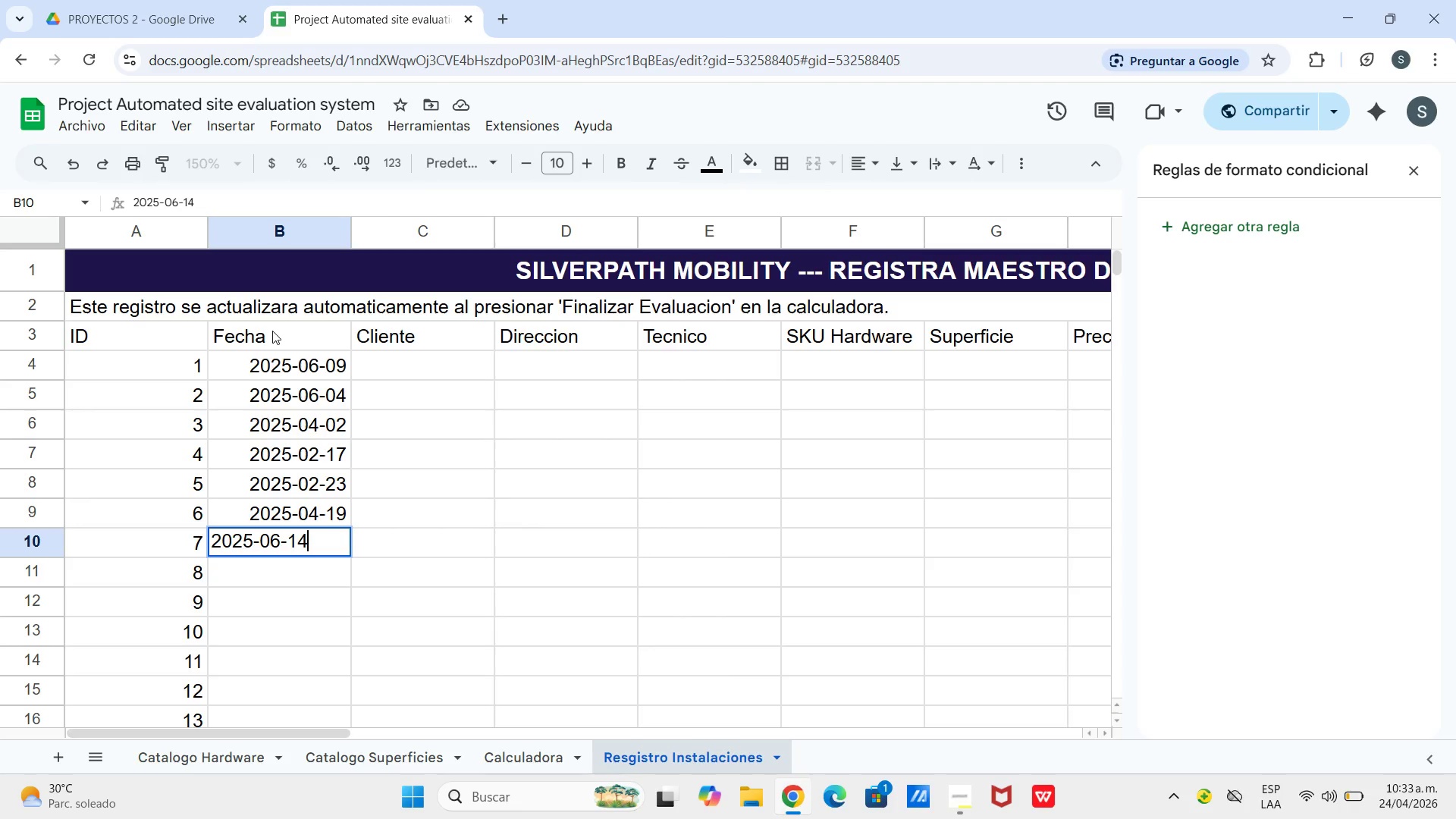 
key(Enter)
 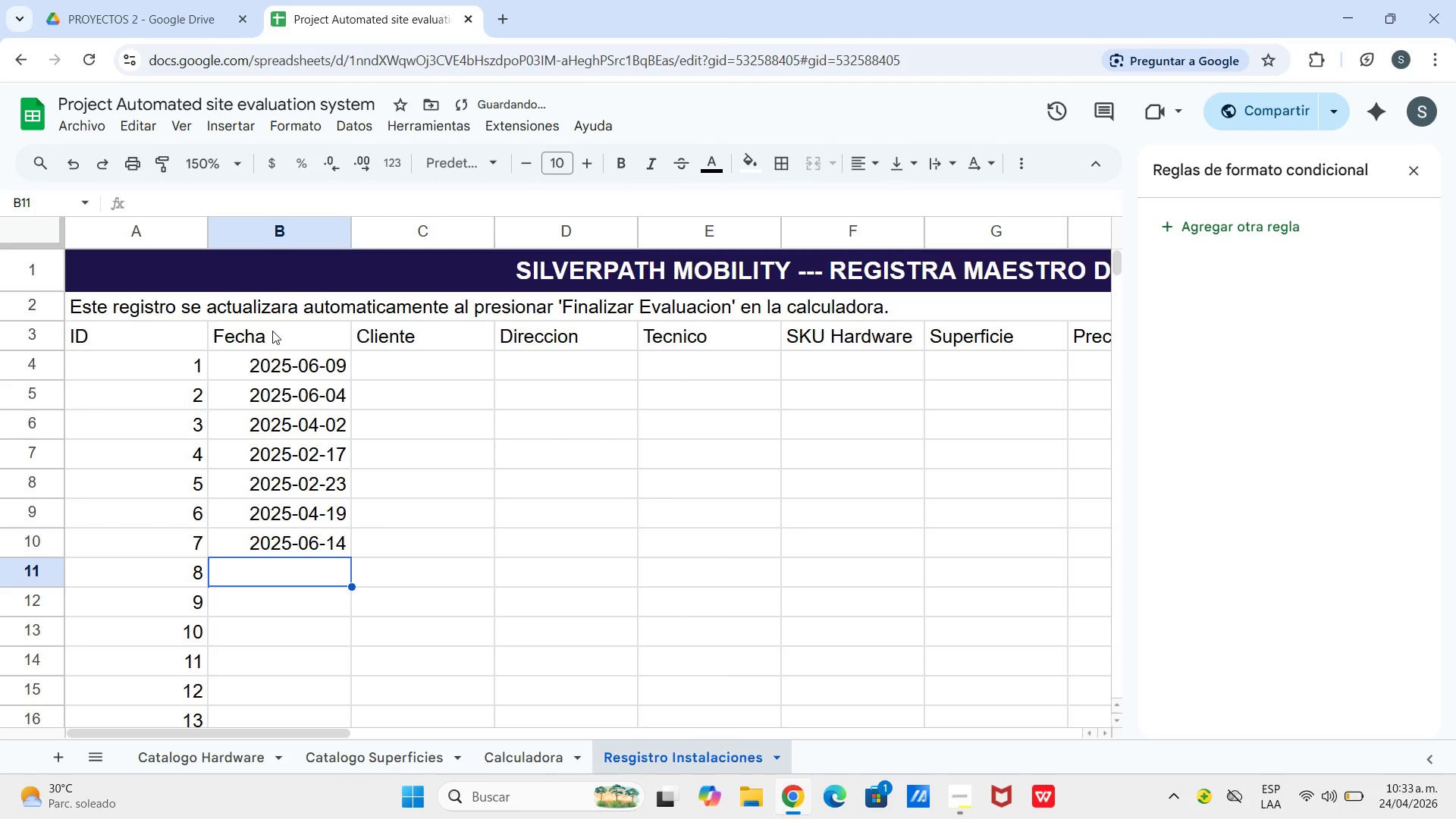 
key(Numpad2)
 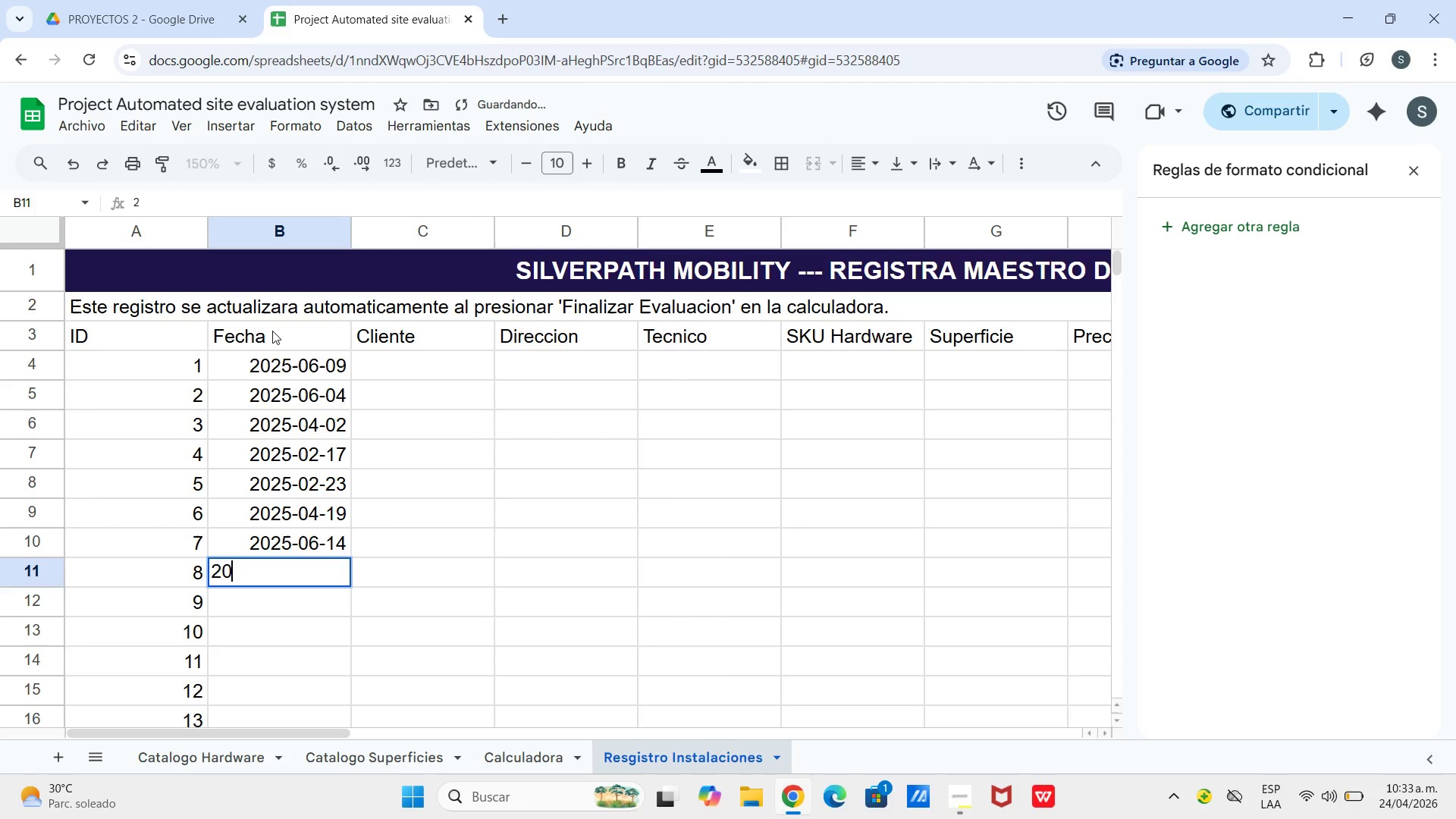 
key(Numpad0)
 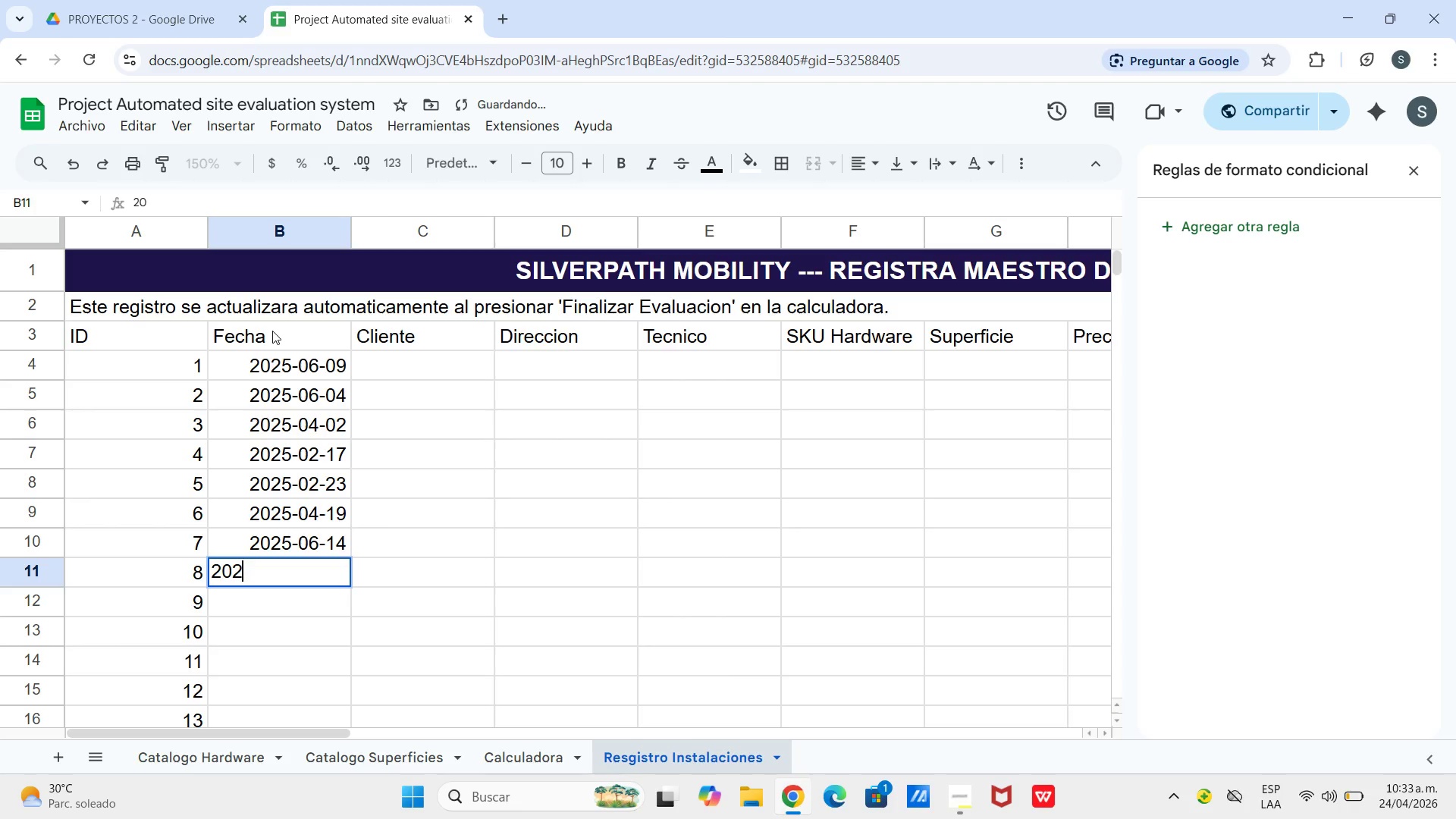 
key(Numpad2)
 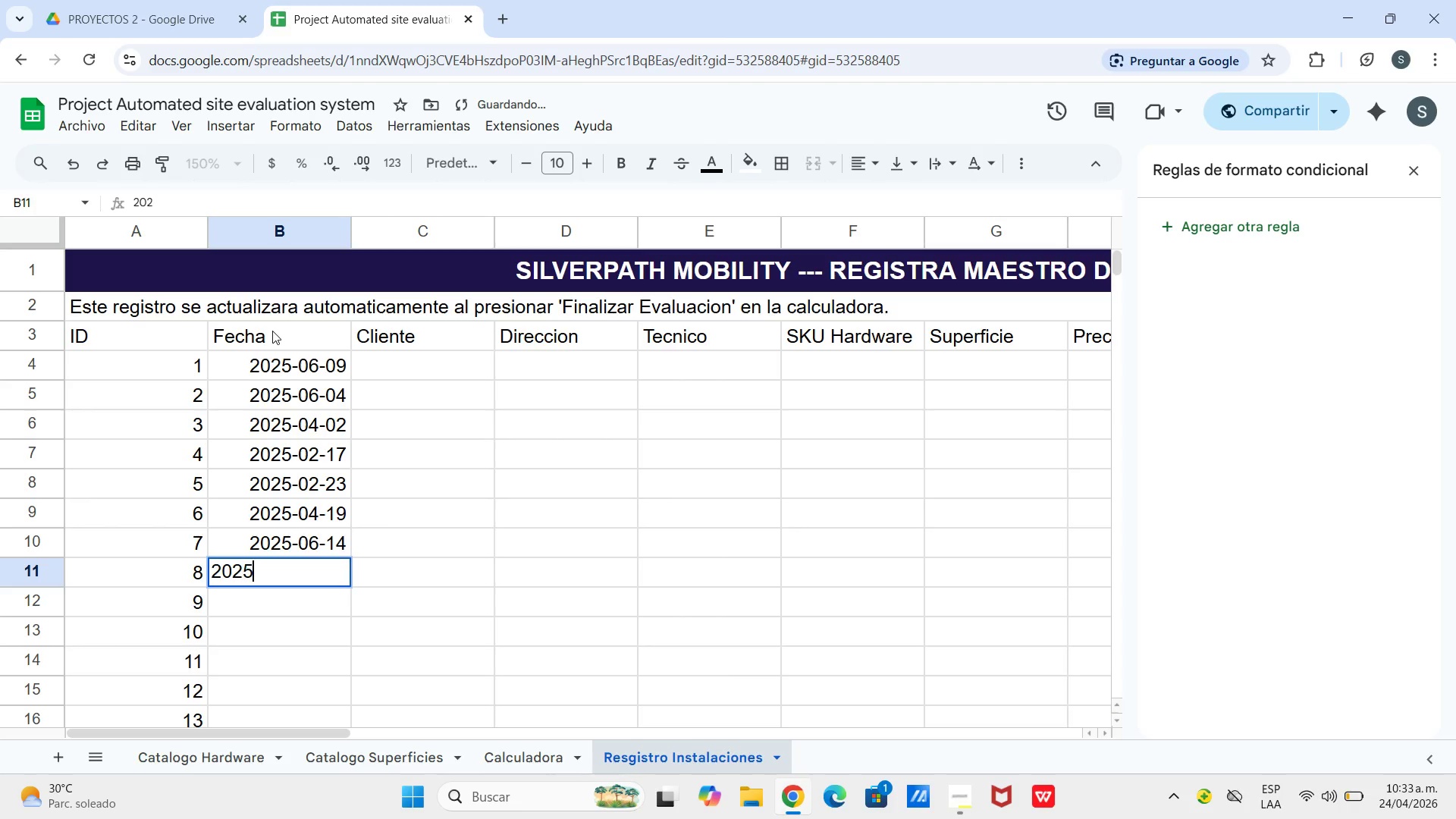 
key(Numpad5)
 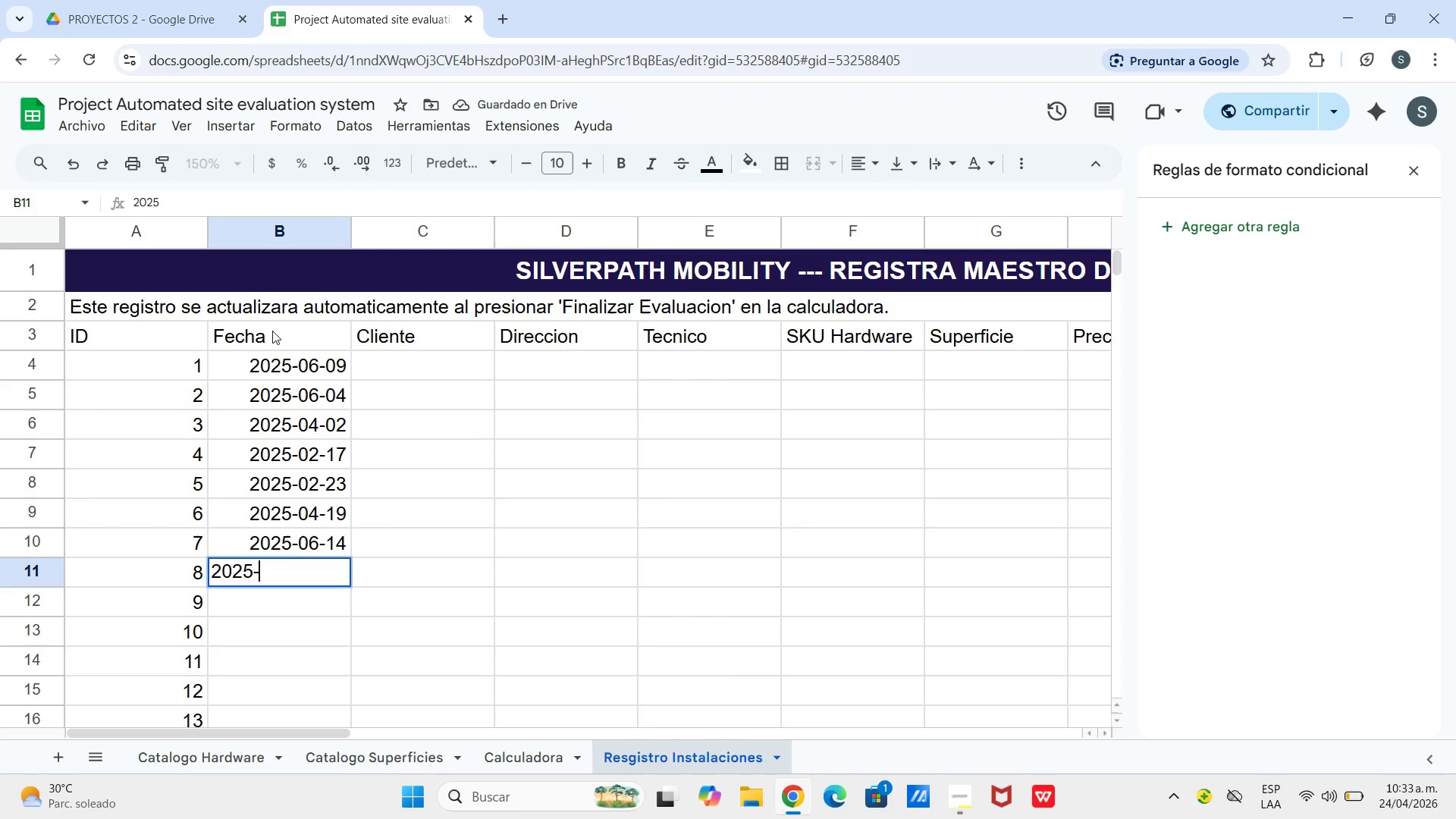 
key(Minus)
 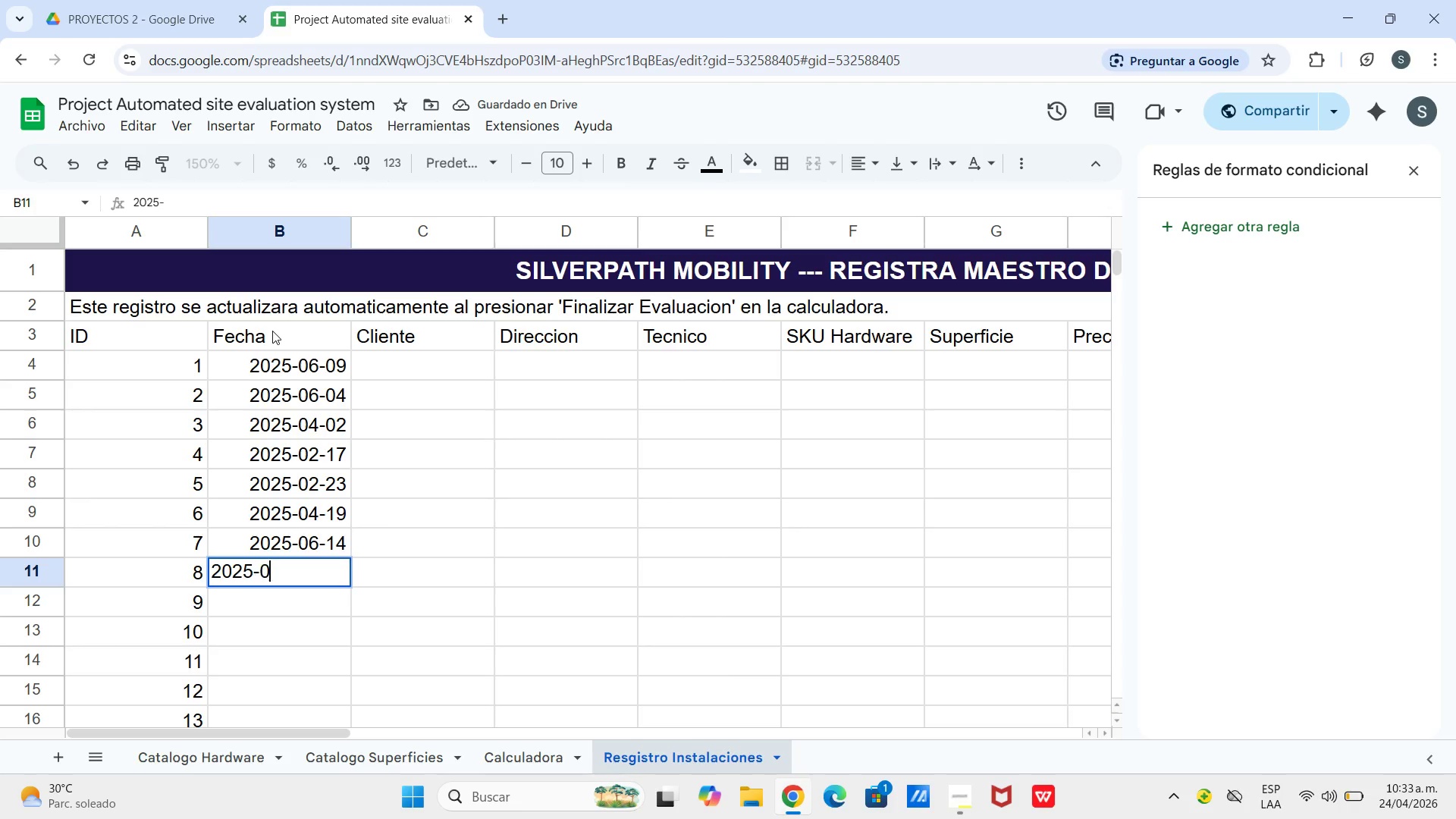 
key(Numpad0)
 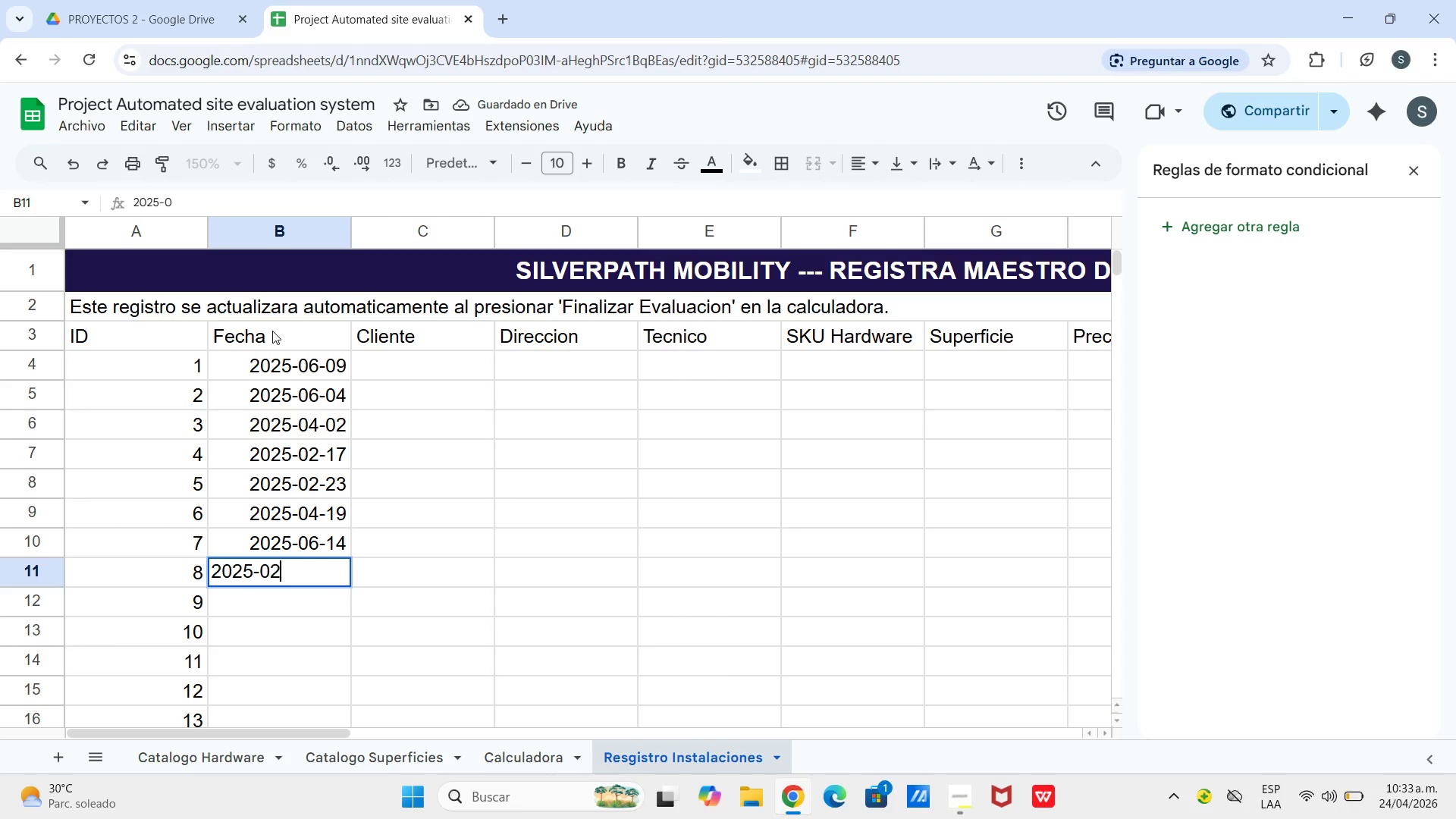 
key(Numpad2)
 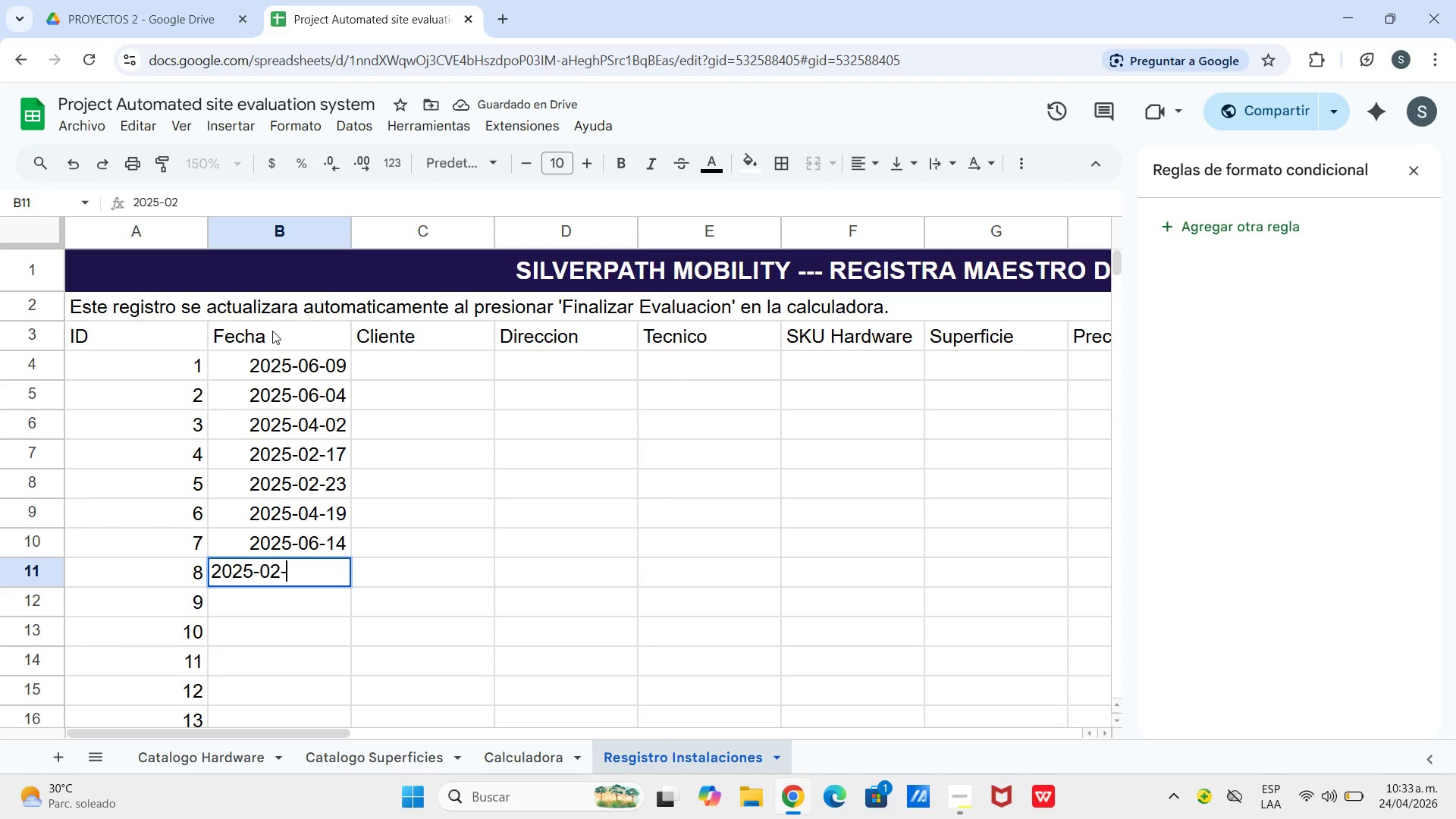 
key(Minus)
 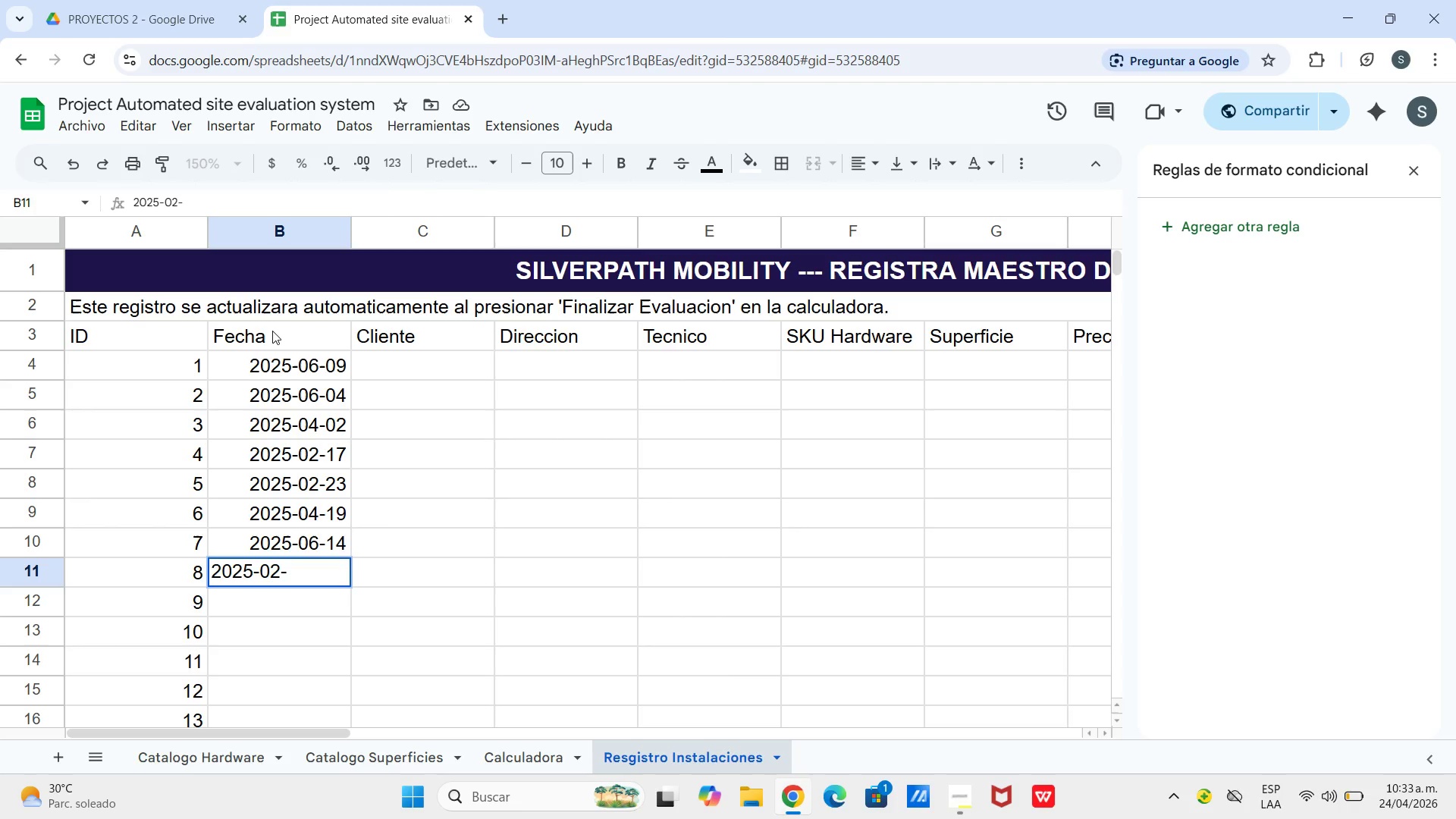 
key(Numpad2)
 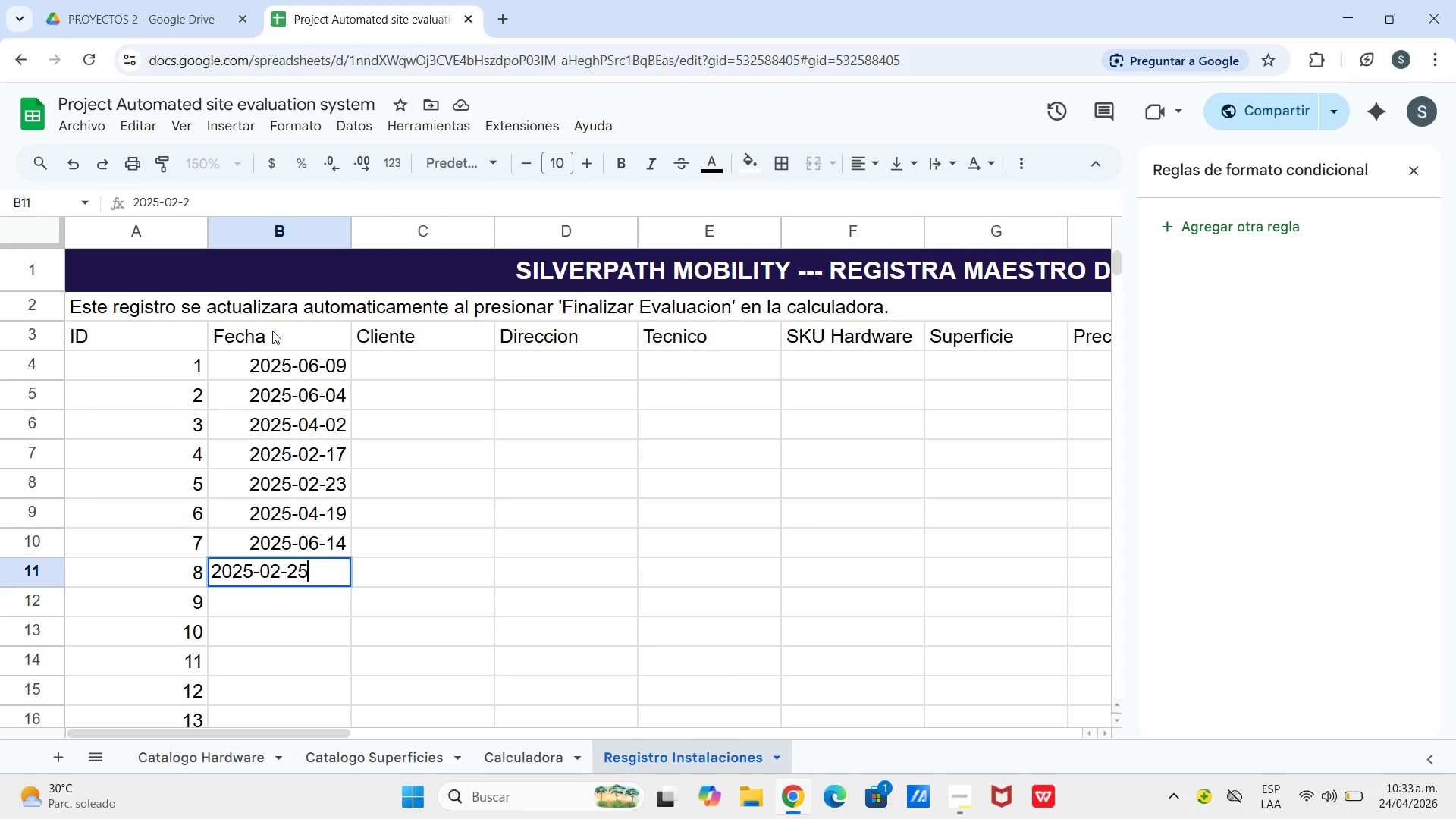 
key(Numpad5)
 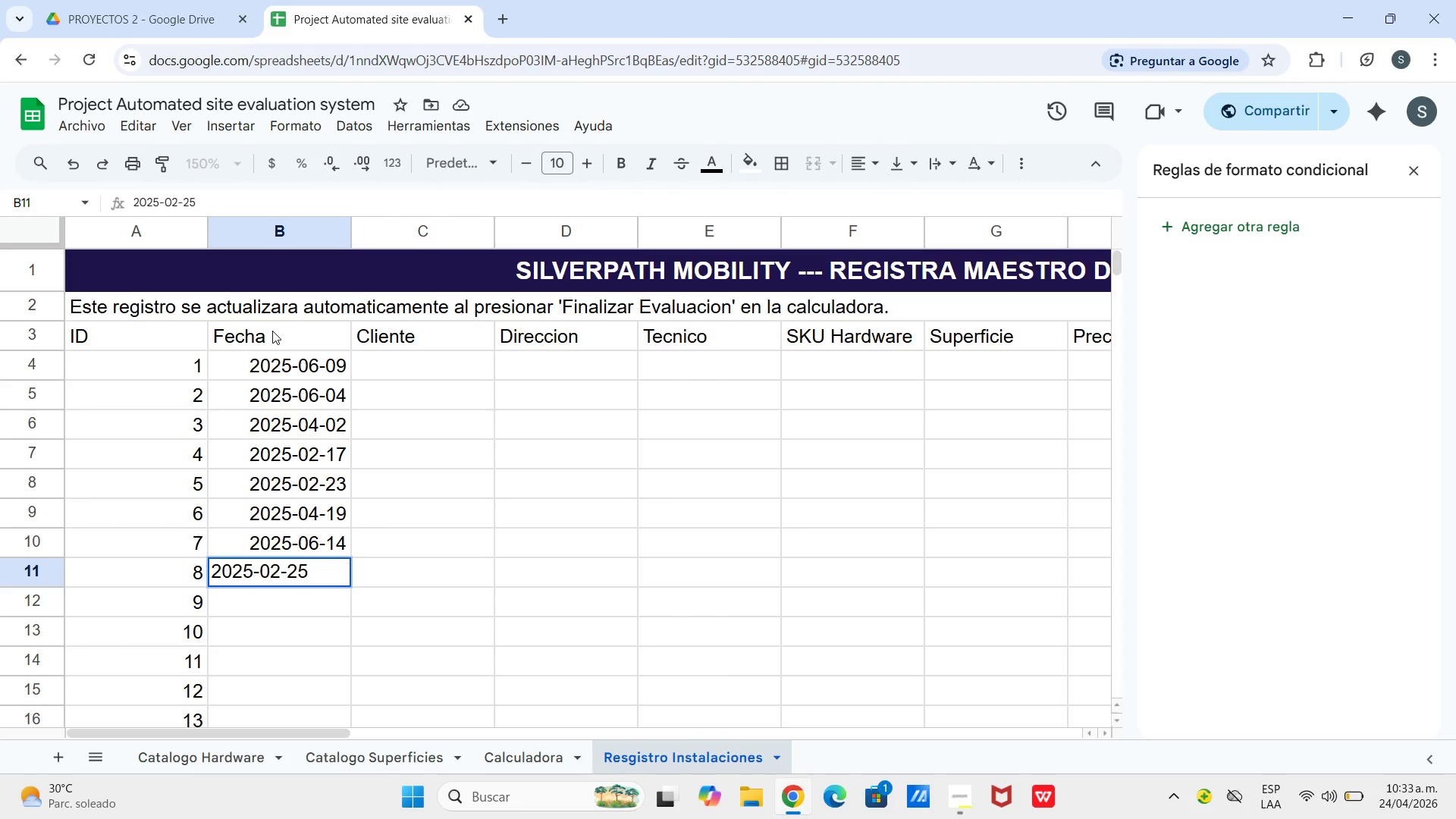 
key(Enter)
 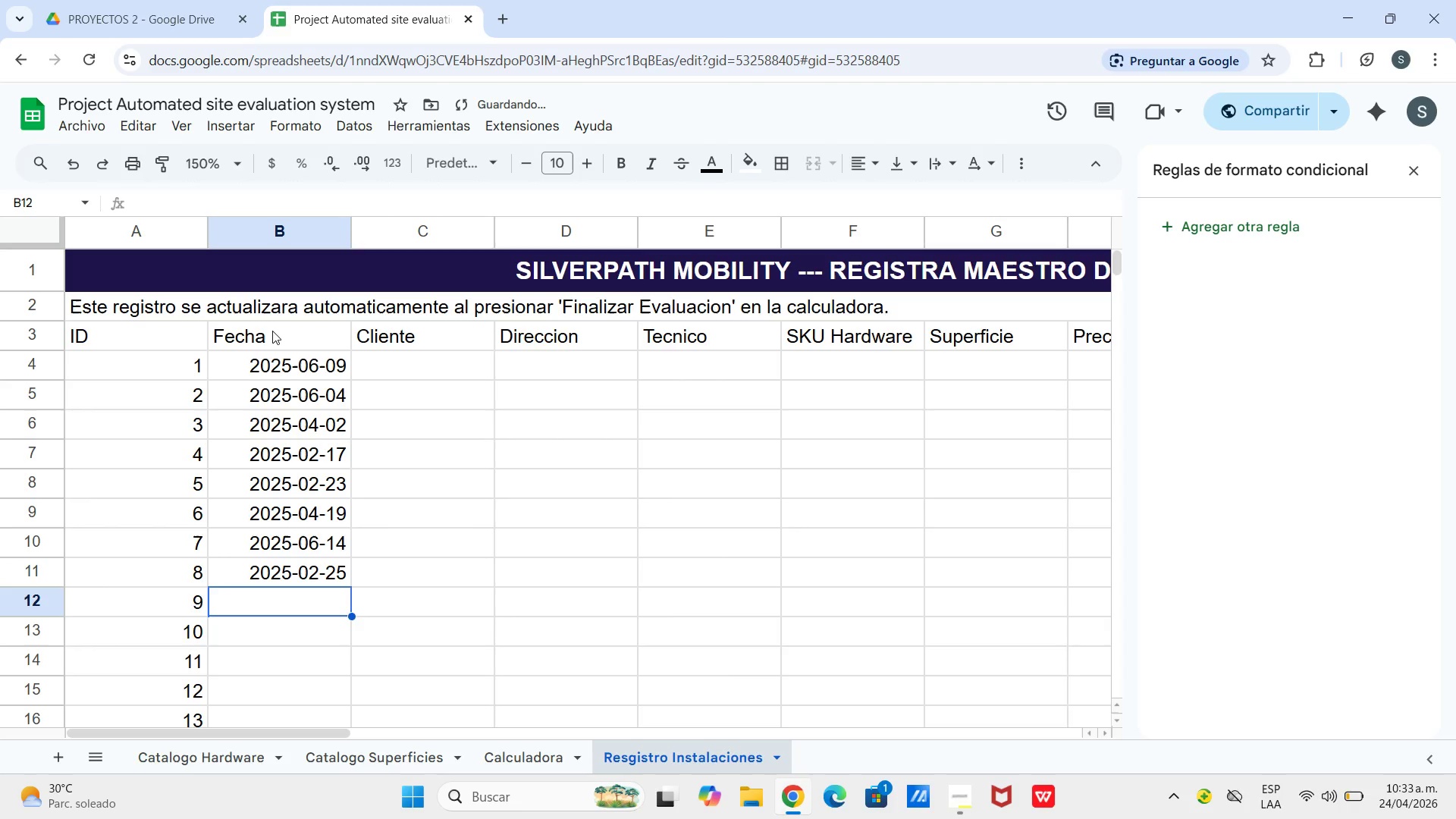 
key(Numpad2)
 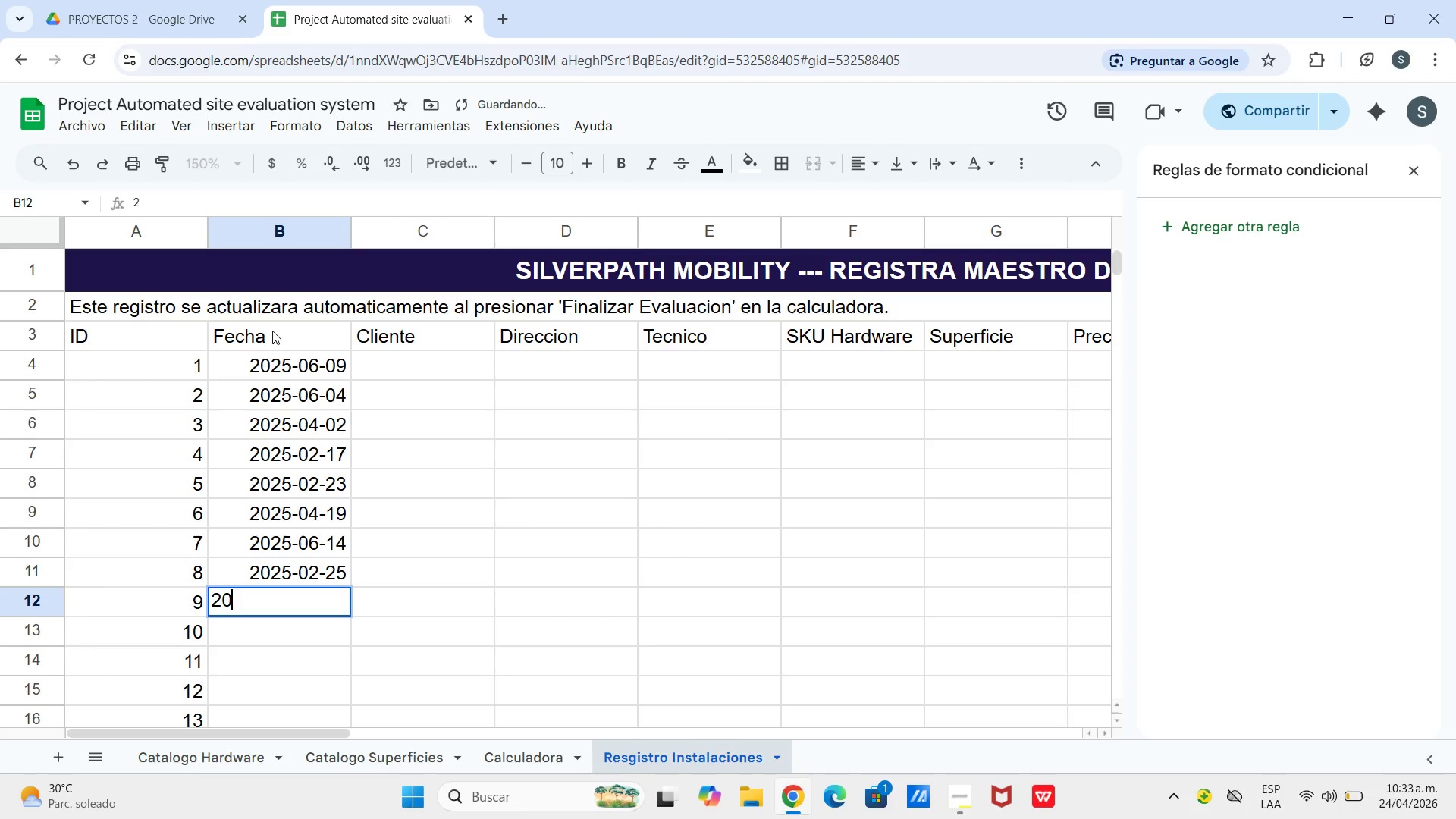 
key(Numpad0)
 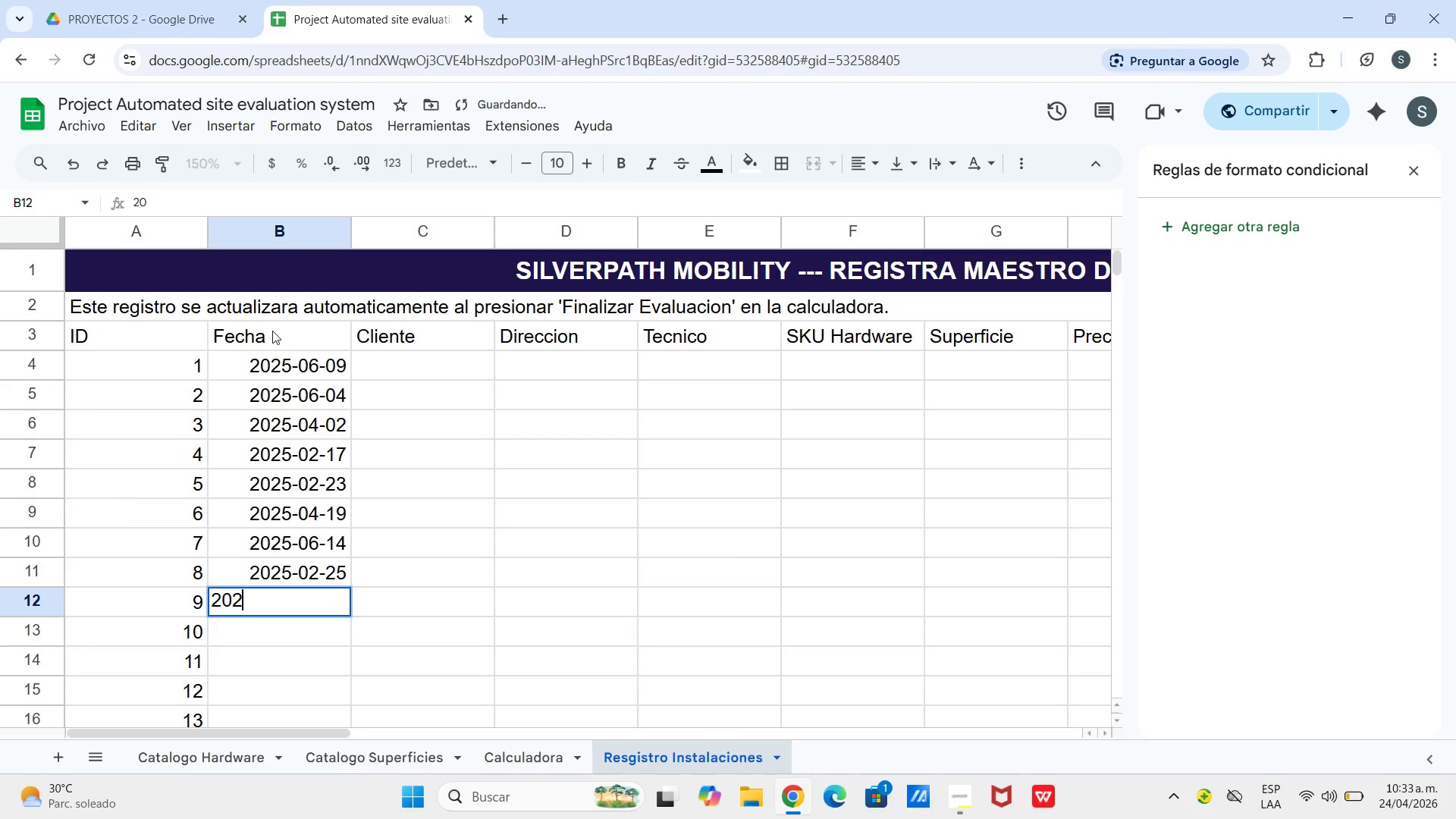 
key(Numpad2)
 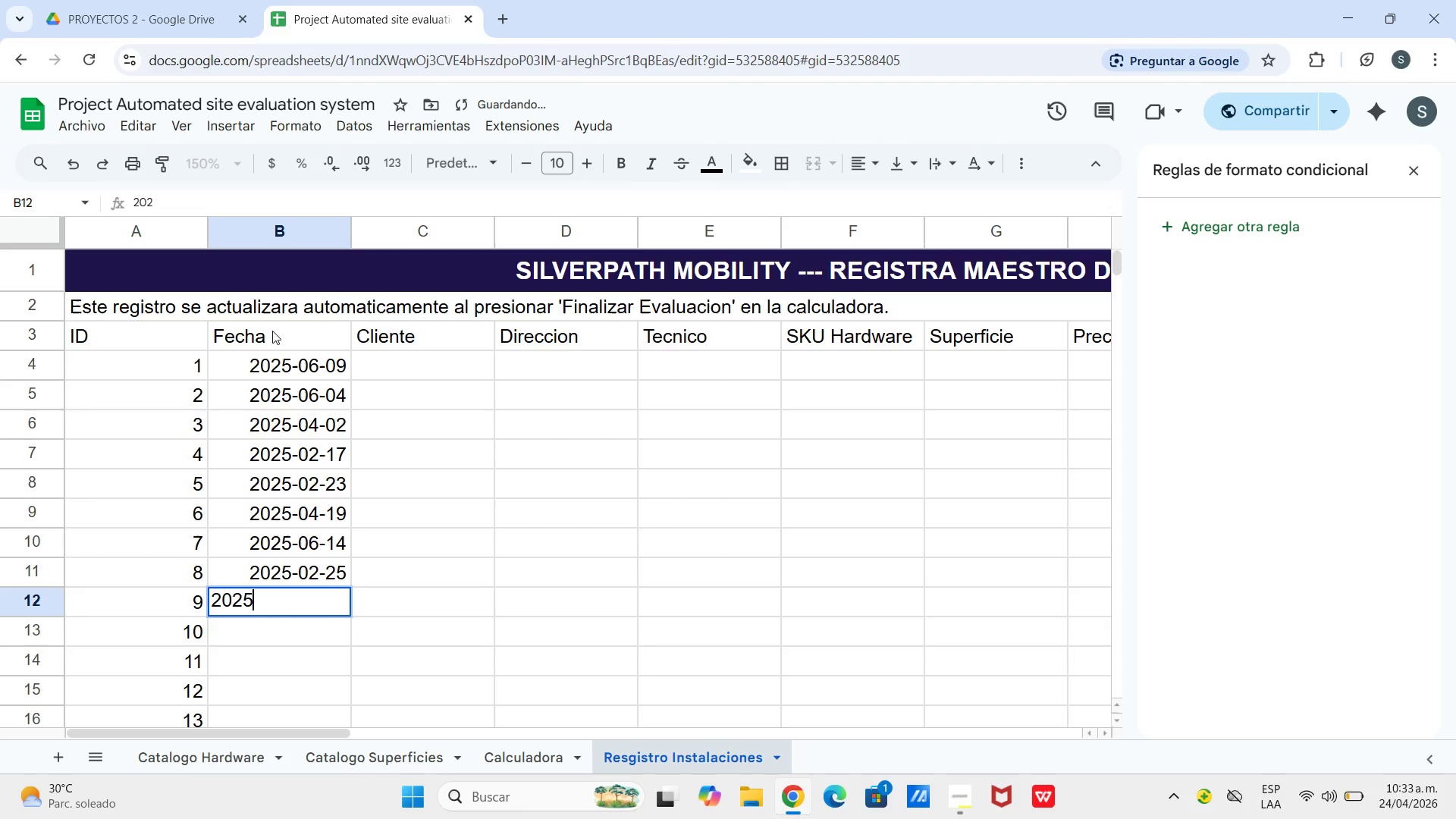 
key(Numpad5)
 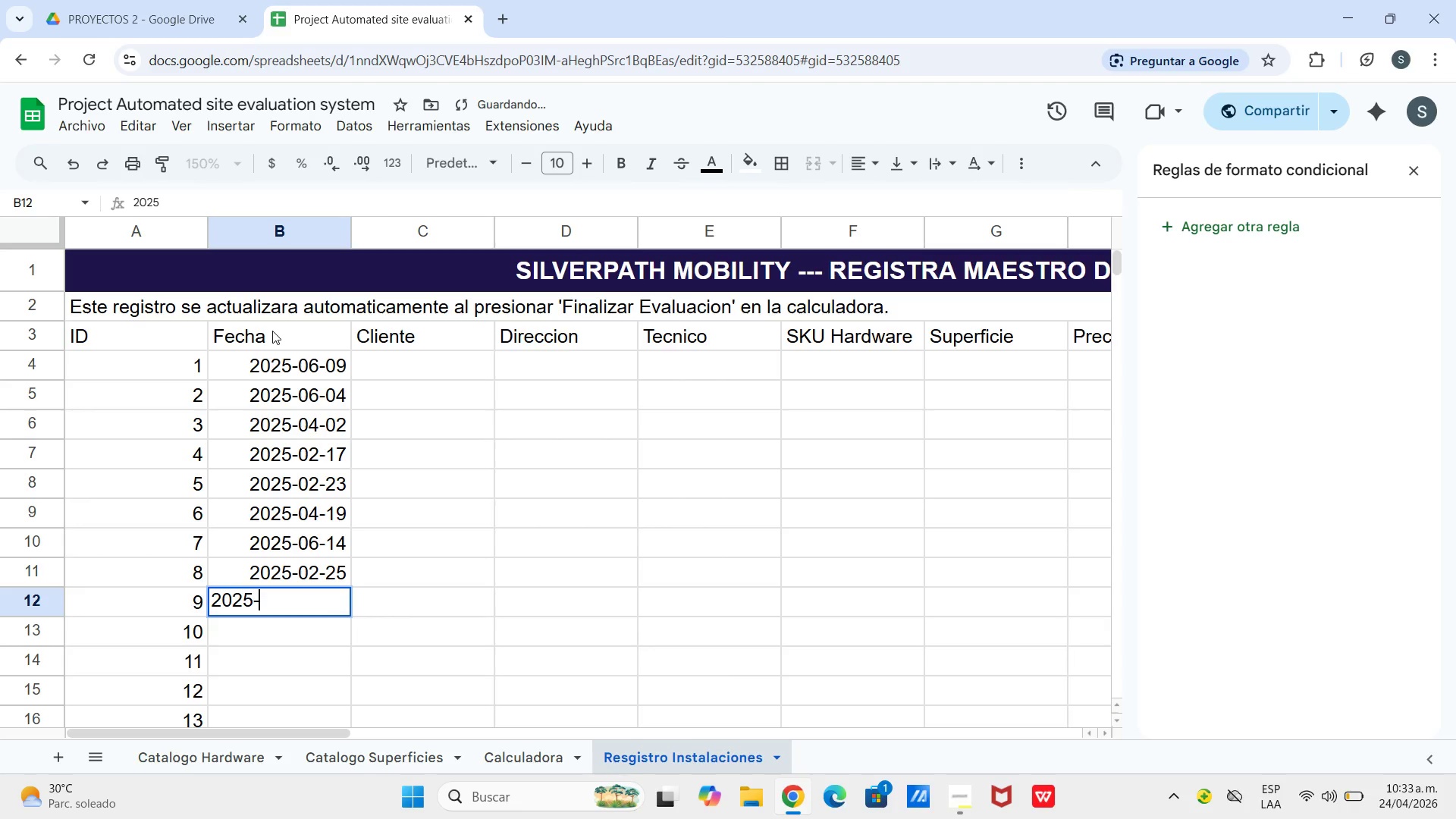 
key(Minus)
 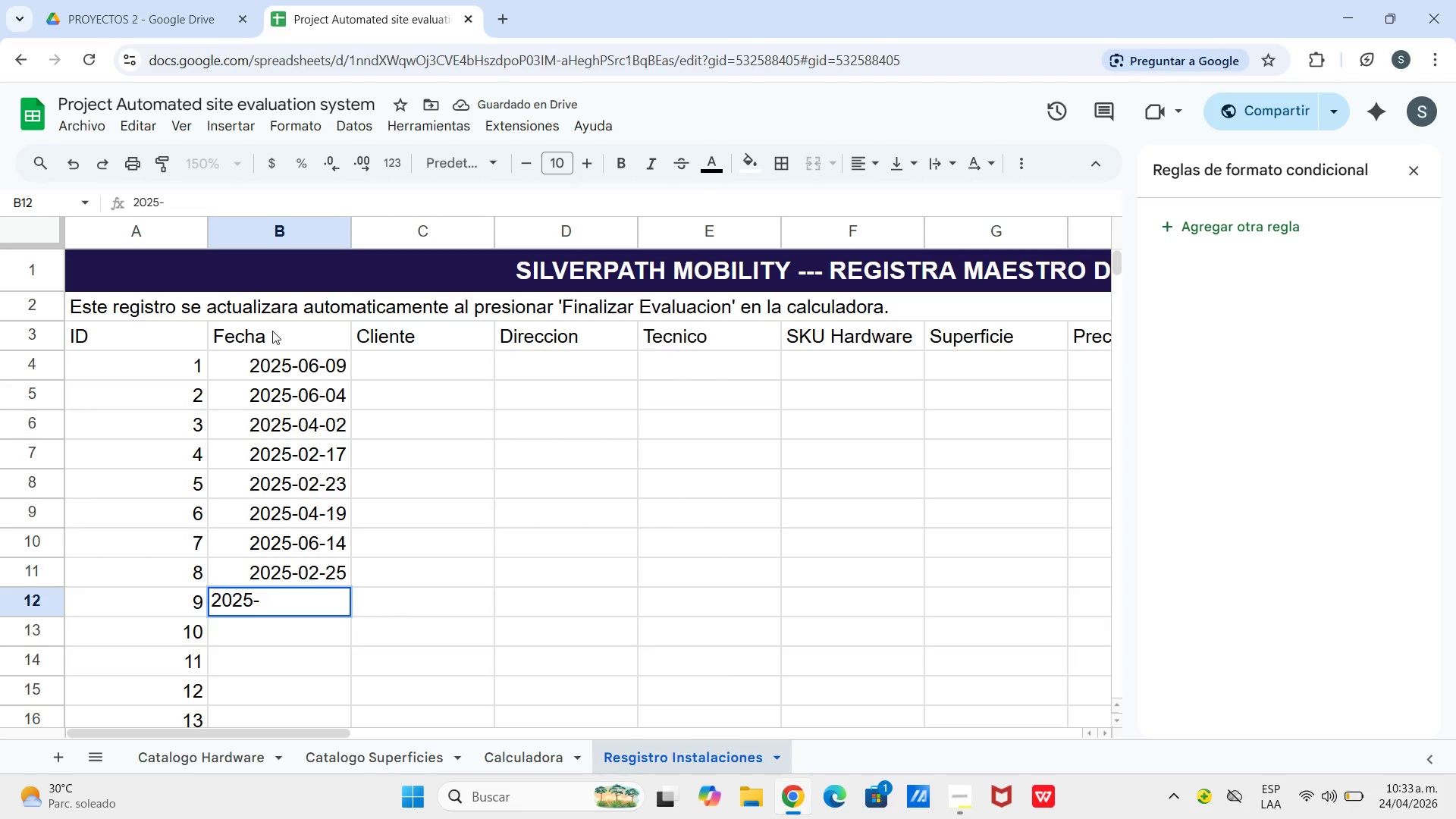 
key(Numpad0)
 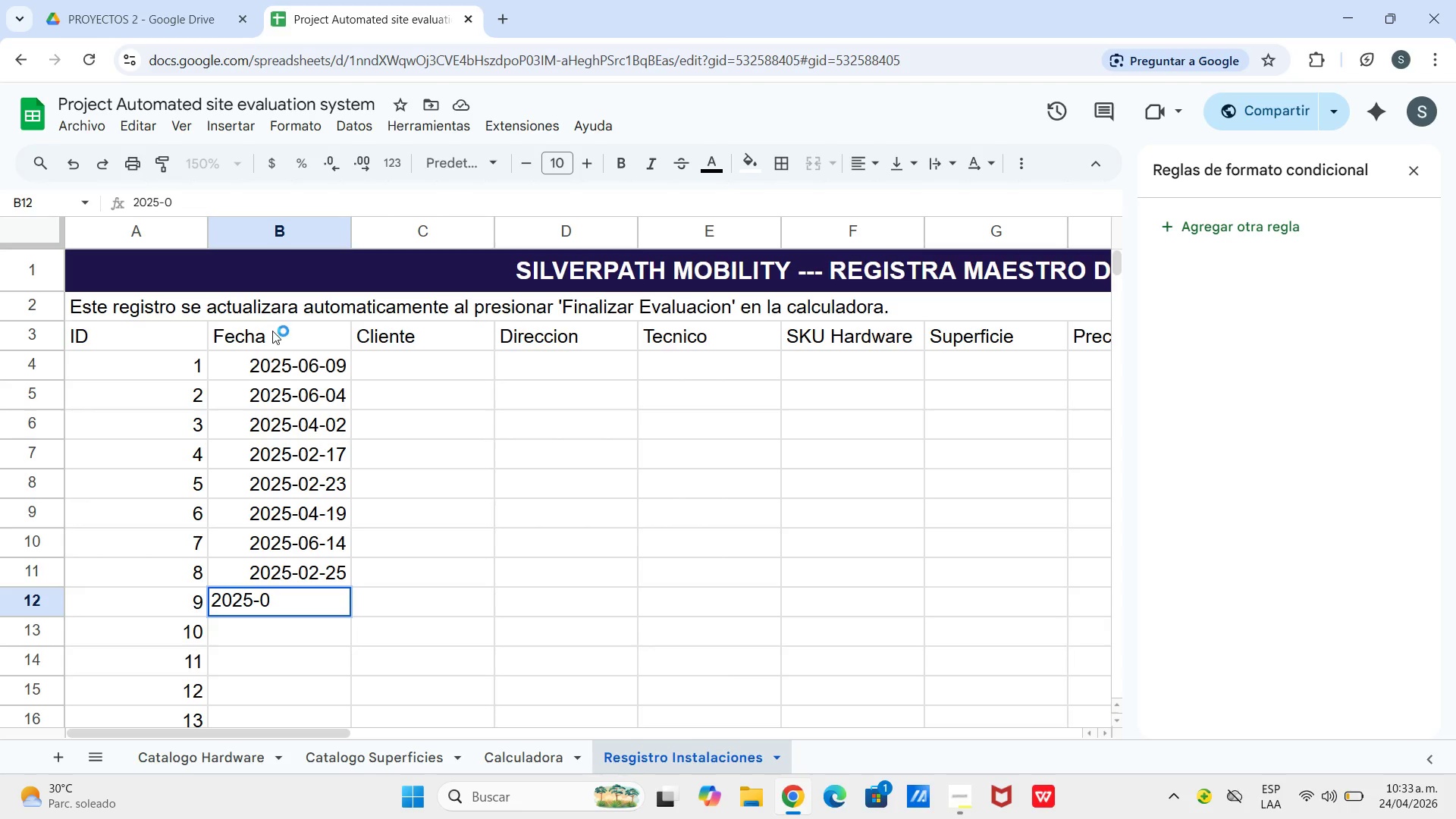 
key(Numpad4)
 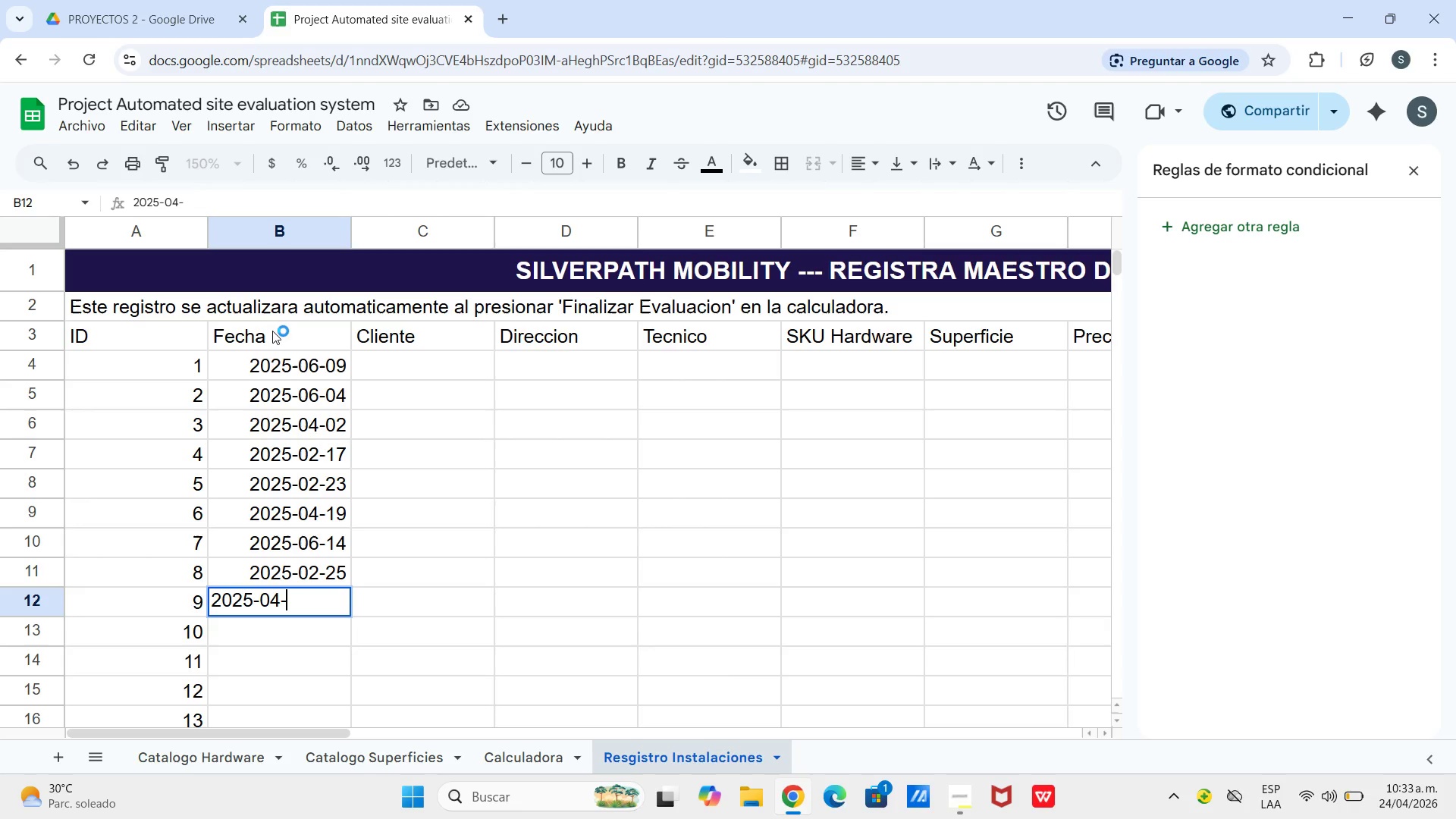 
key(Minus)
 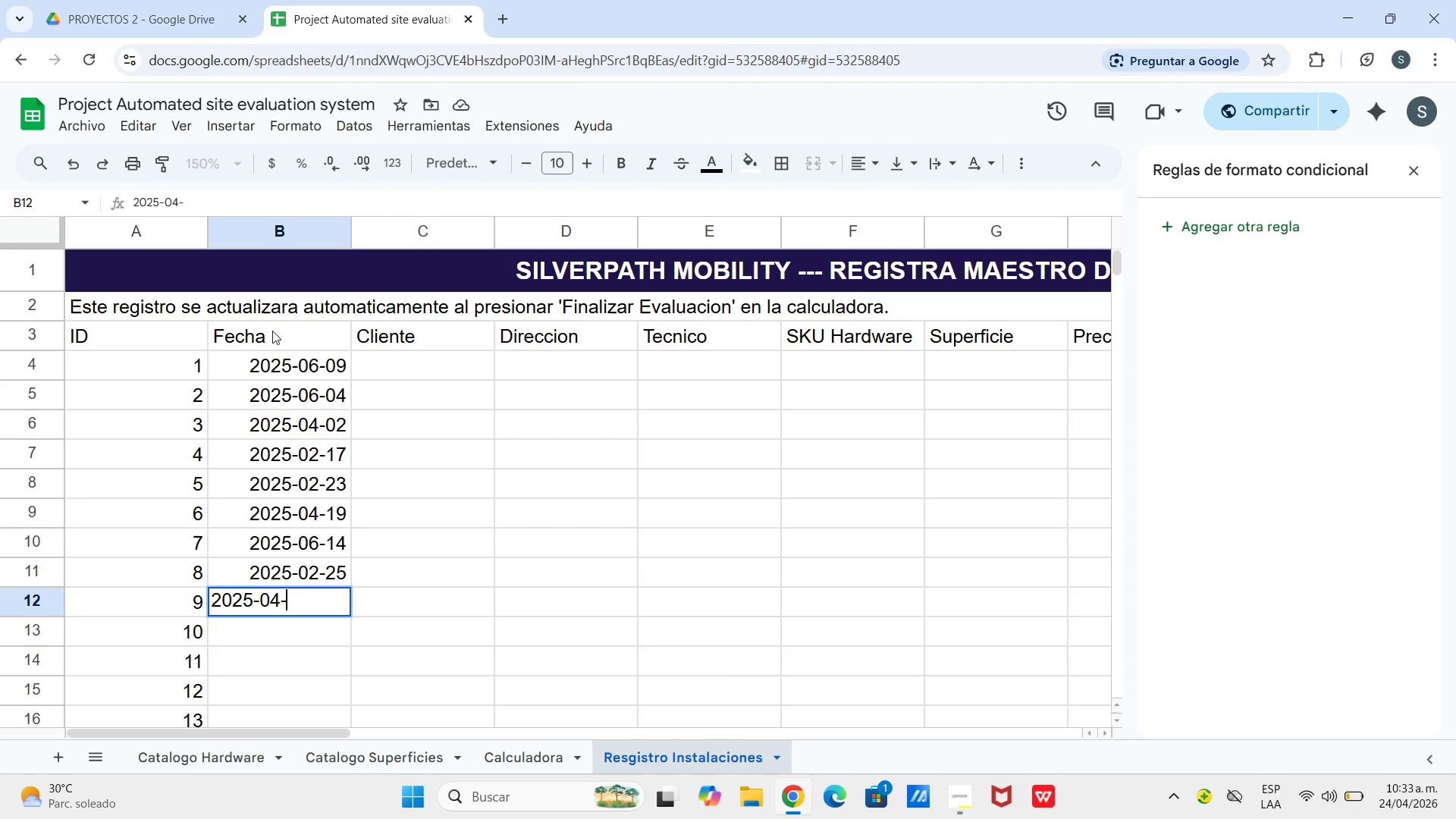 
key(Numpad0)
 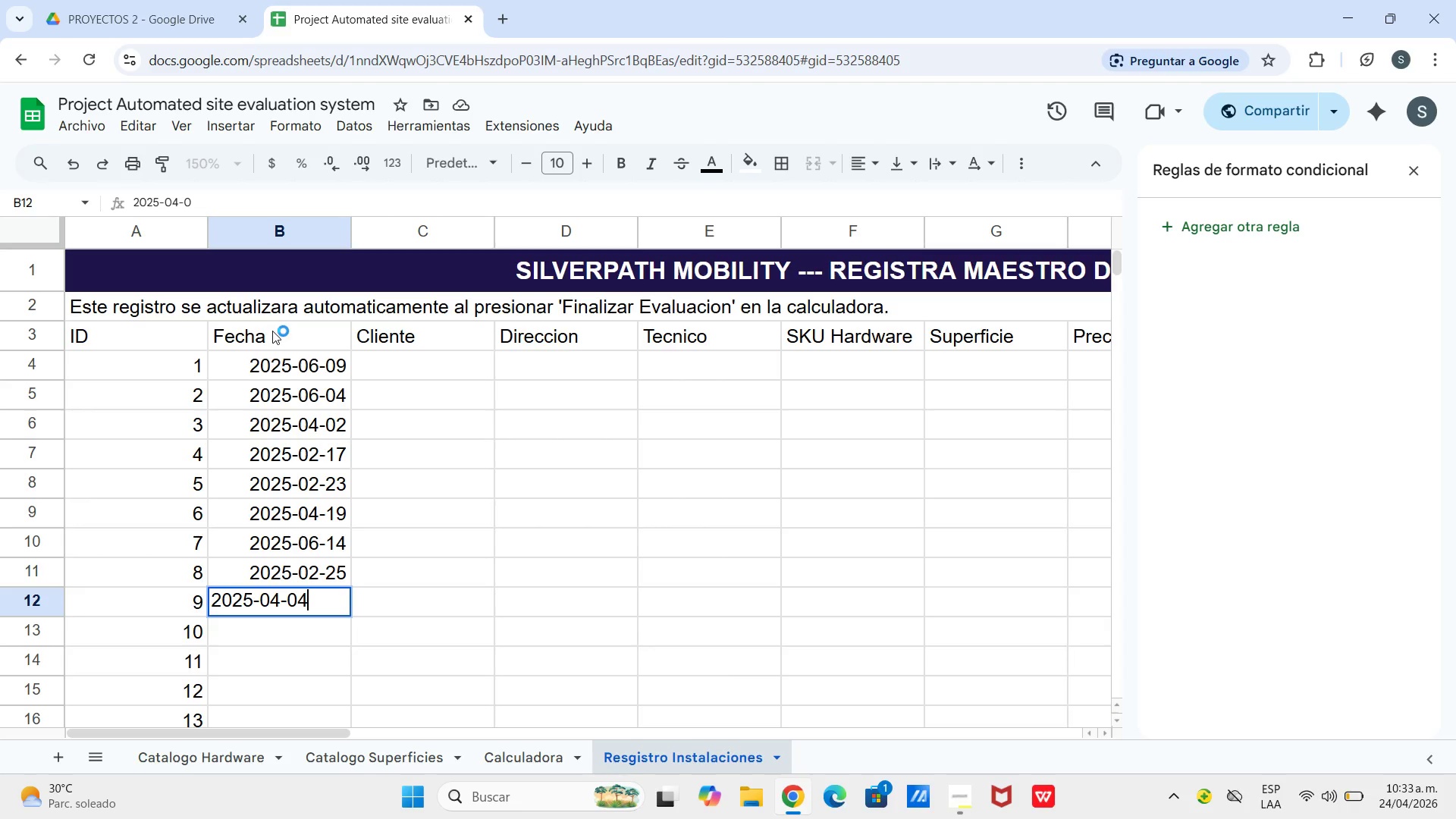 
key(Numpad4)
 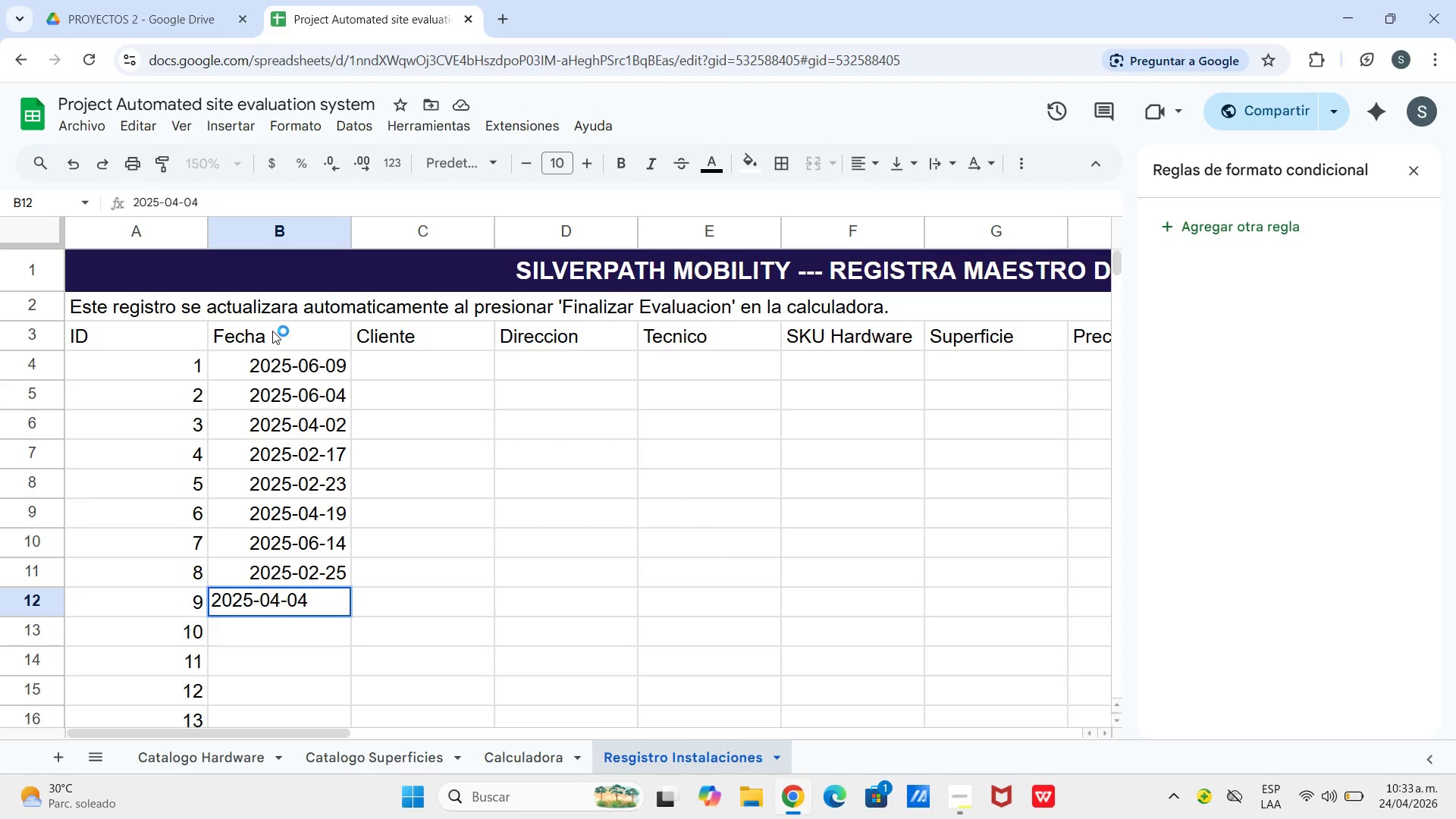 
key(Enter)
 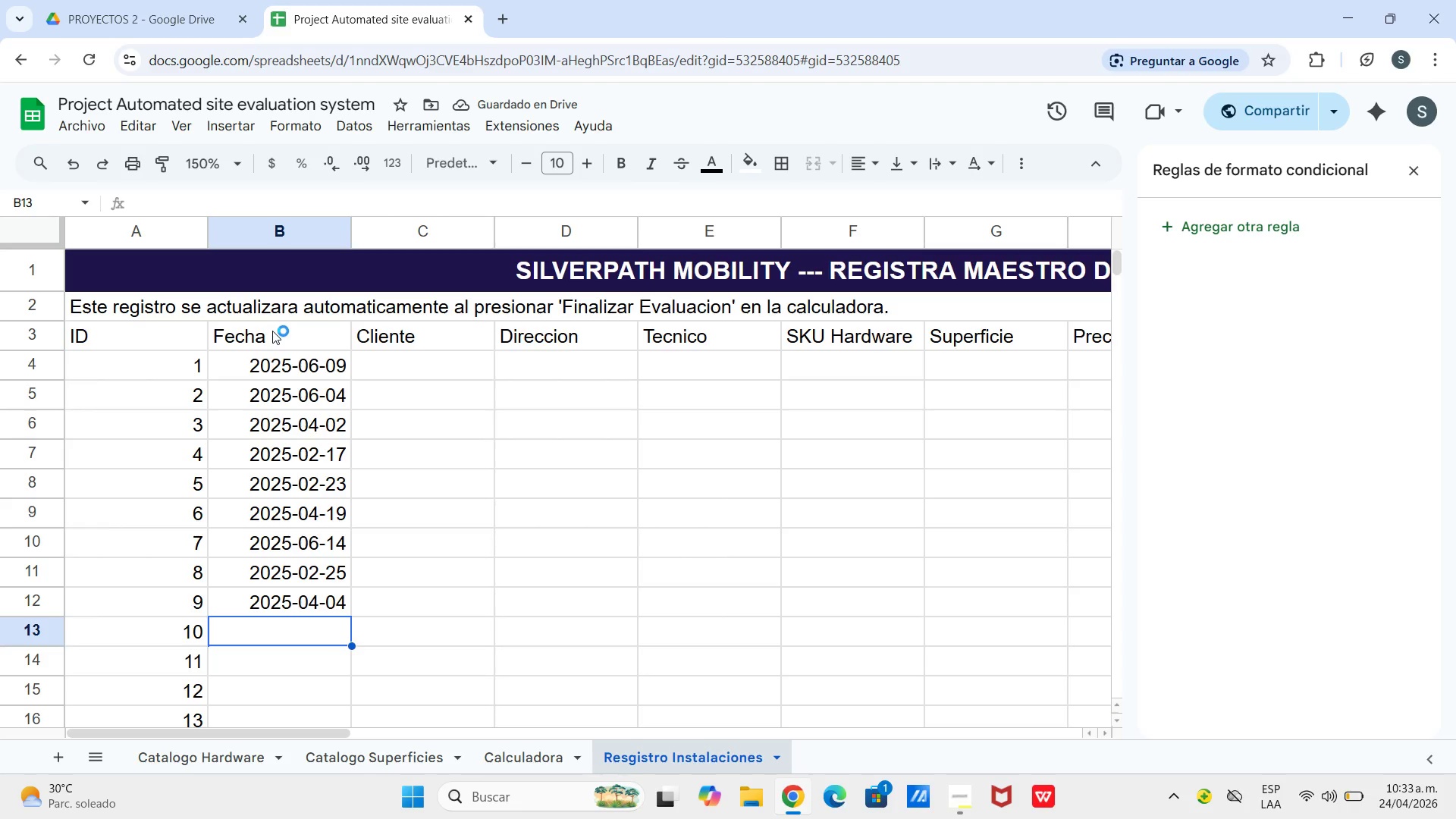 
key(Numpad2)
 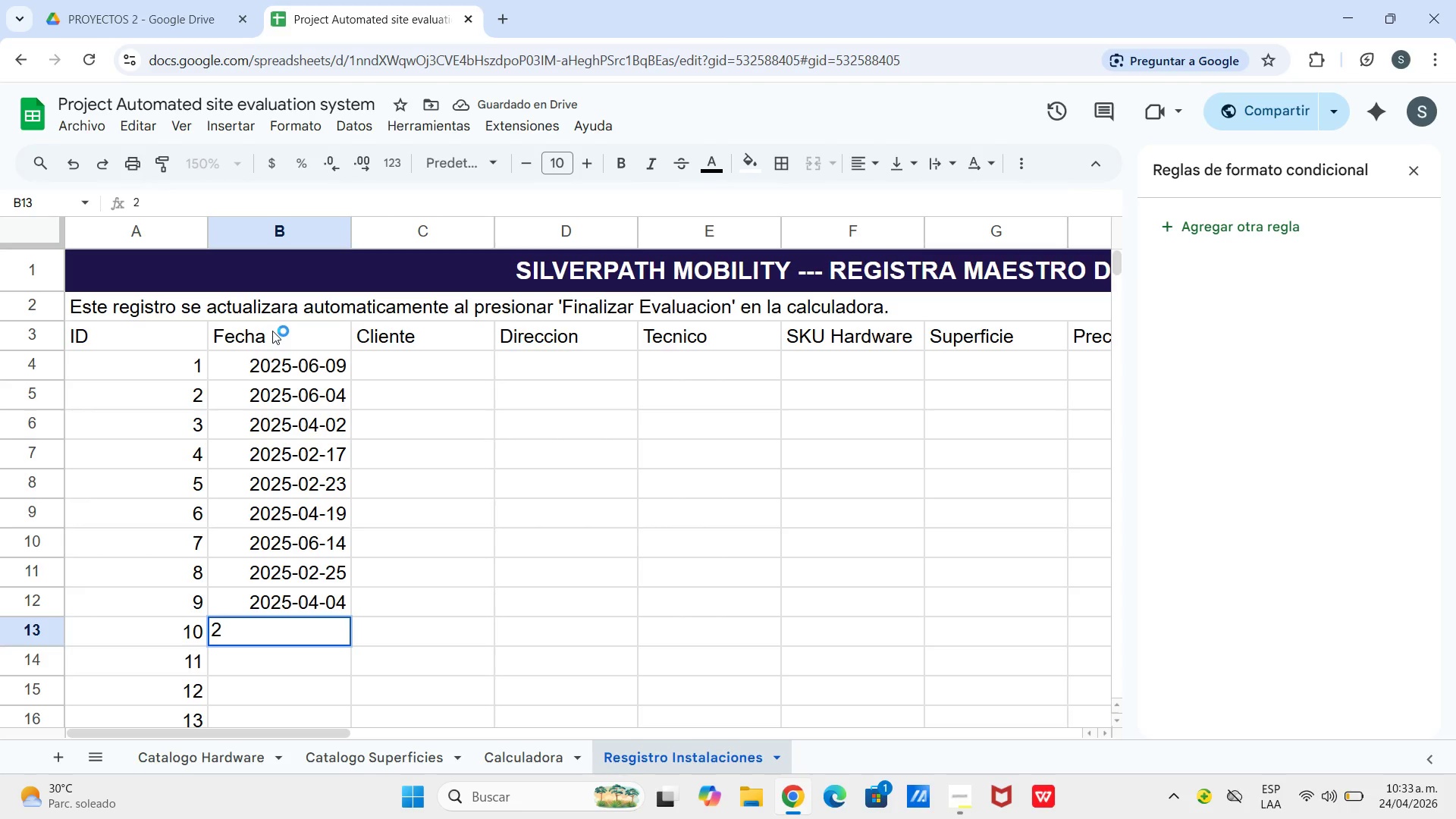 
key(Numpad0)
 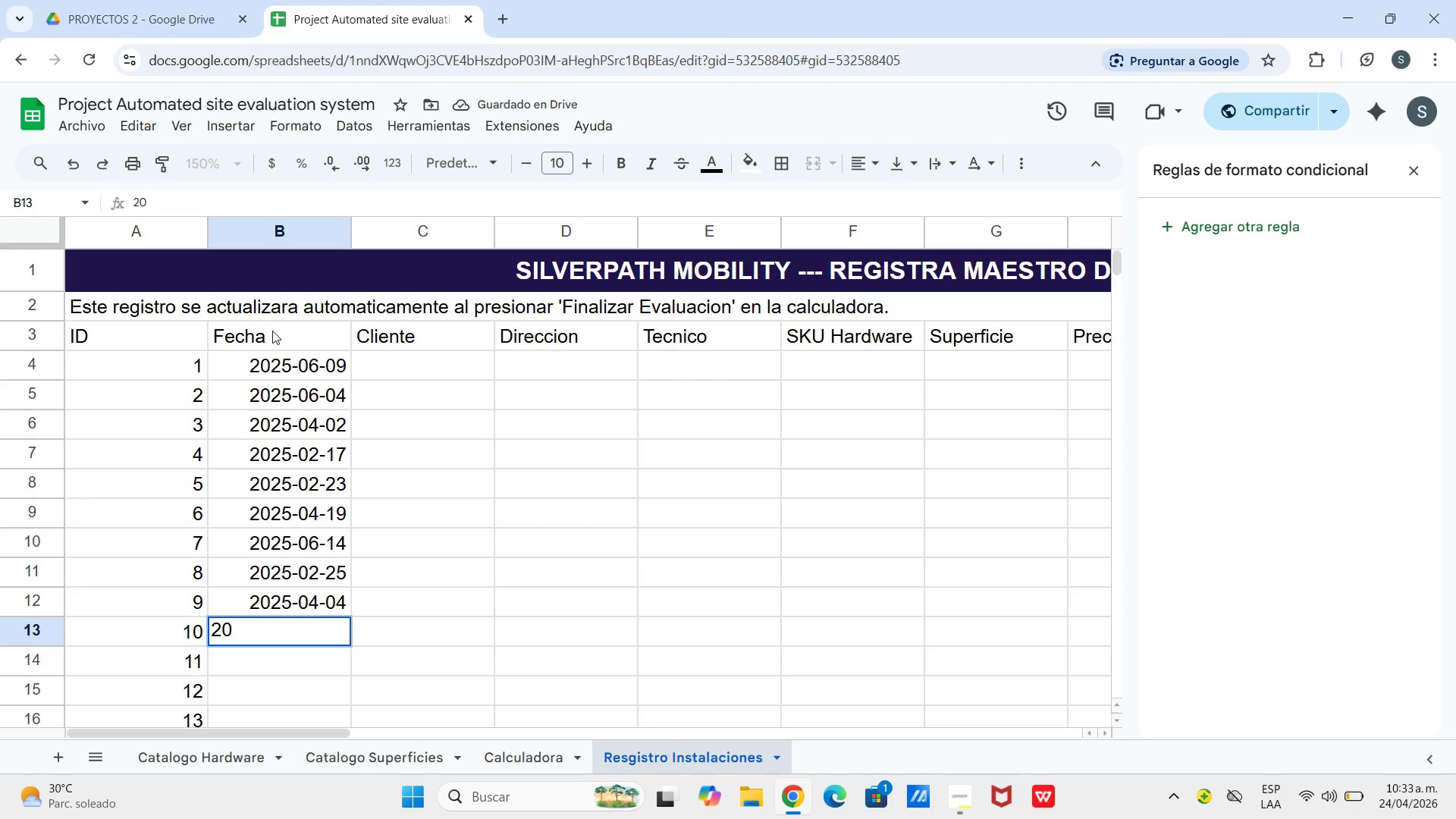 
key(Numpad2)
 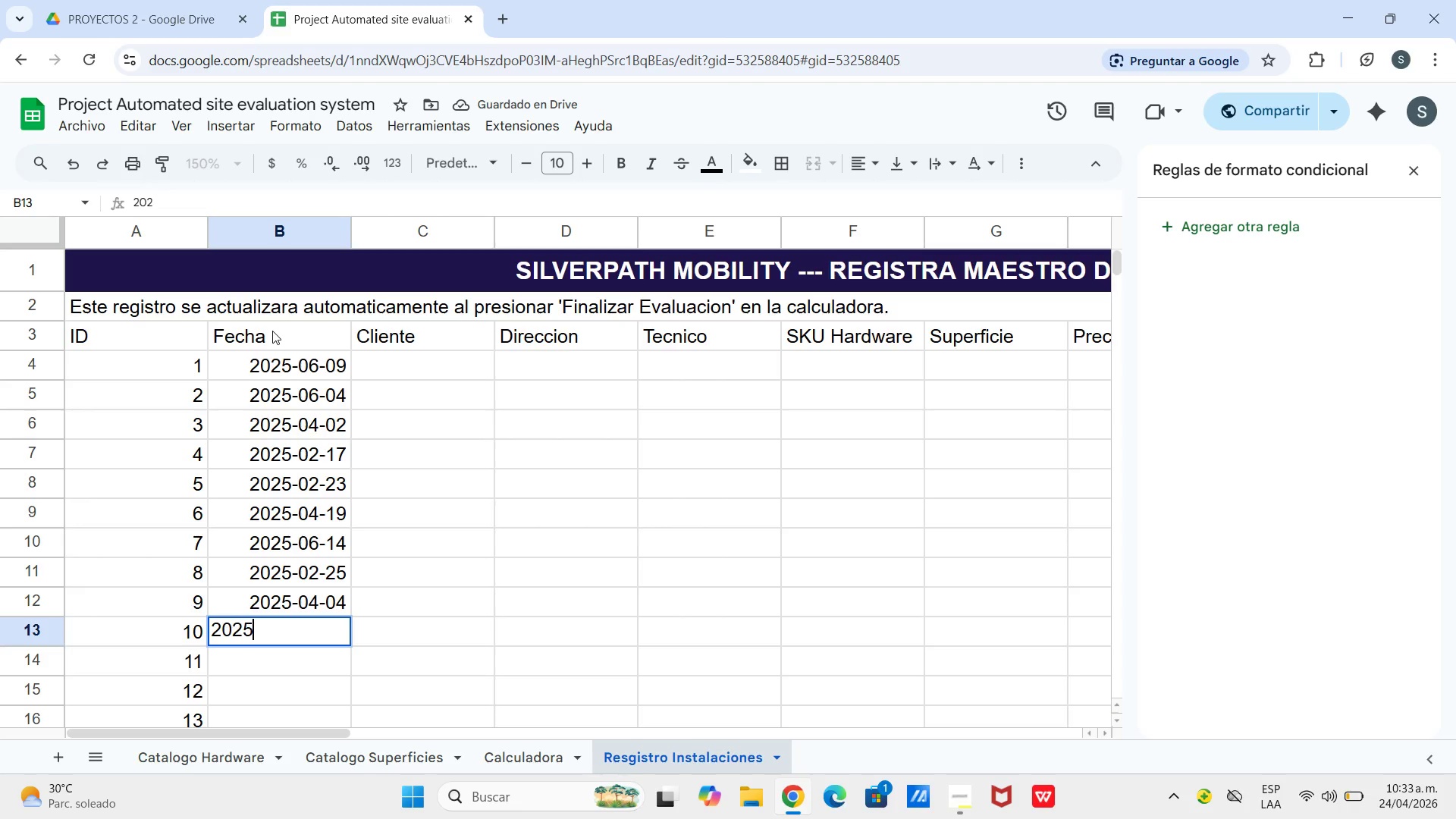 
key(Numpad5)
 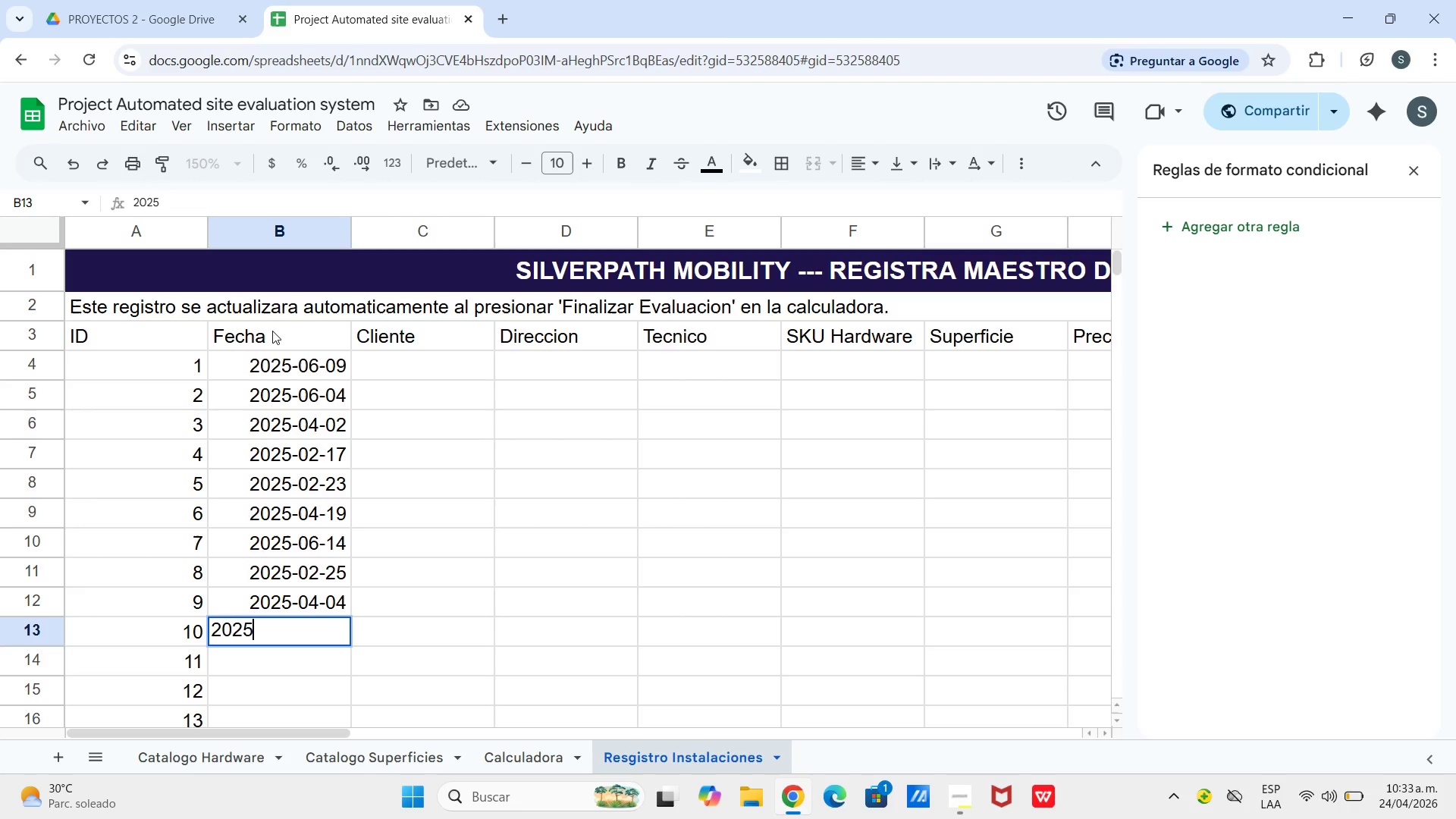 
key(Minus)
 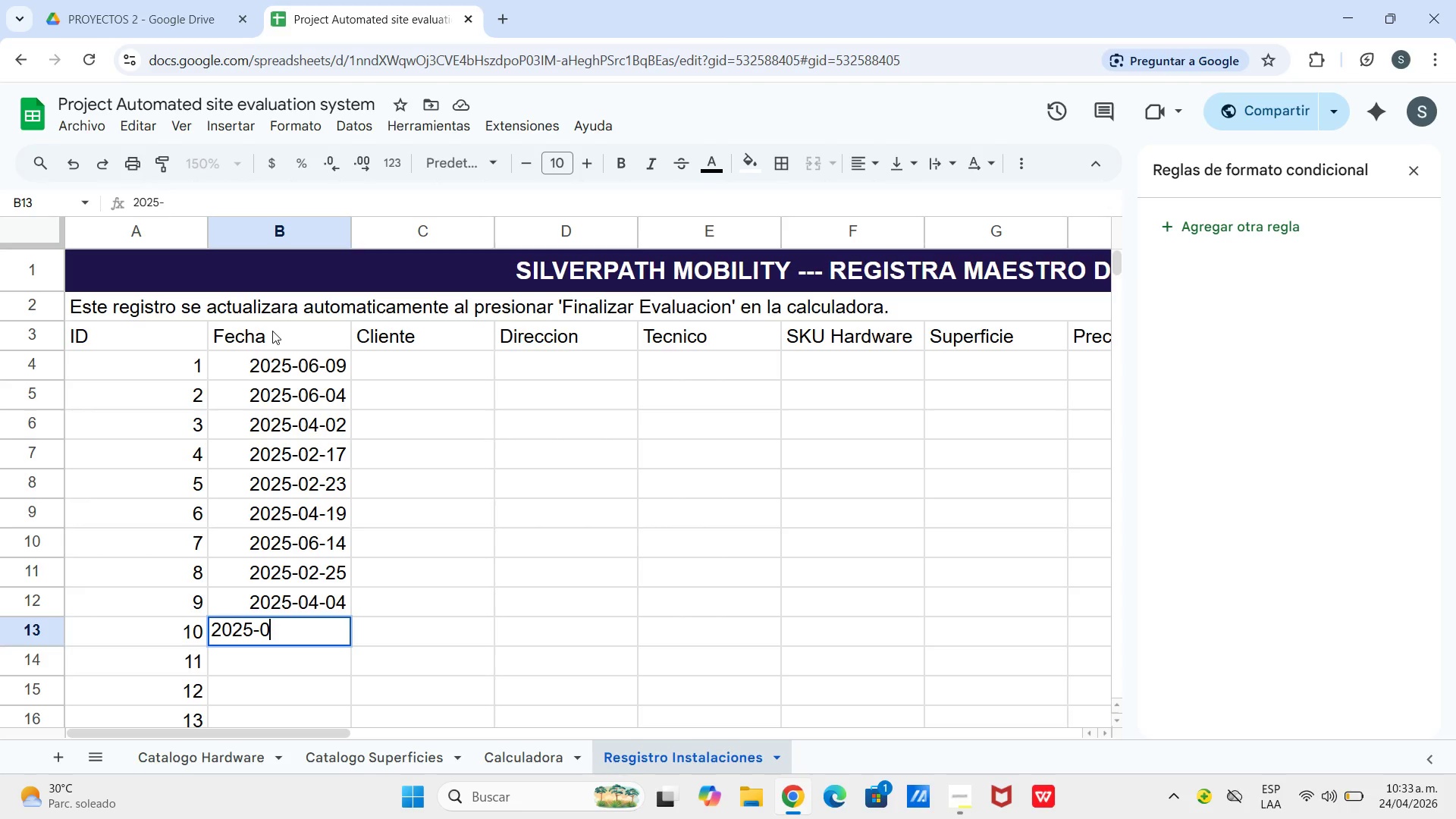 
key(Numpad0)
 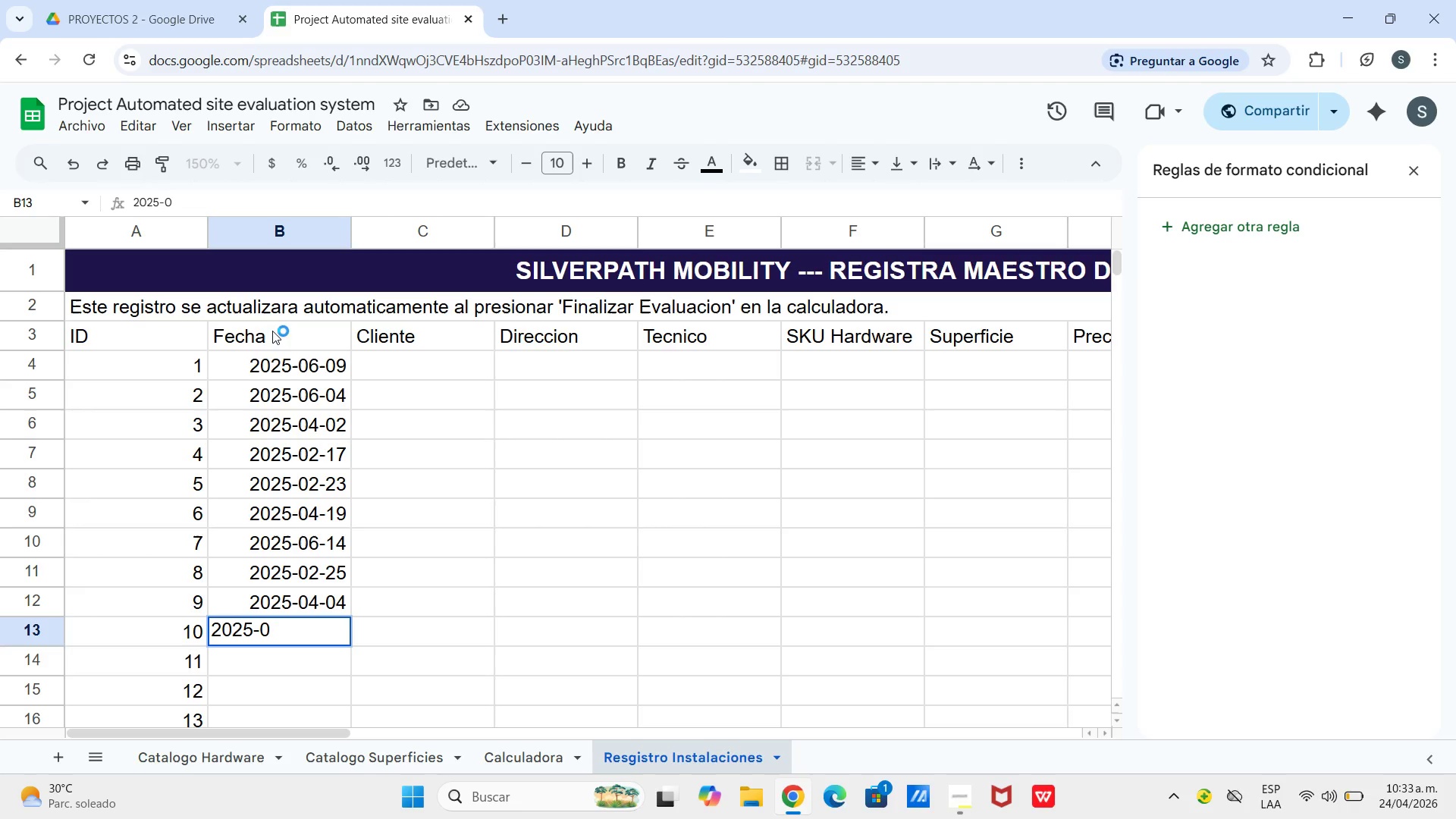 
key(Numpad3)
 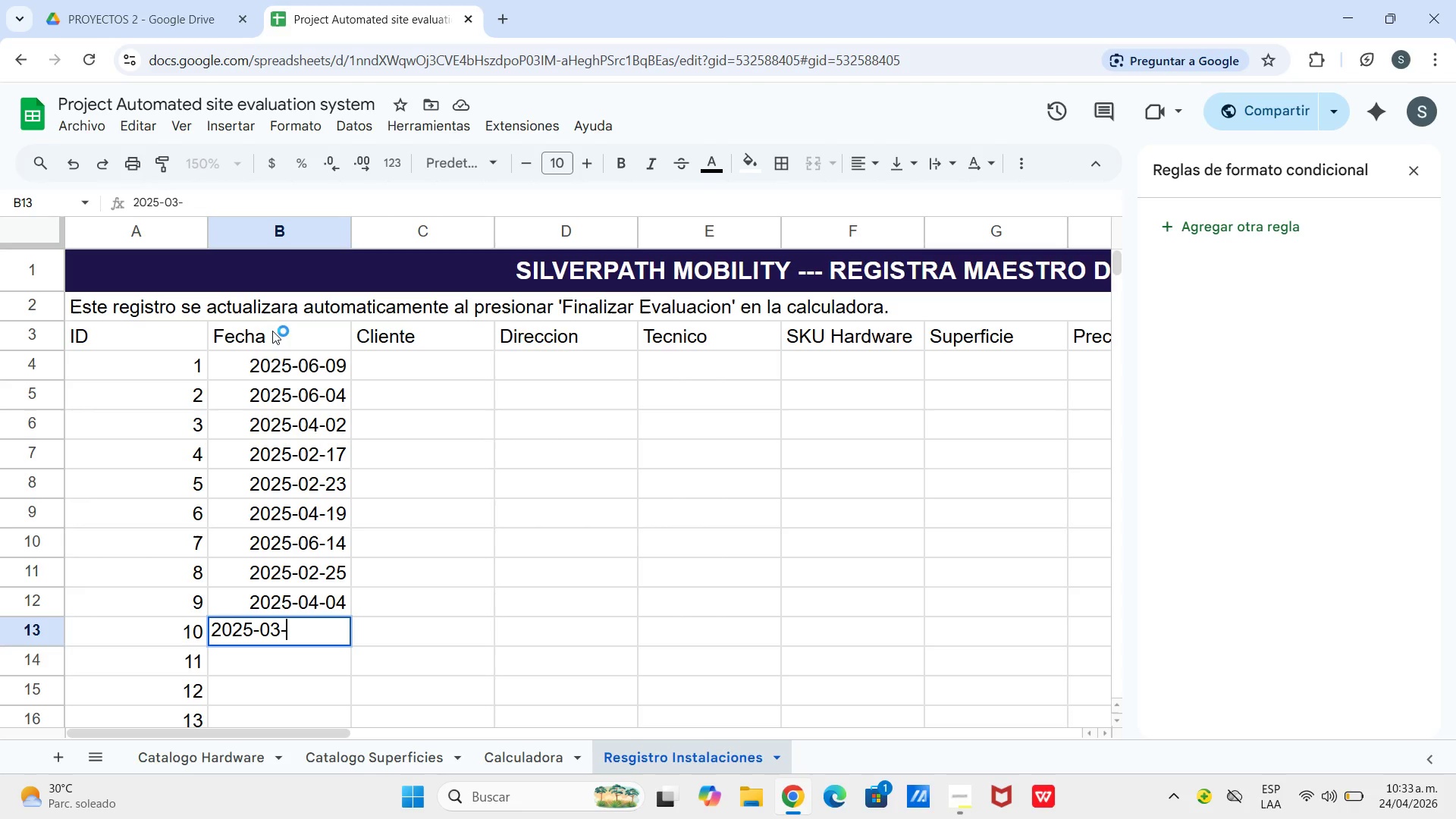 
key(Minus)
 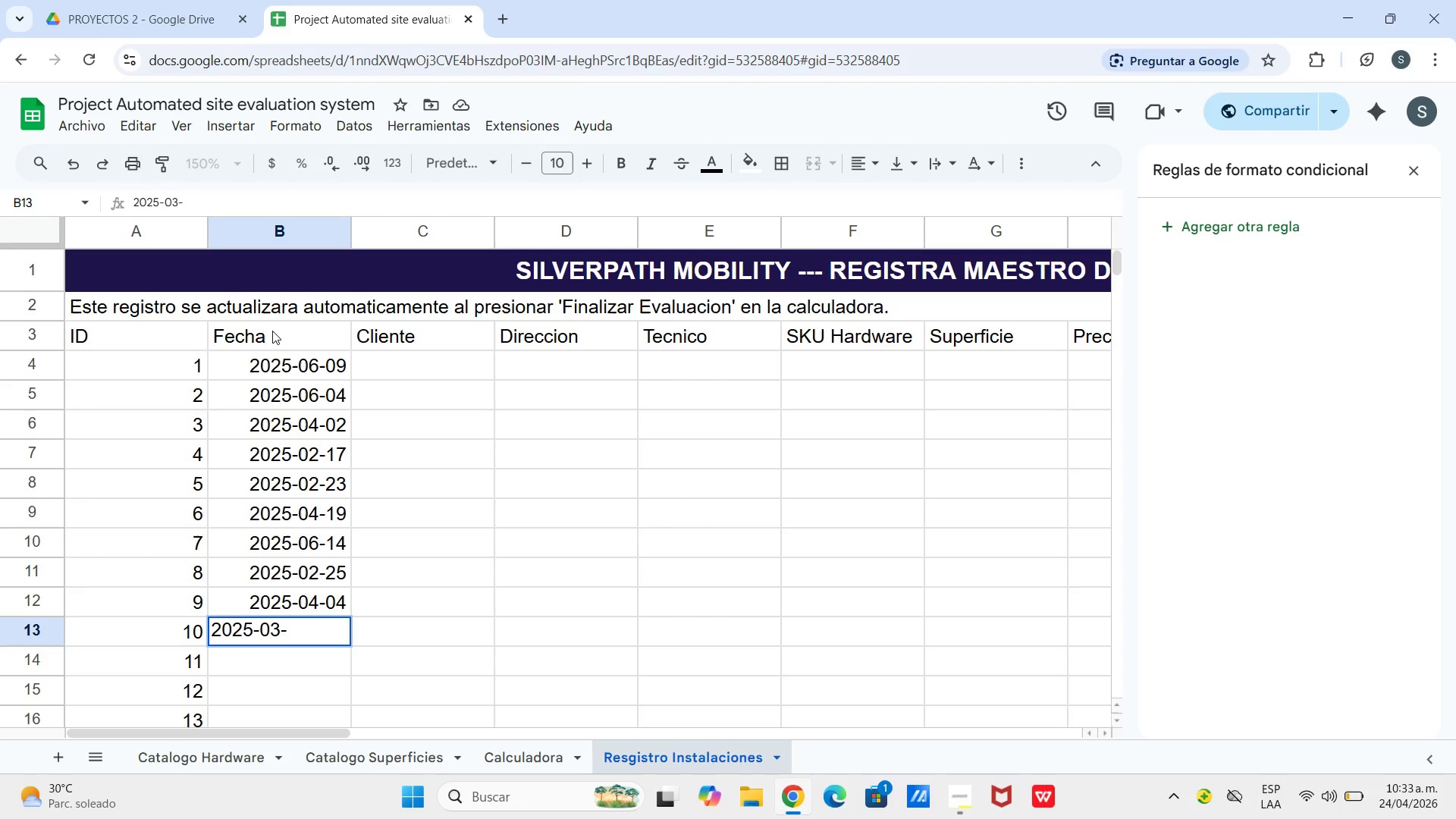 
key(Numpad2)
 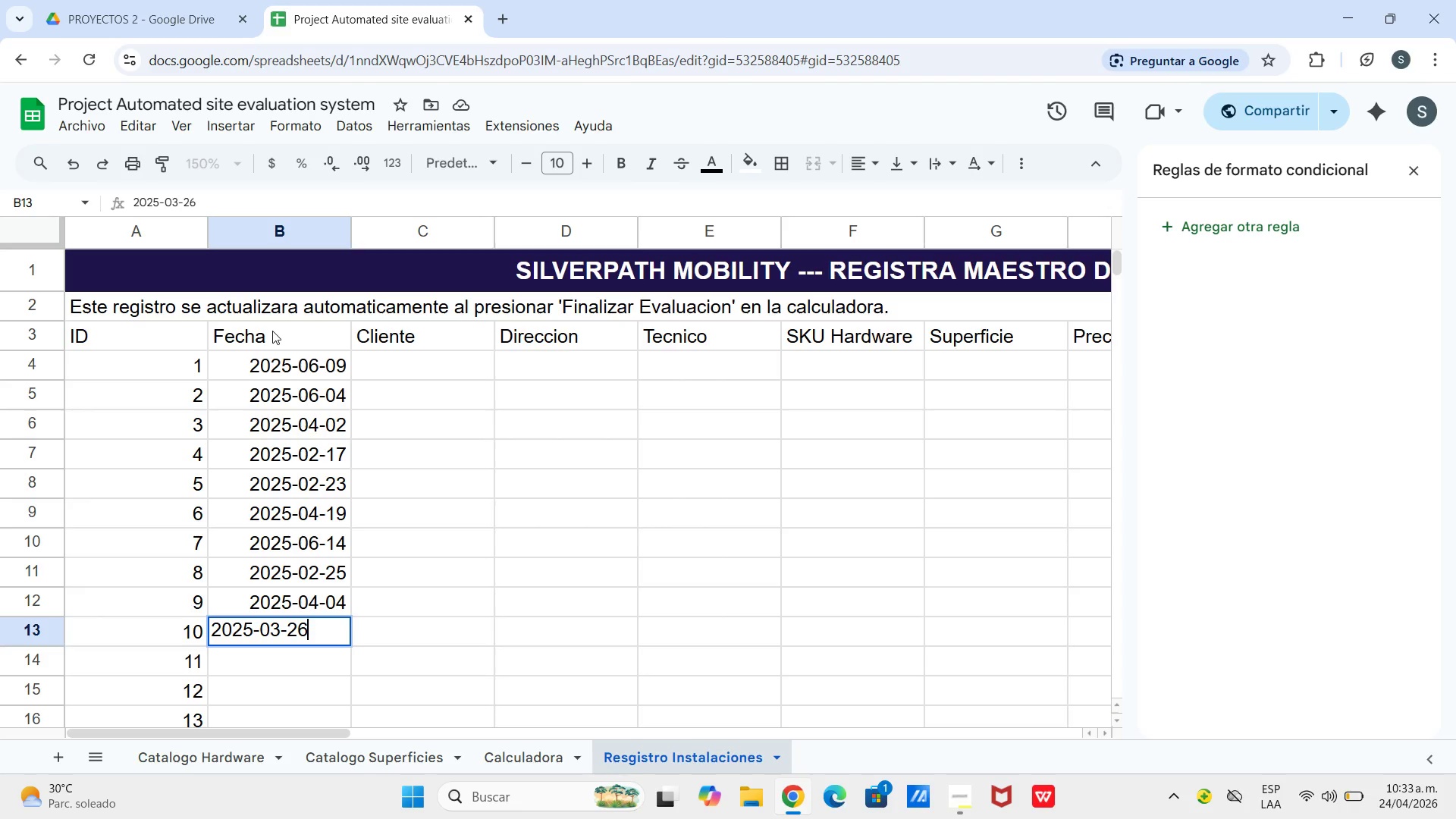 
key(Numpad6)
 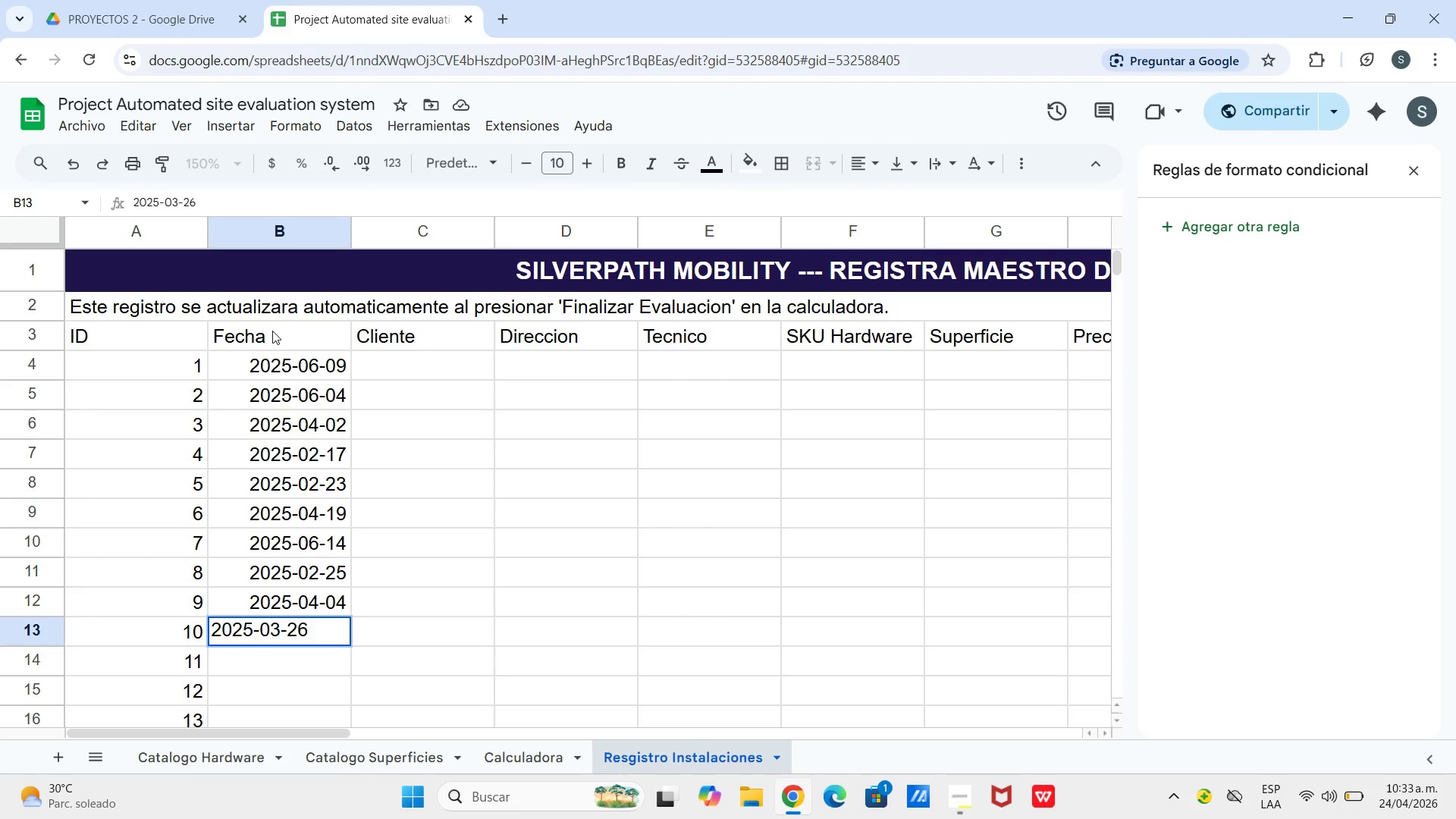 
key(Enter)
 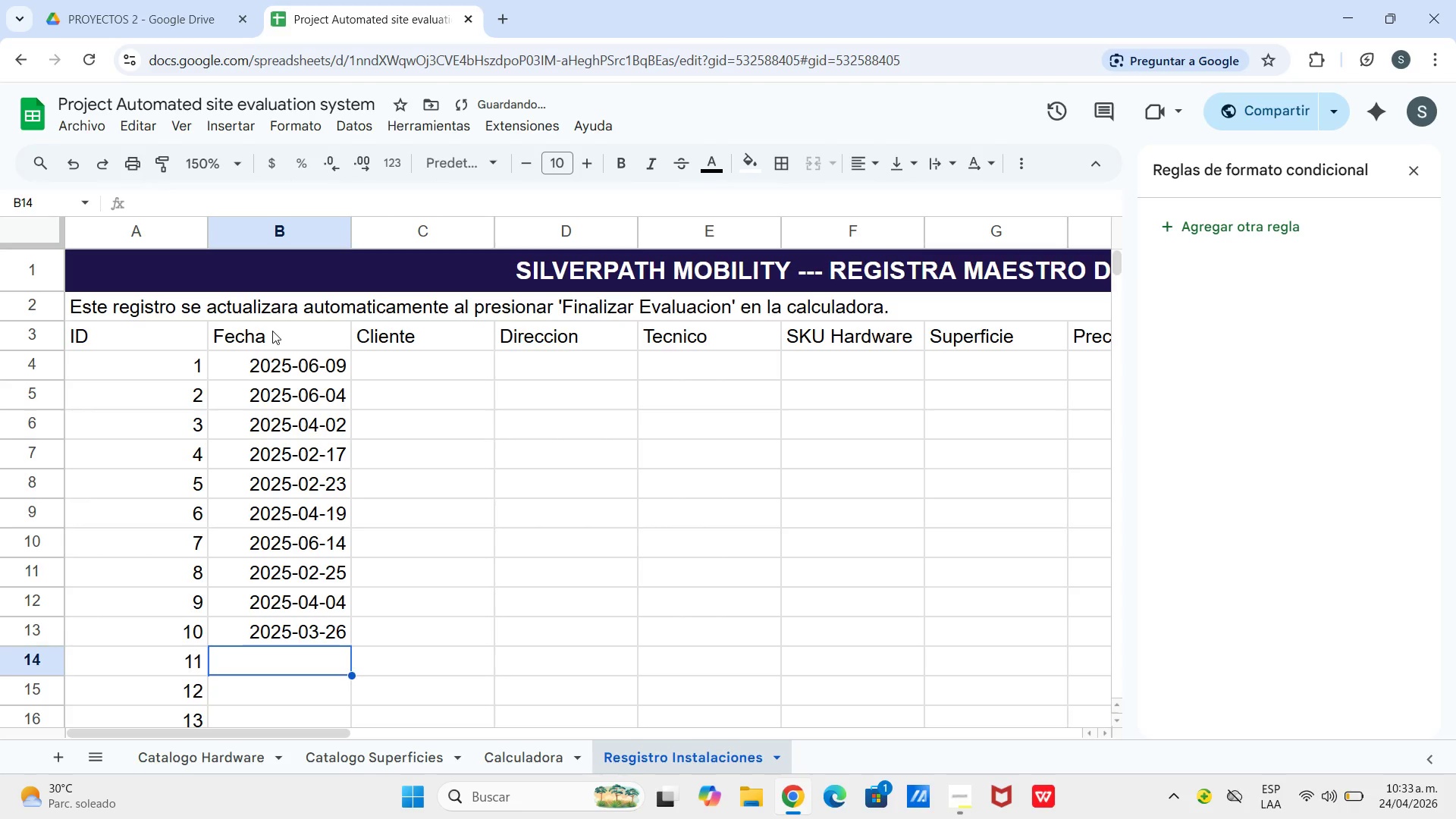 
key(Numpad2)
 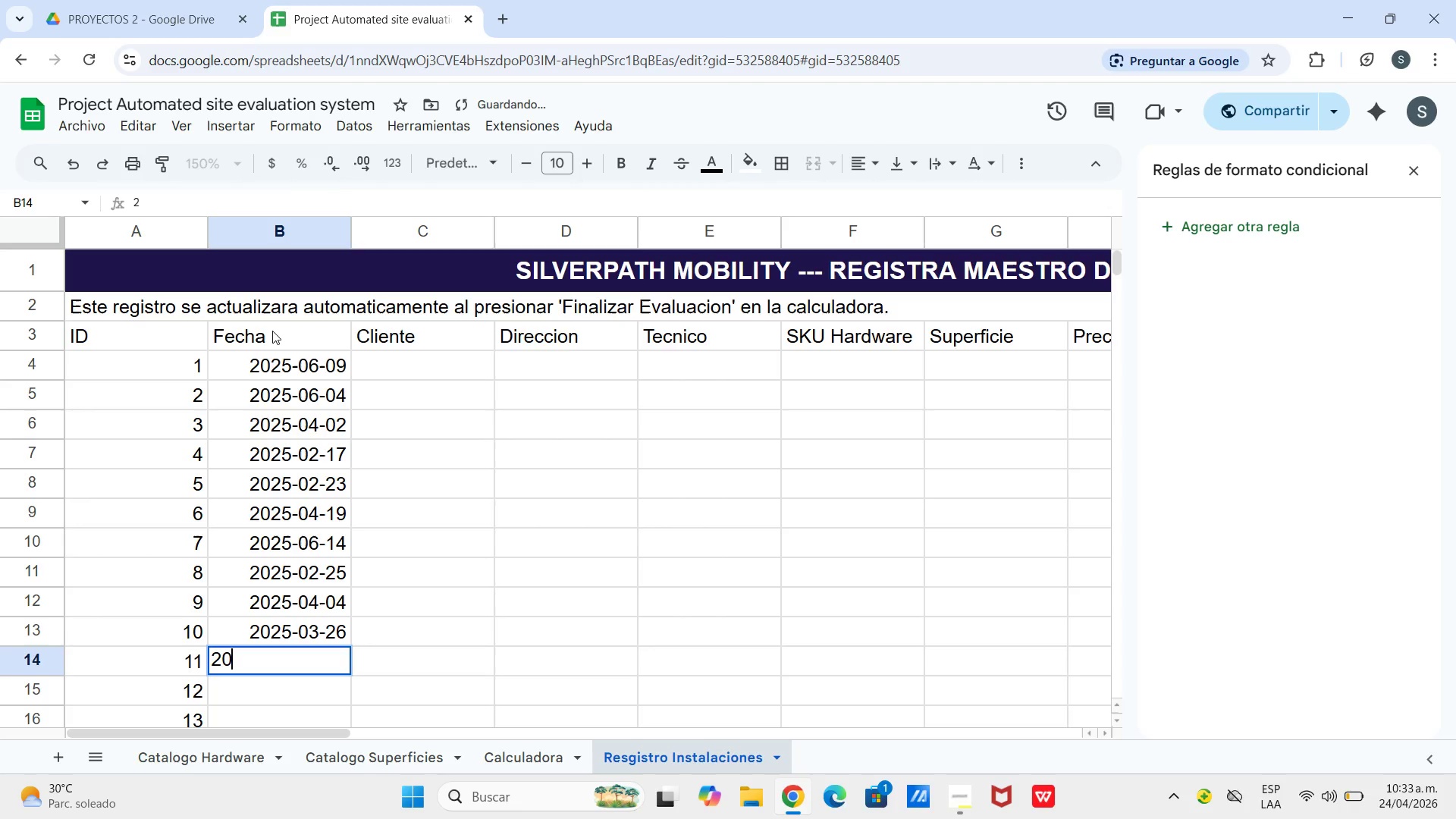 
key(Numpad0)
 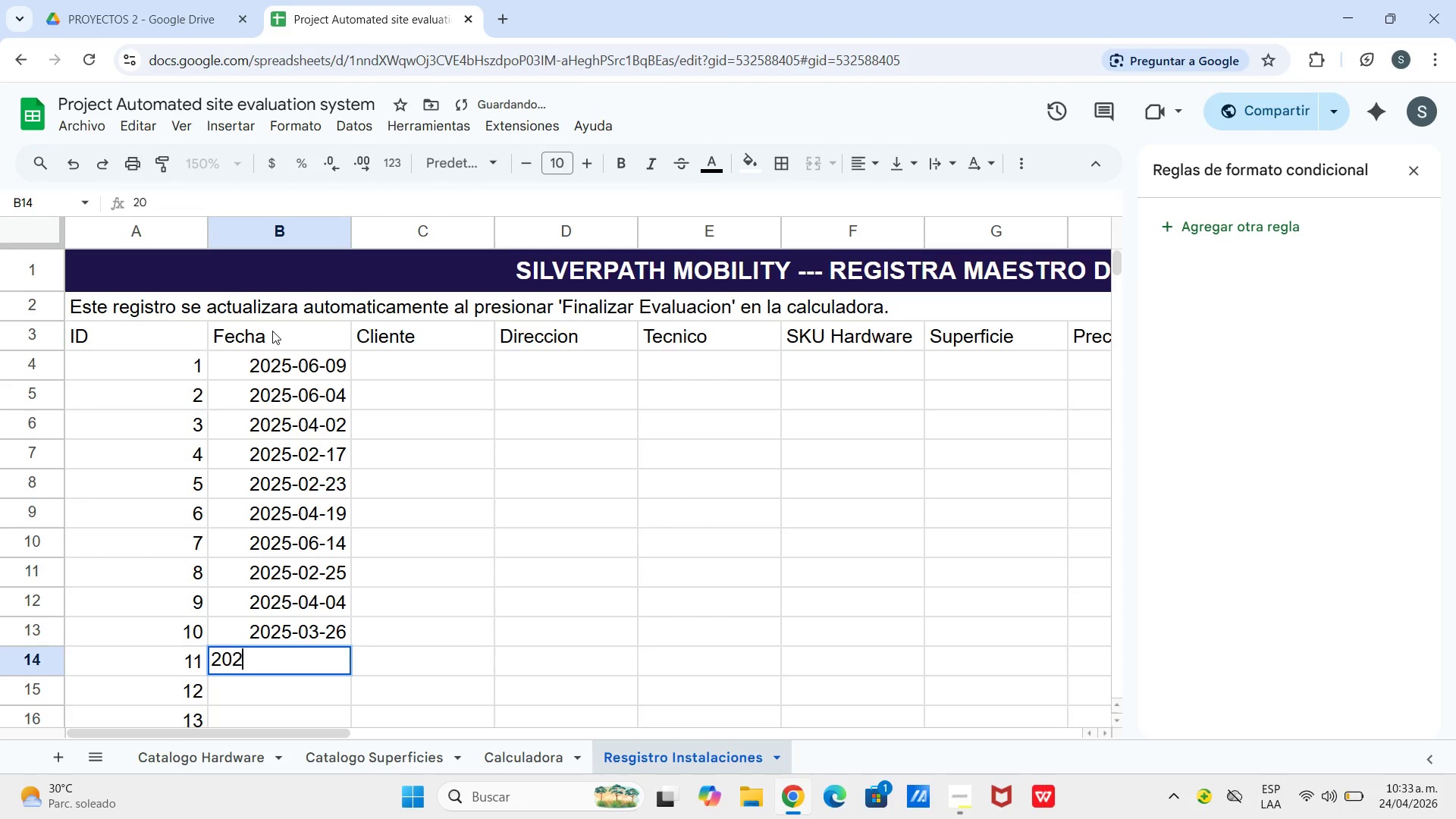 
key(Numpad2)
 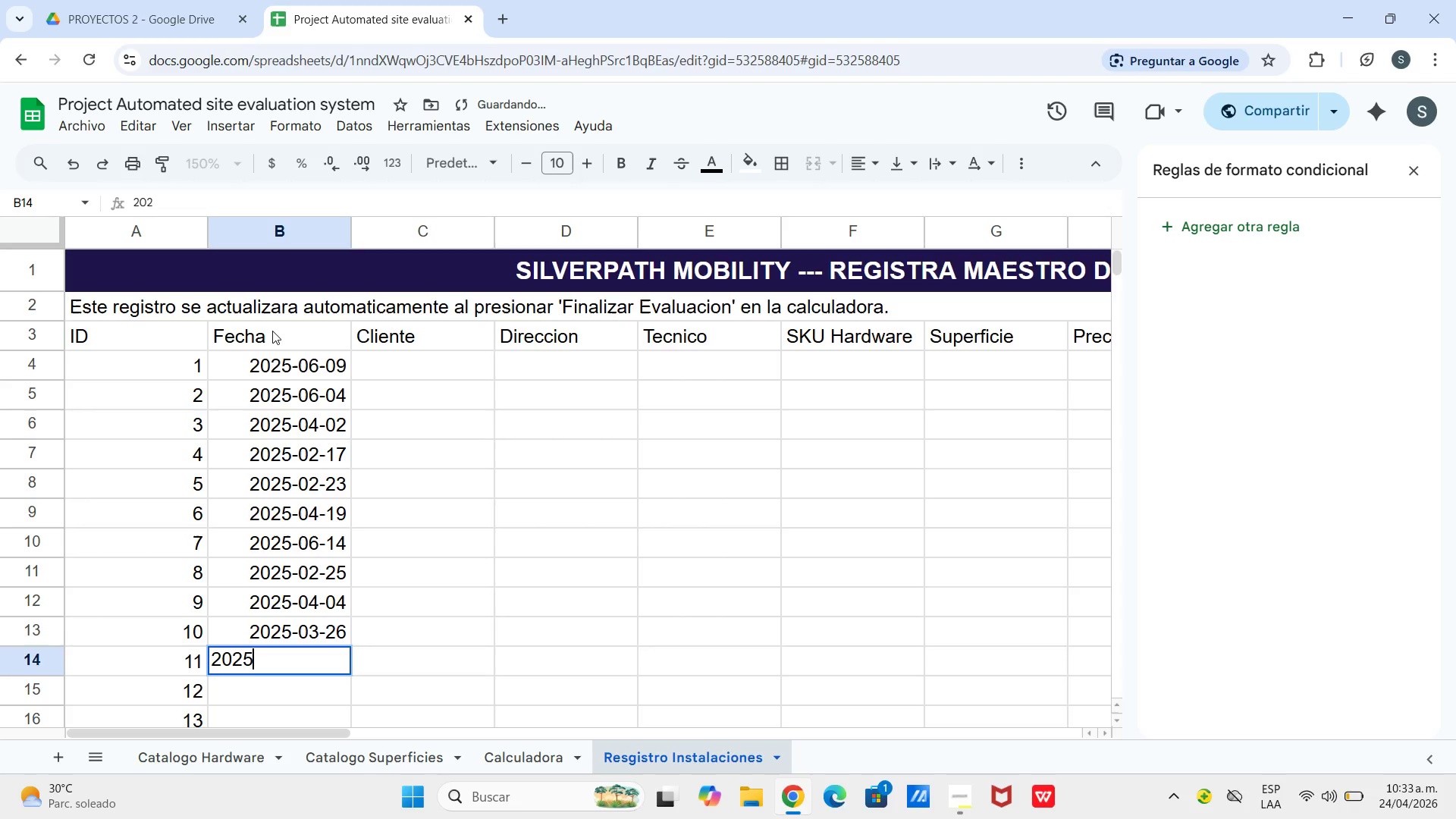 
key(Numpad5)
 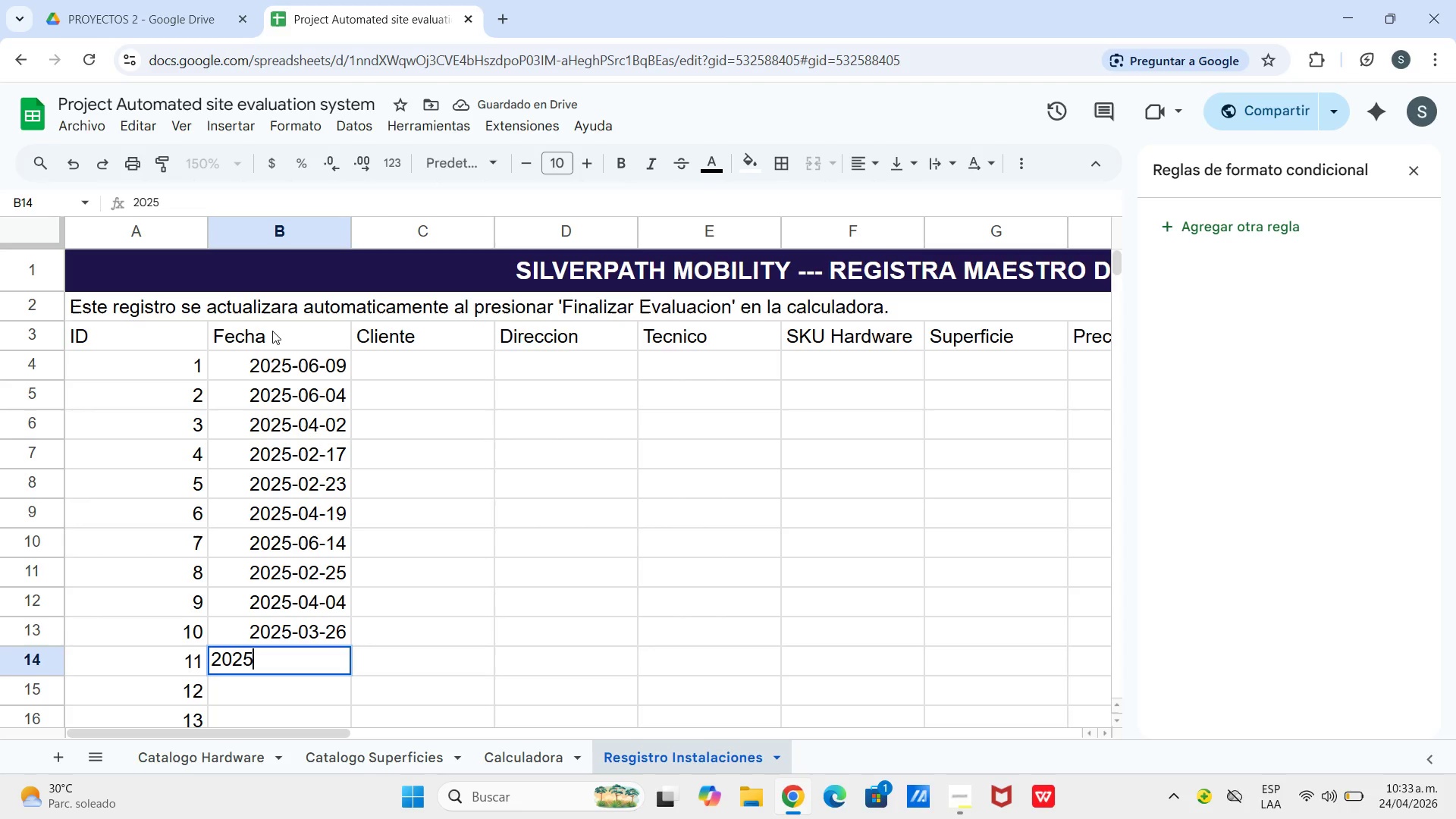 
key(Minus)
 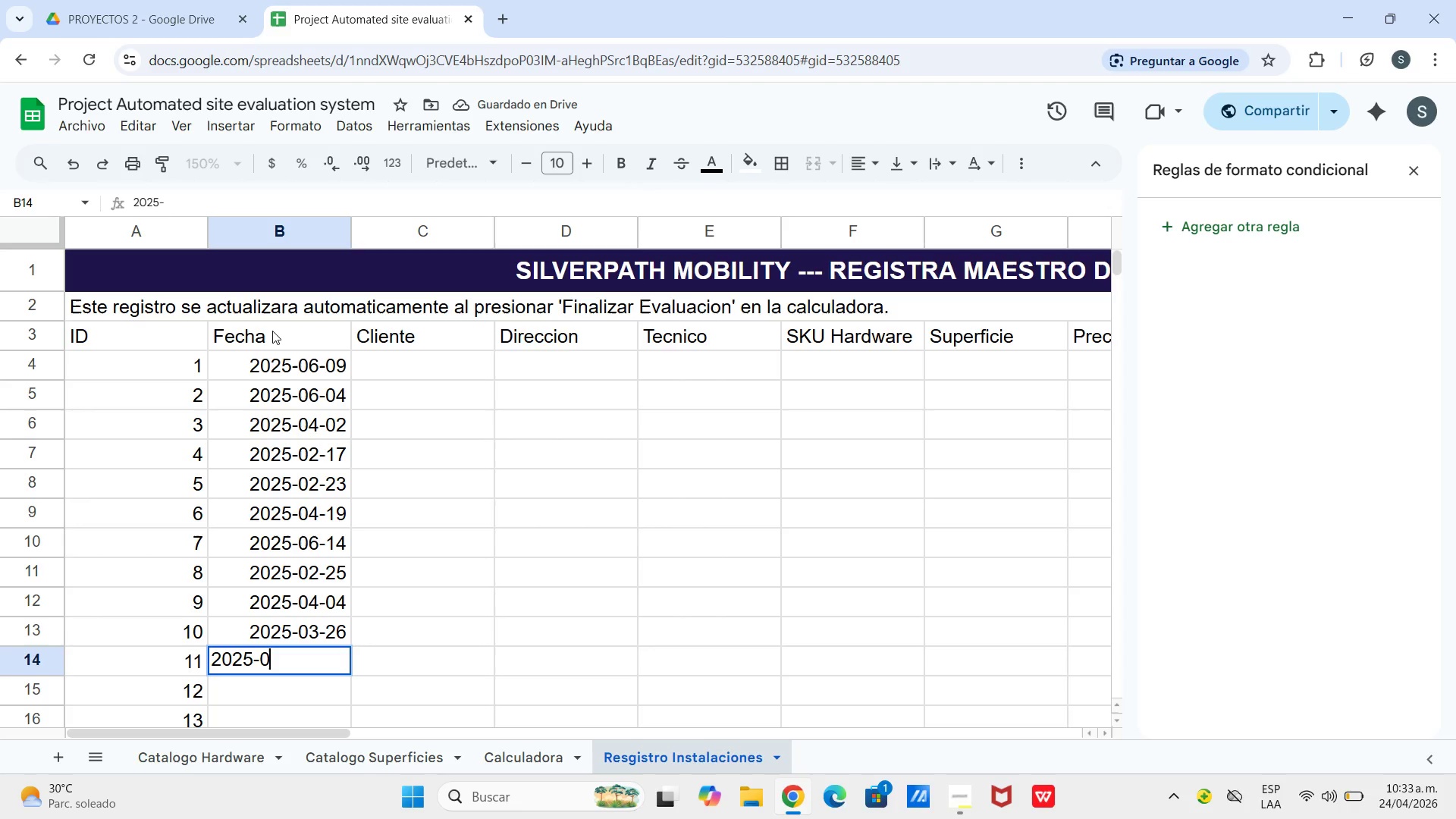 
key(Numpad0)
 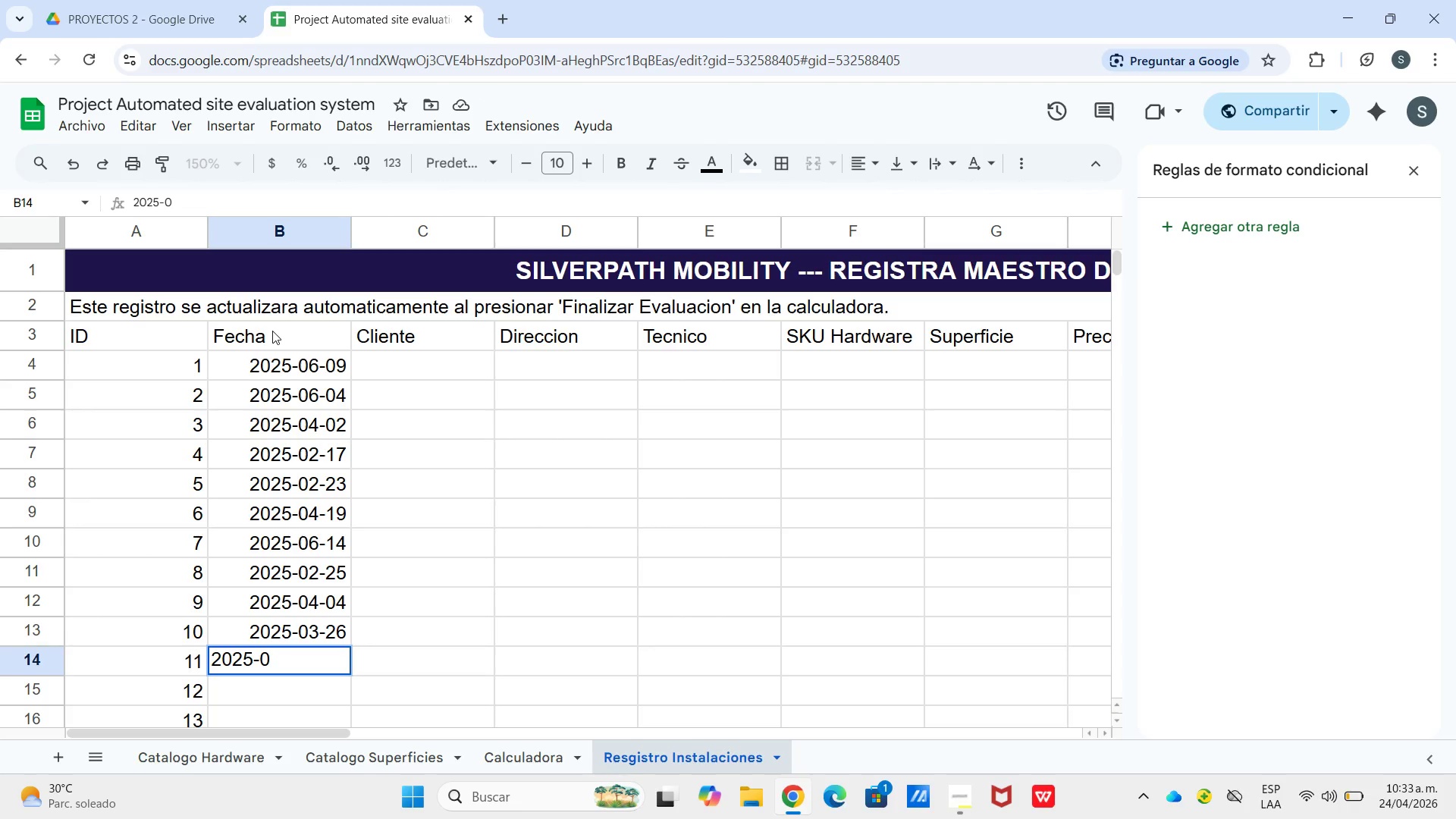 
key(Numpad1)
 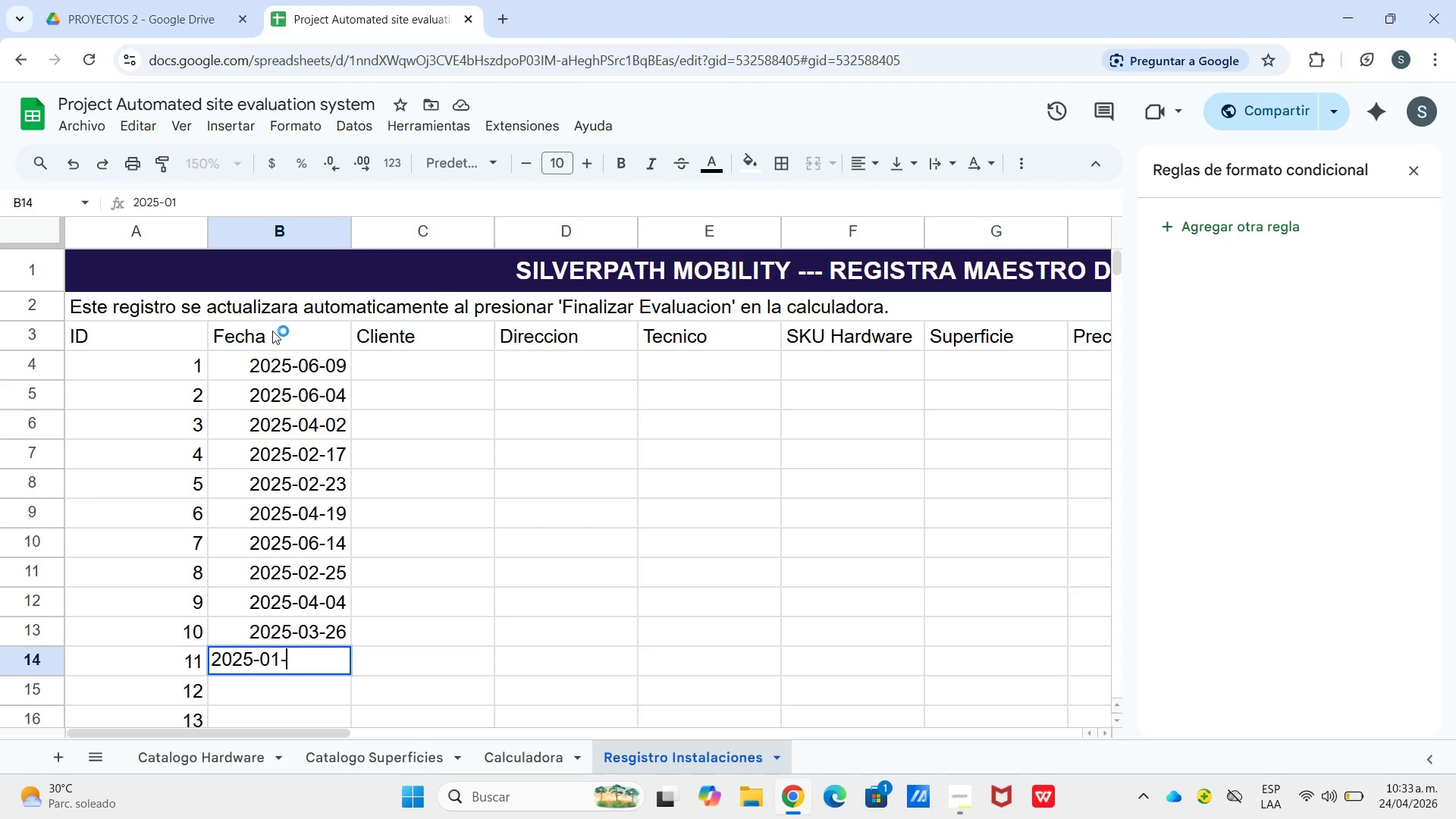 
key(Minus)
 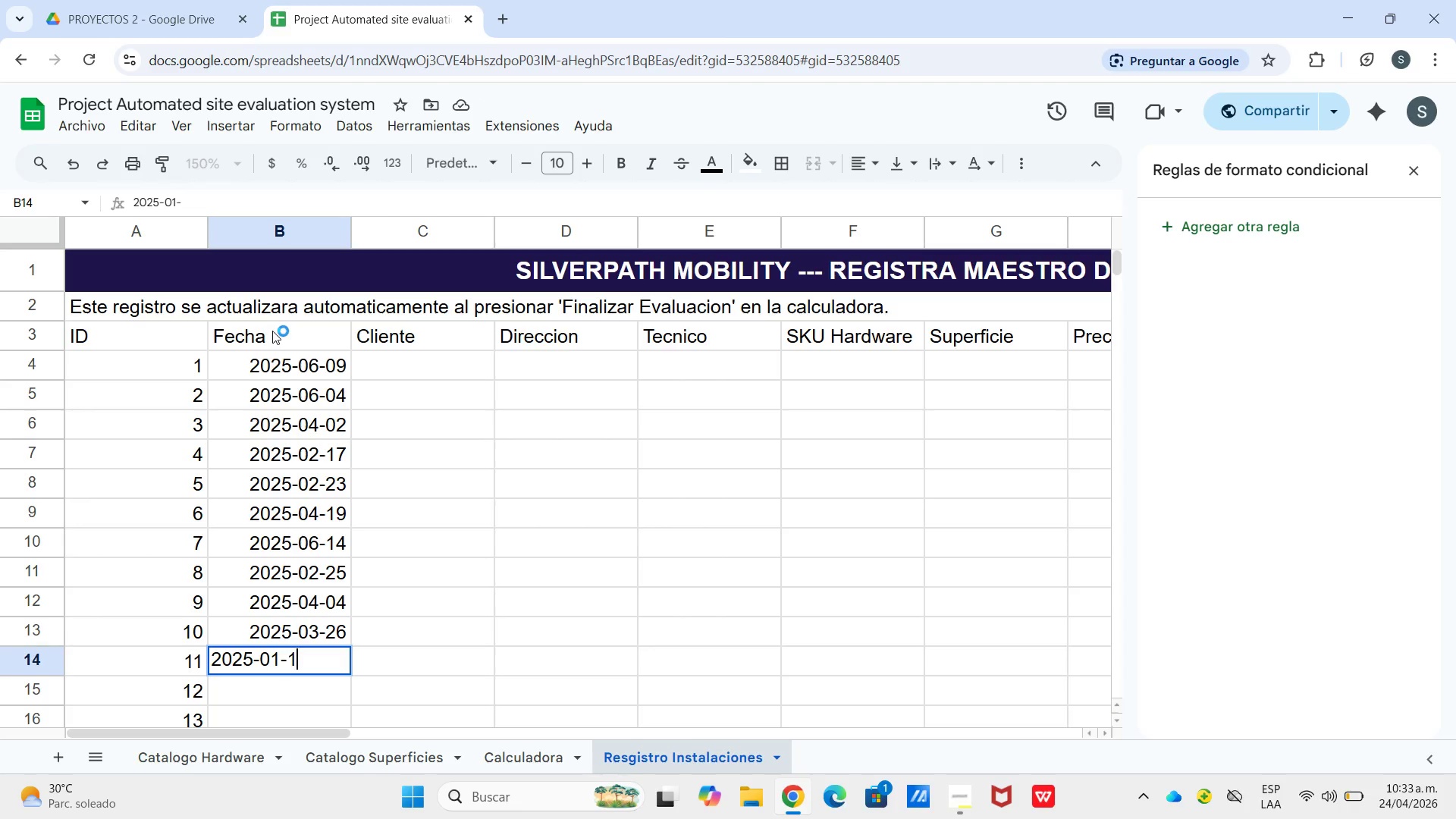 
key(Numpad1)
 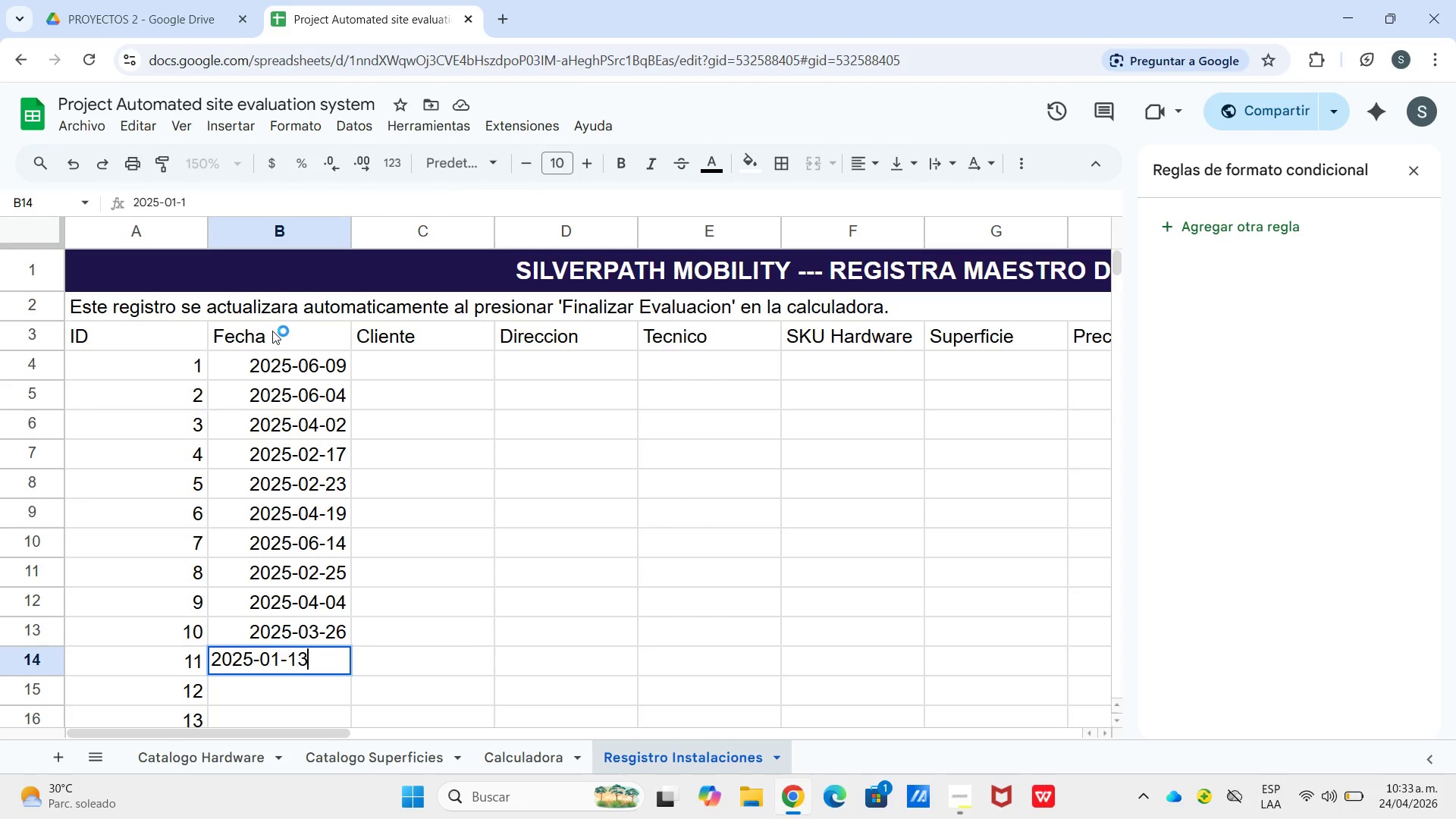 
key(Numpad3)
 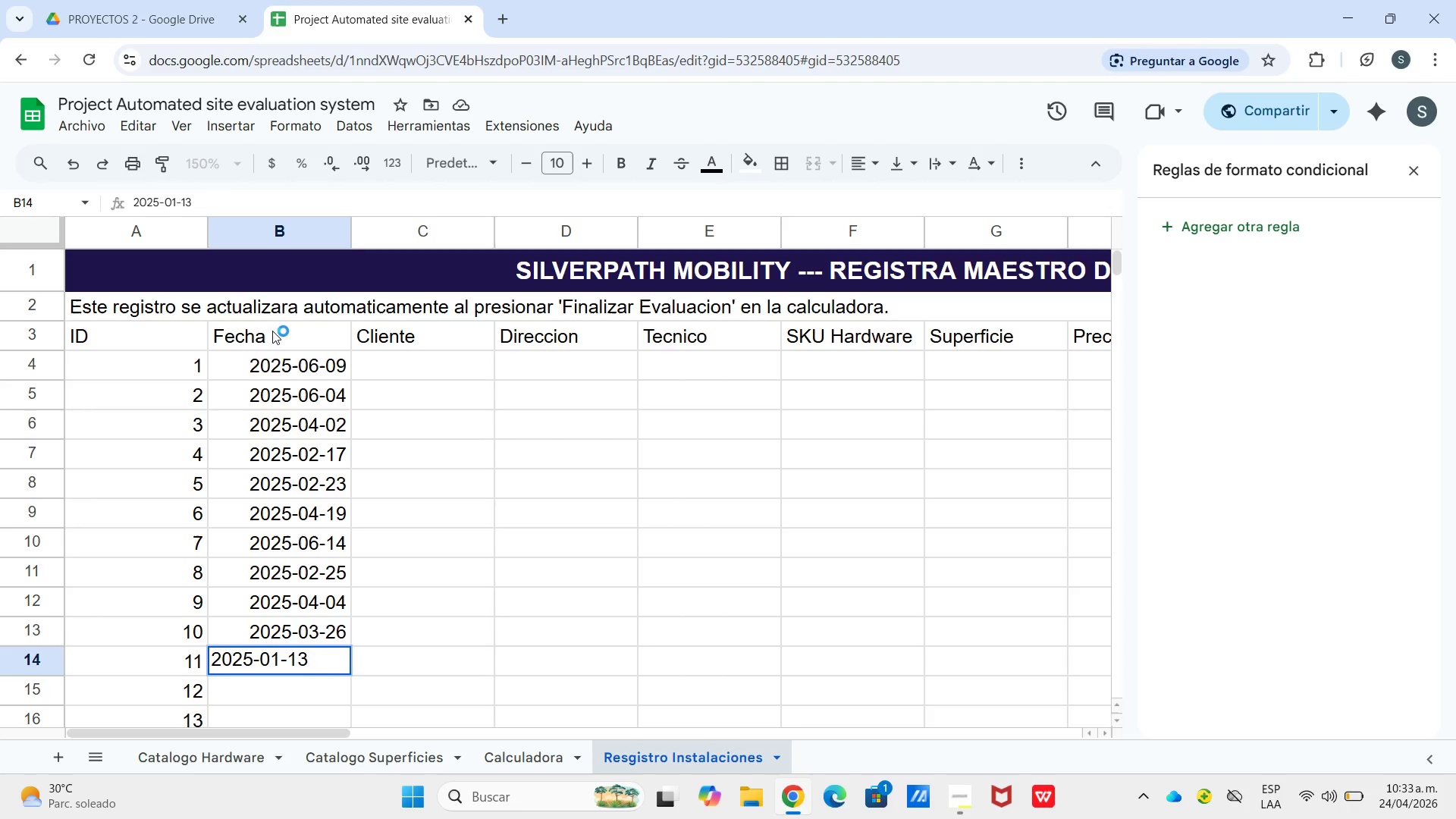 
key(Enter)
 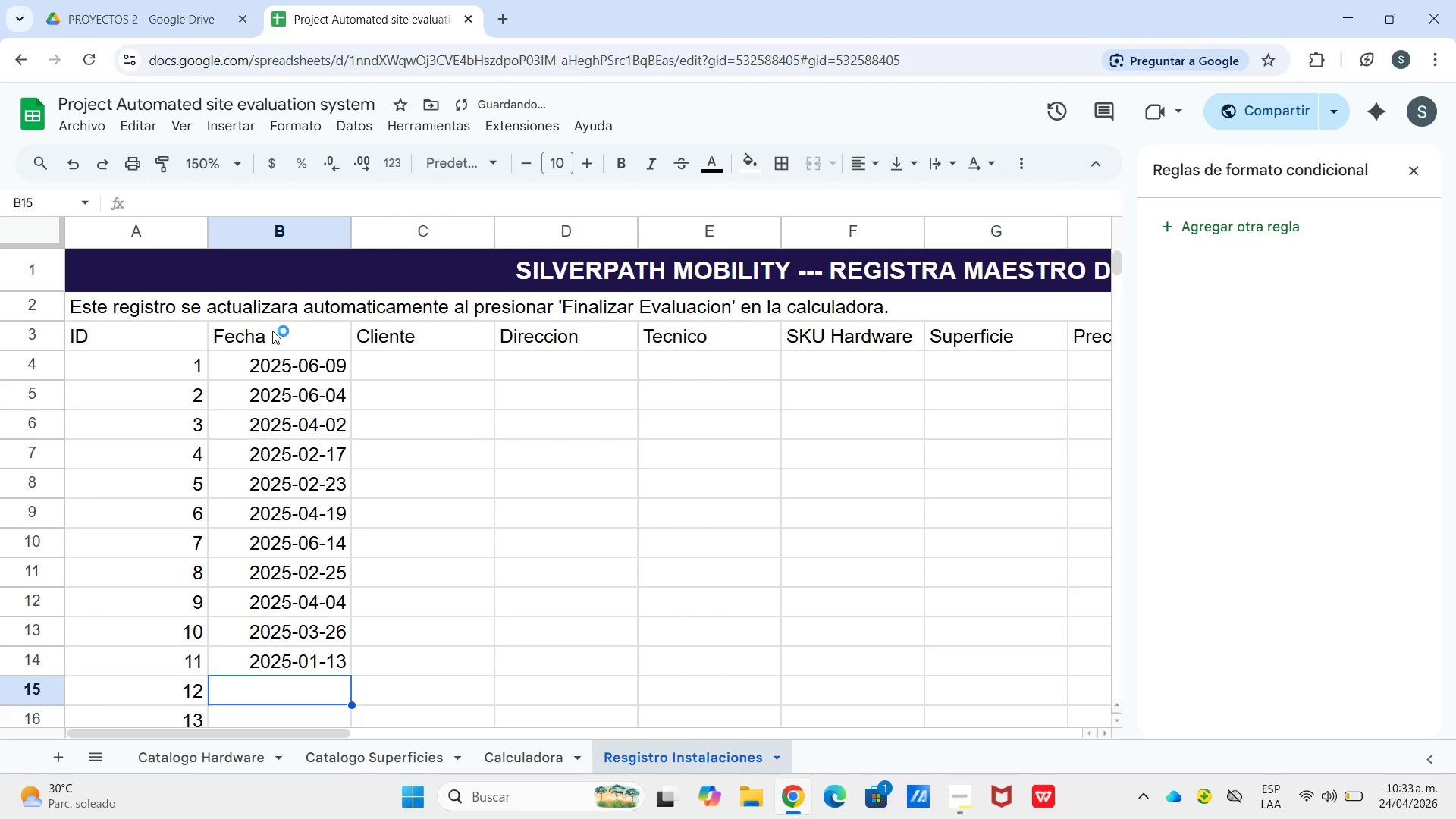 
key(Numpad2)
 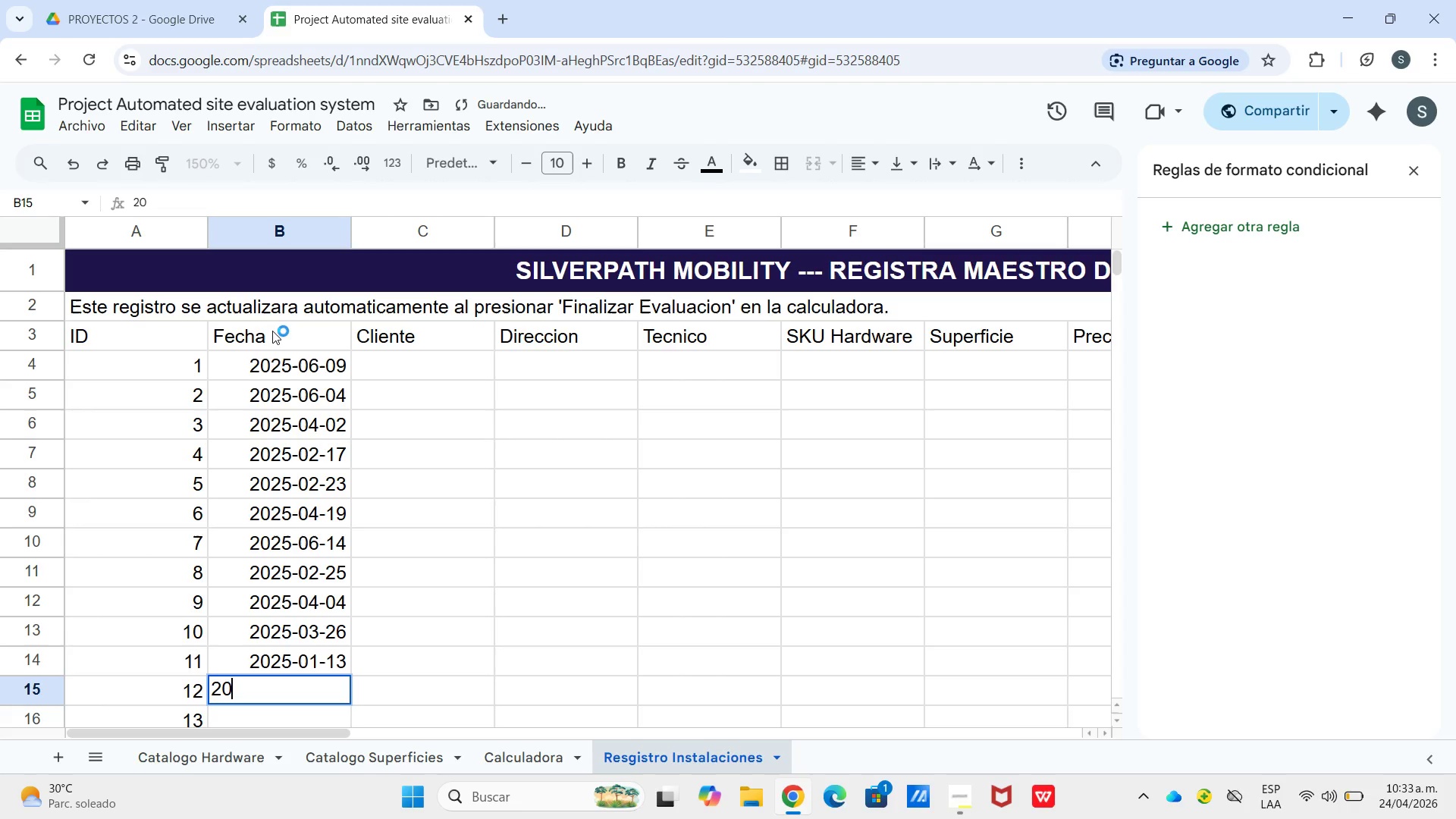 
key(Numpad0)
 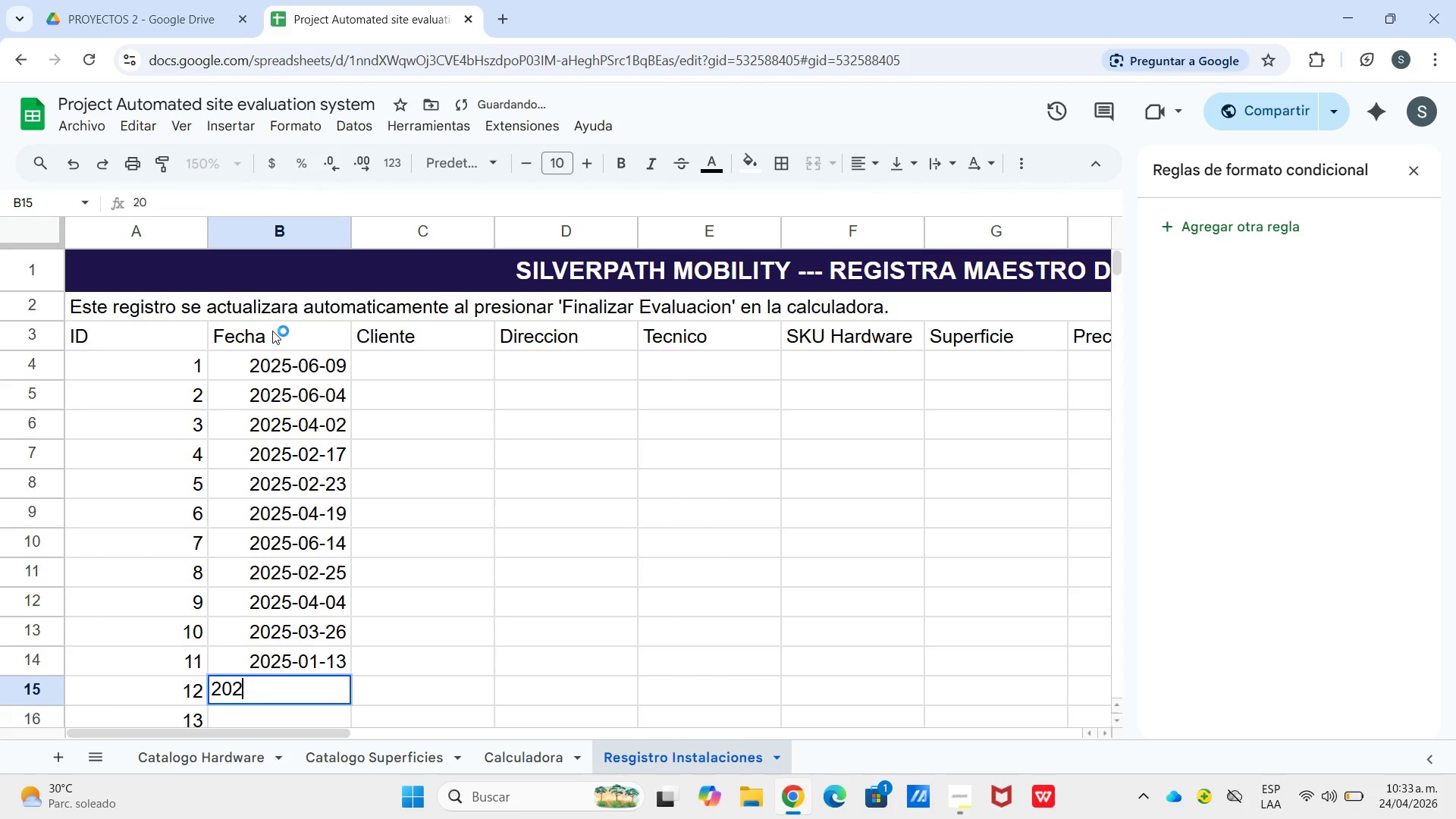 
key(Numpad2)
 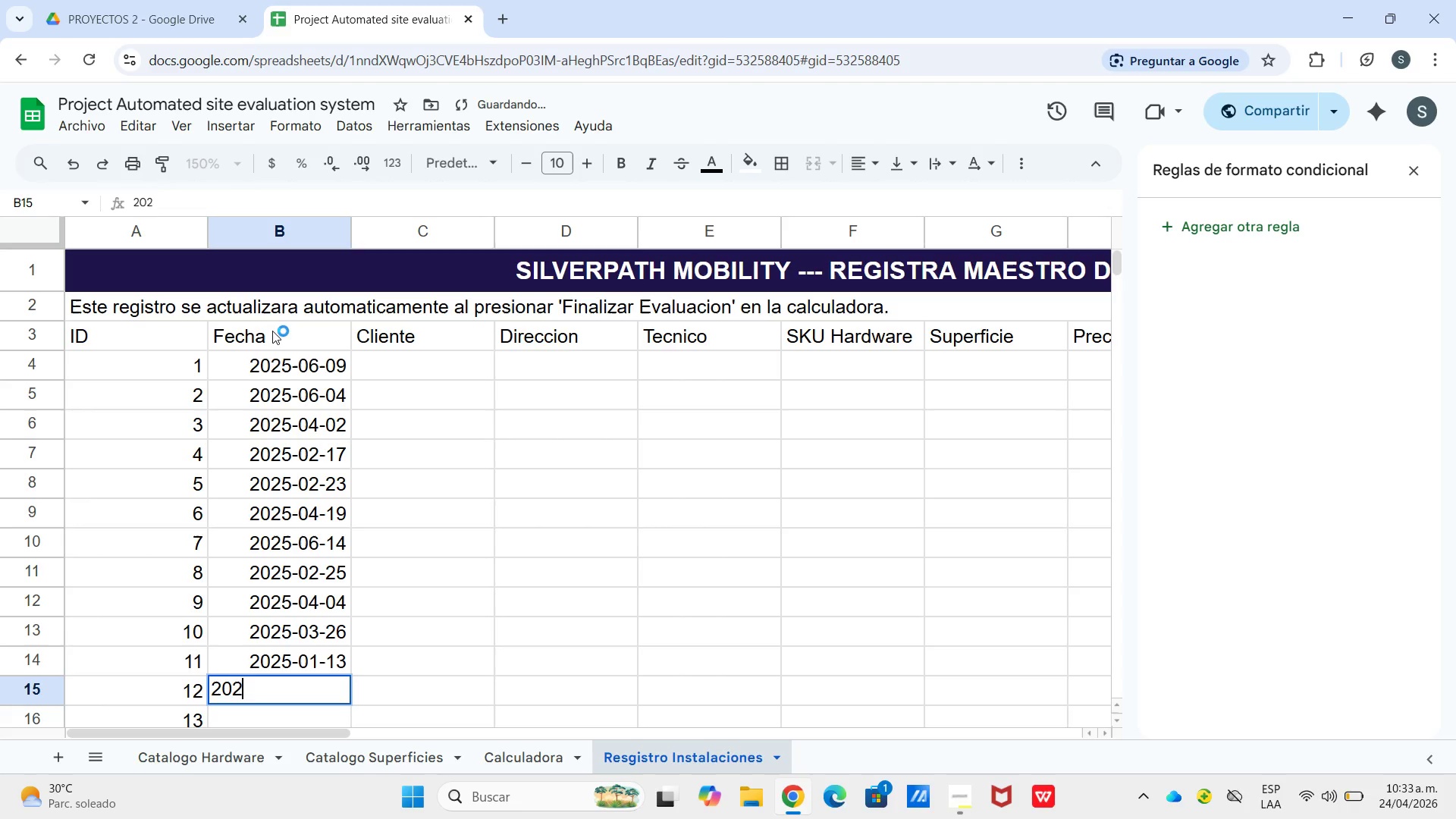 
key(Numpad5)
 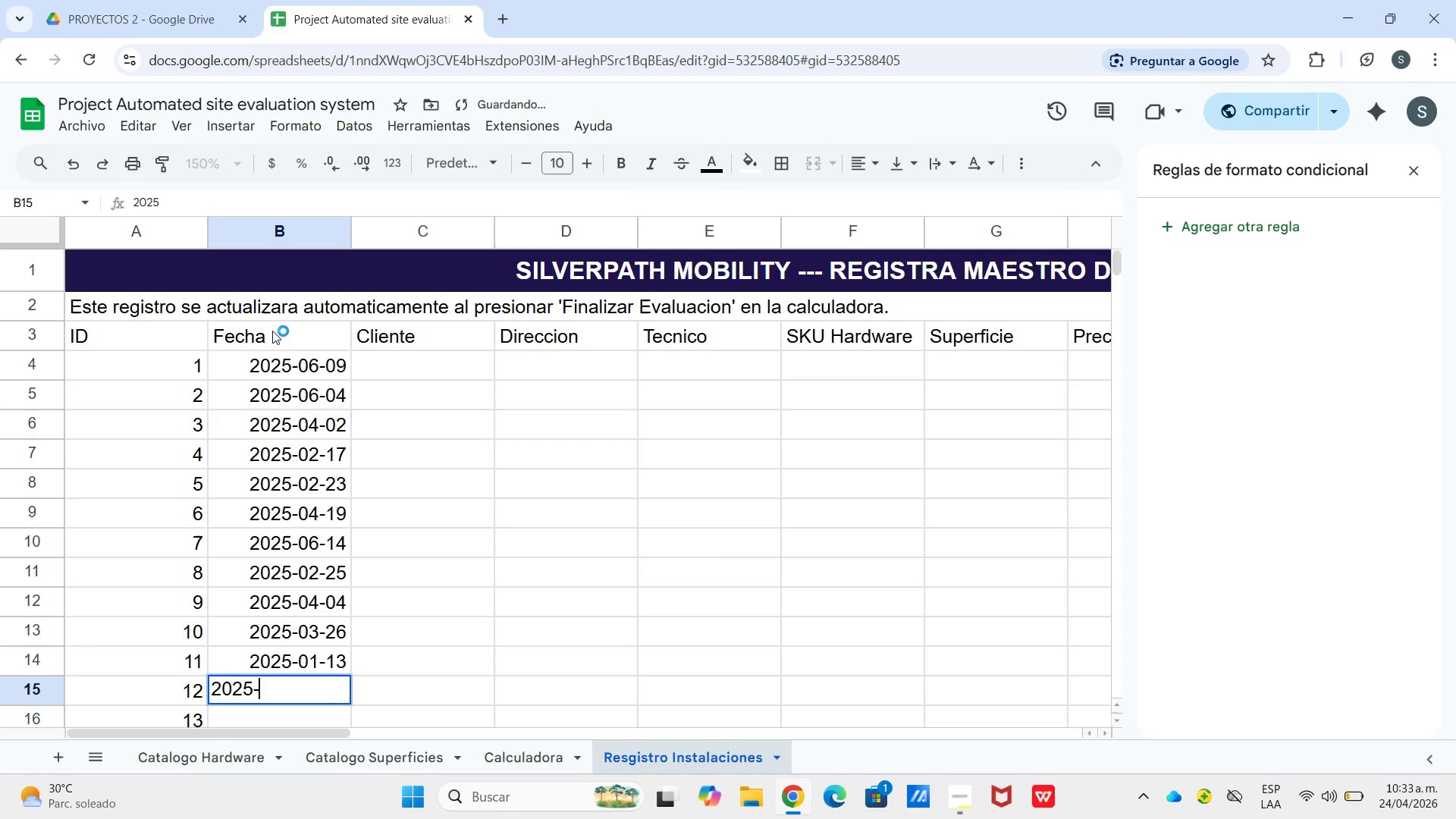 
key(Minus)
 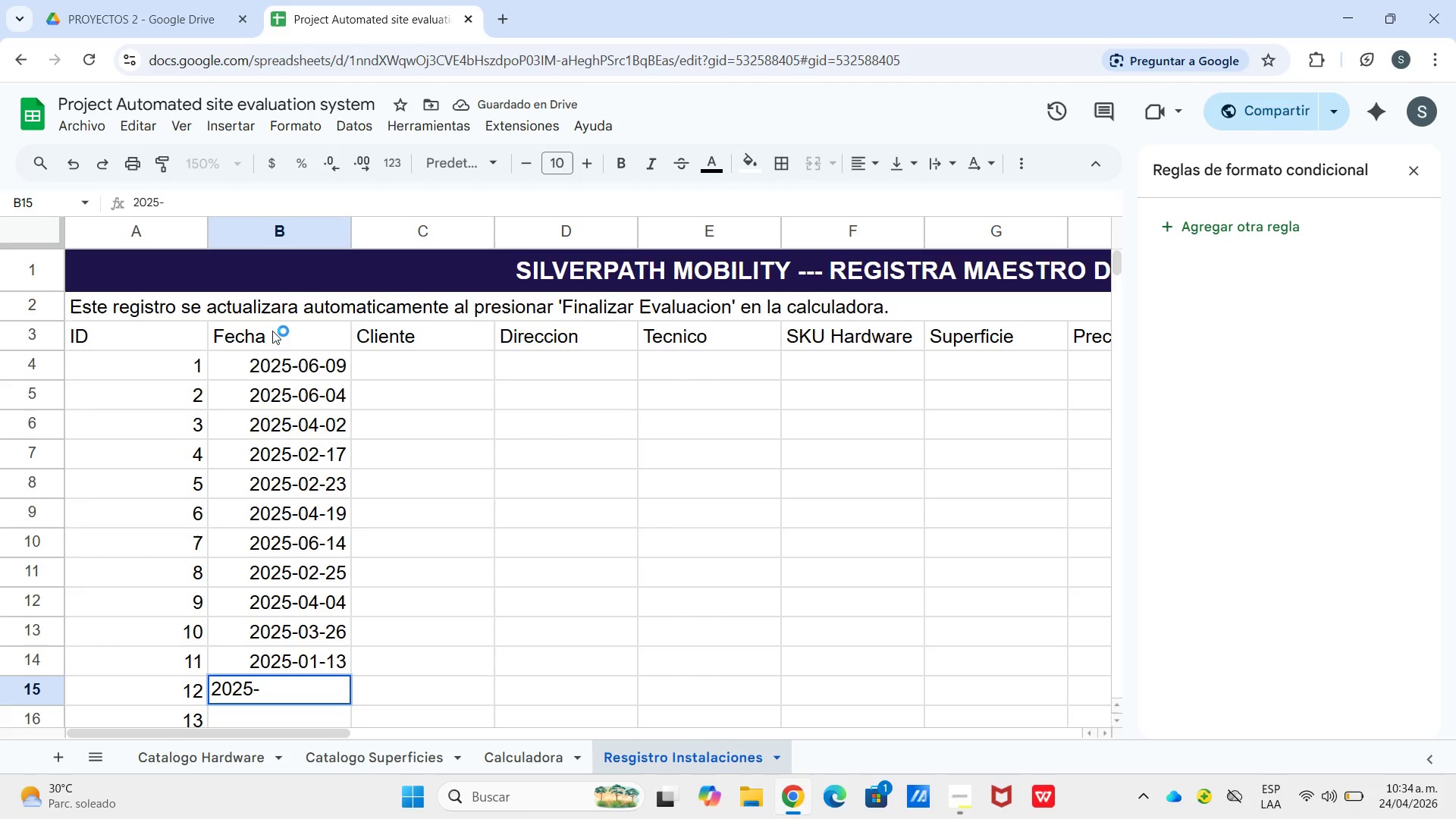 
key(Numpad0)
 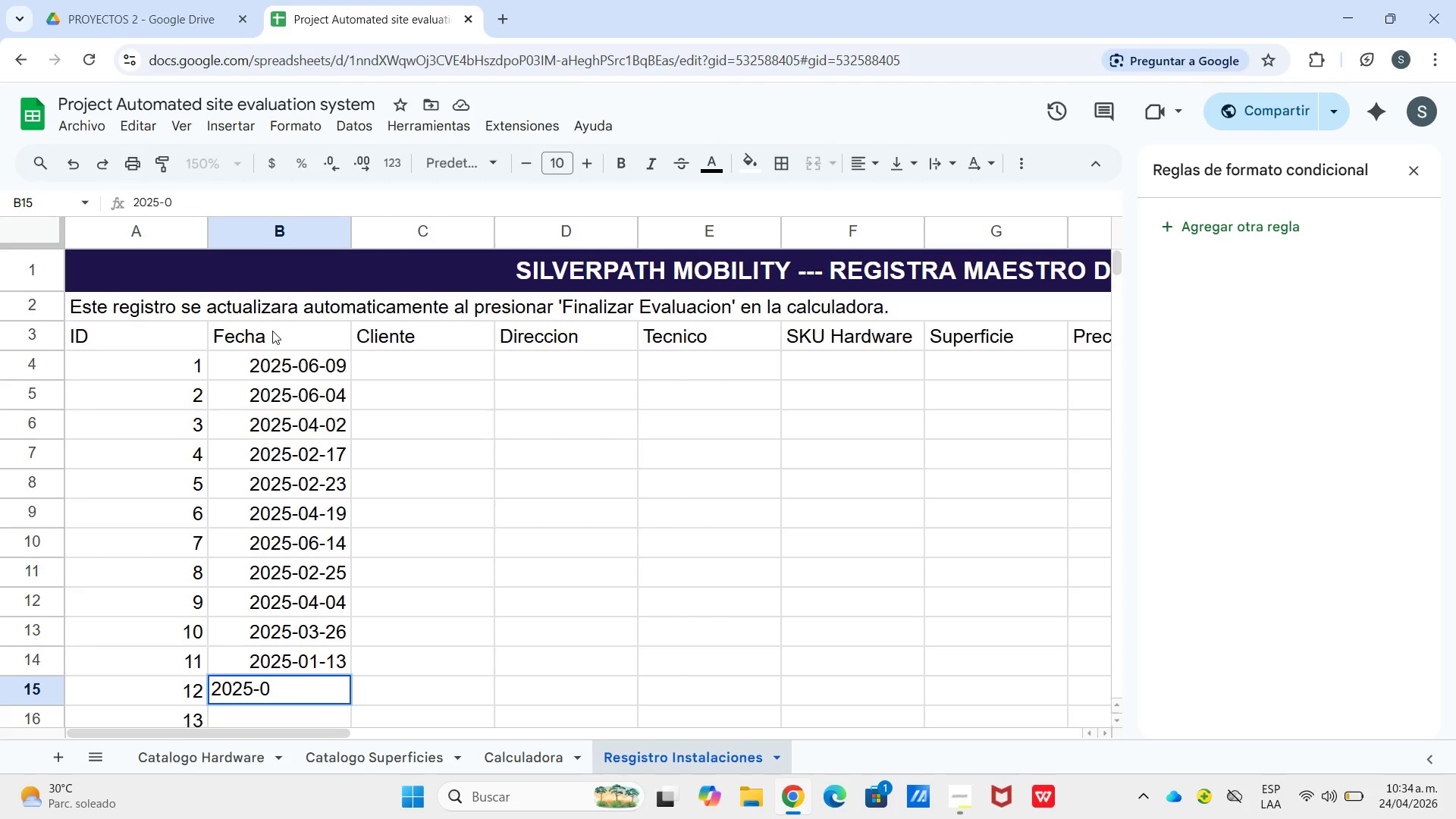 
key(Numpad6)
 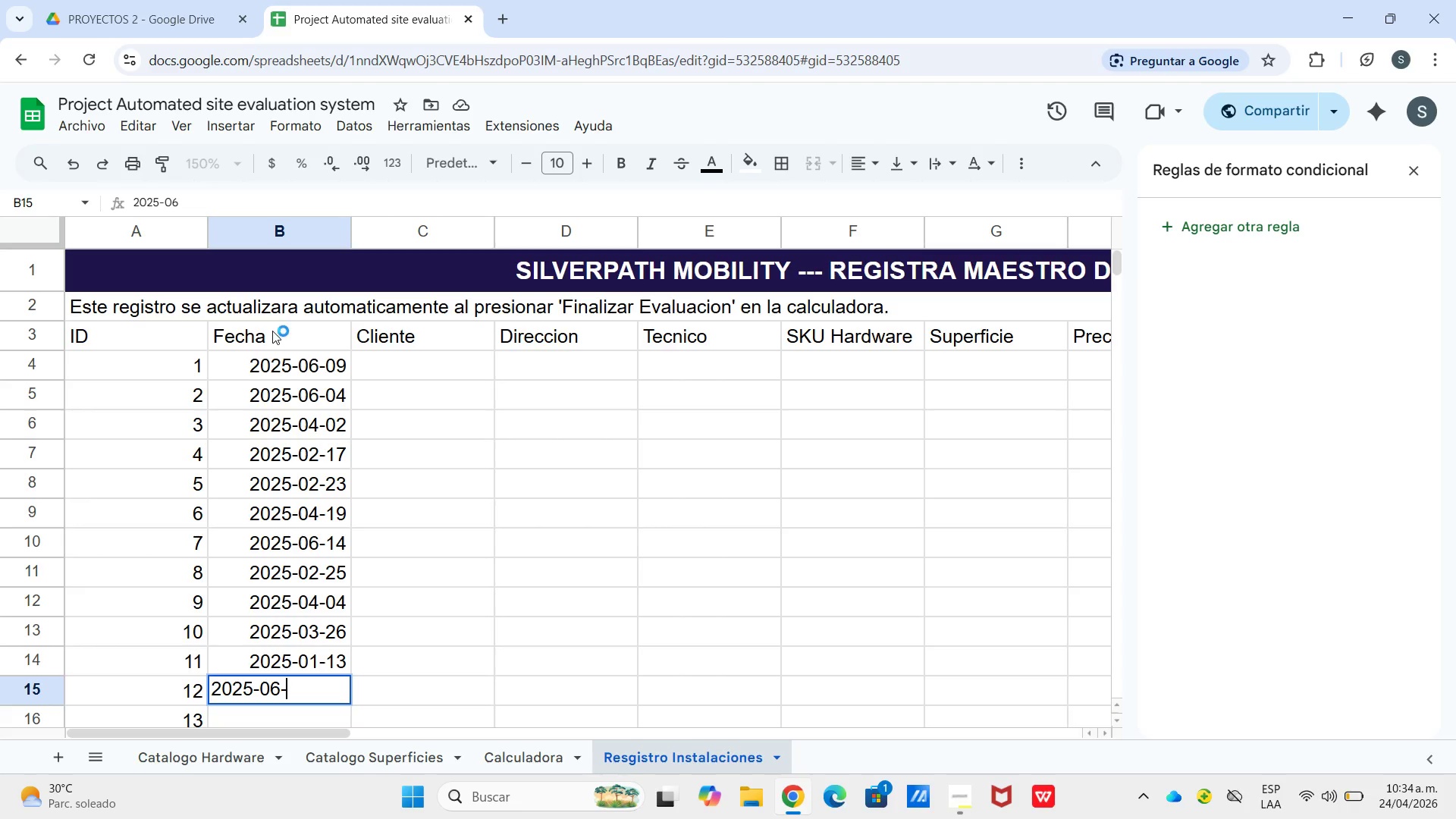 
key(Minus)
 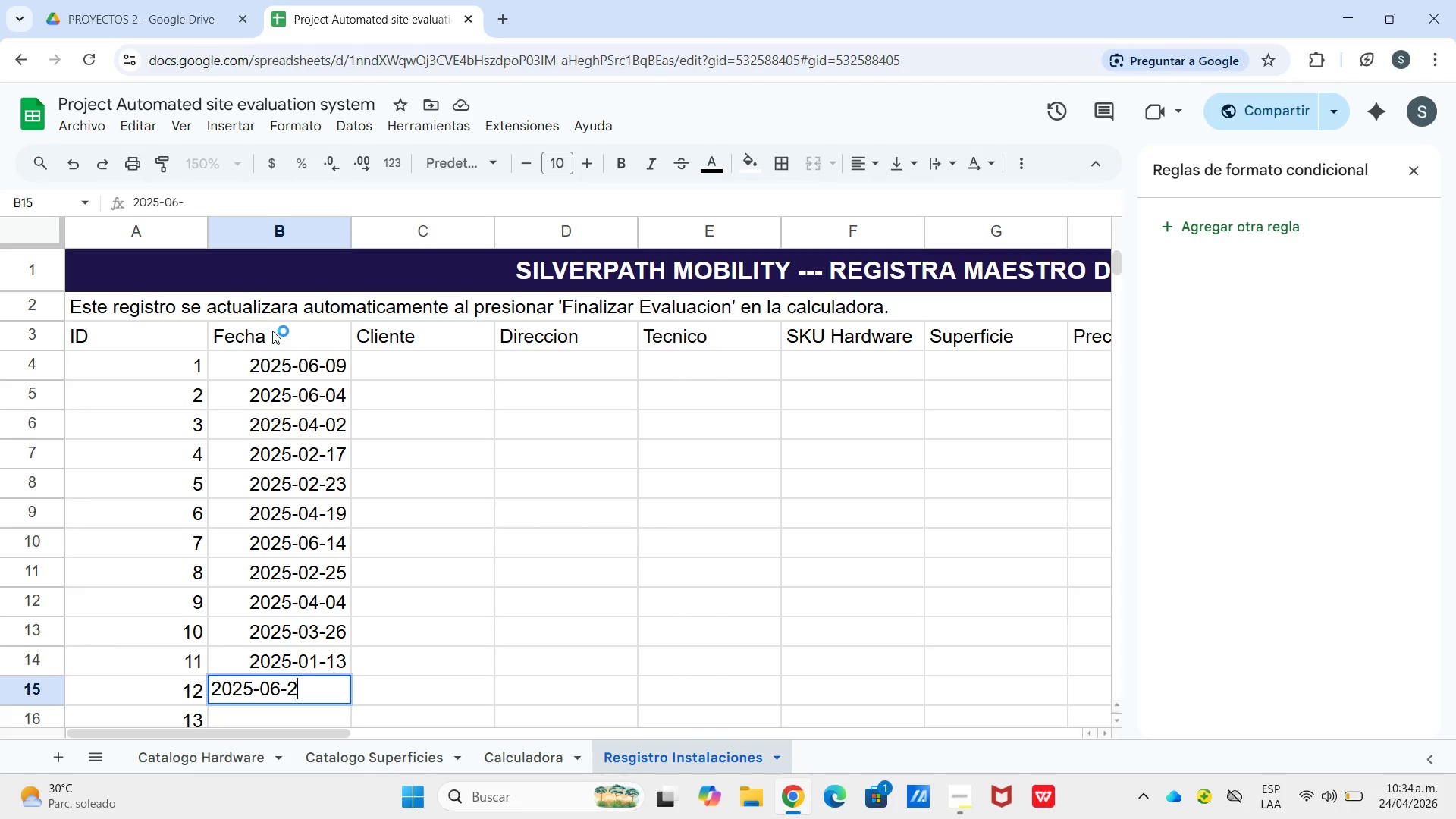 
key(Numpad2)
 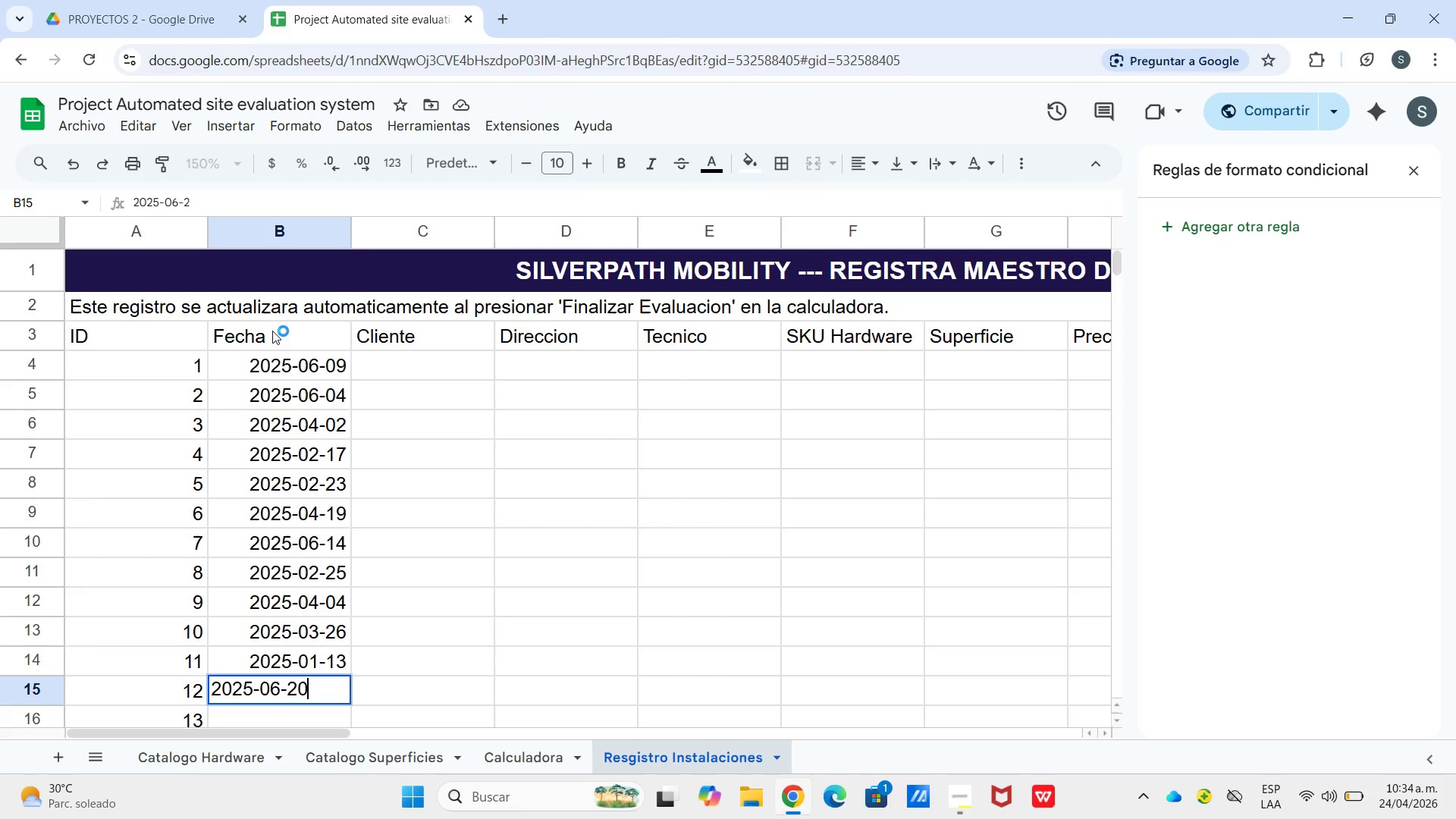 
key(Numpad0)
 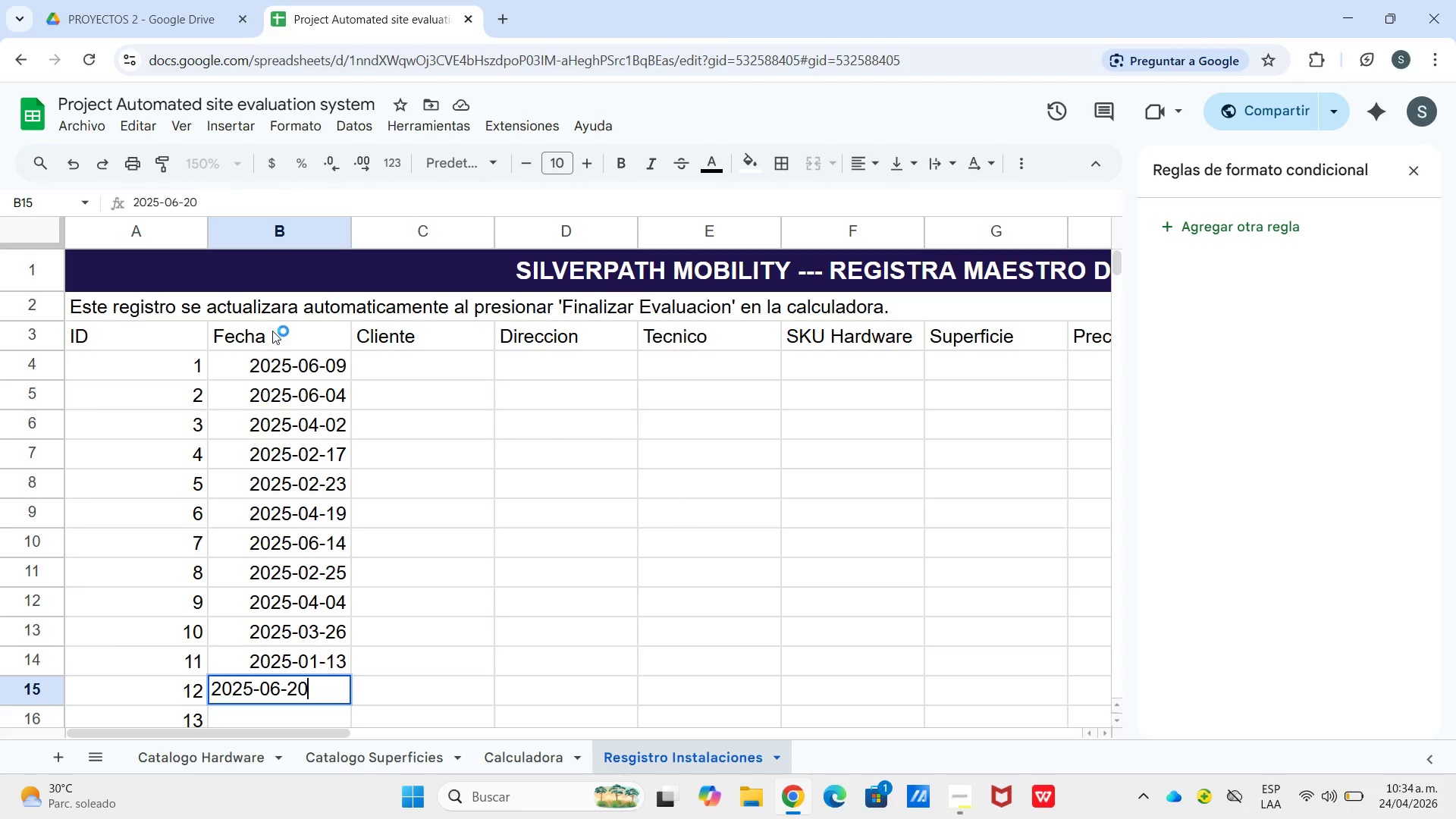 
key(Enter)
 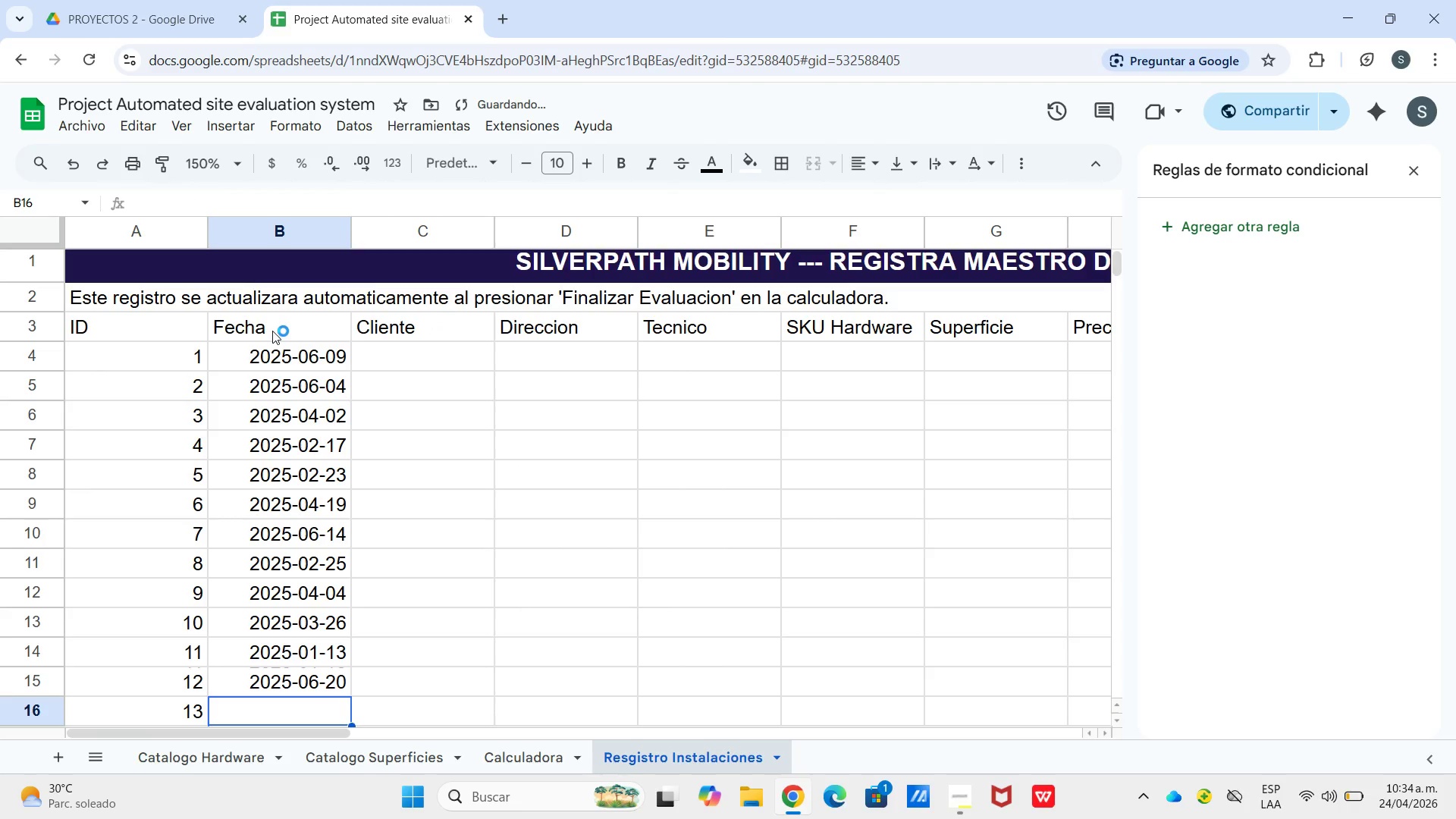 
key(Numpad2)
 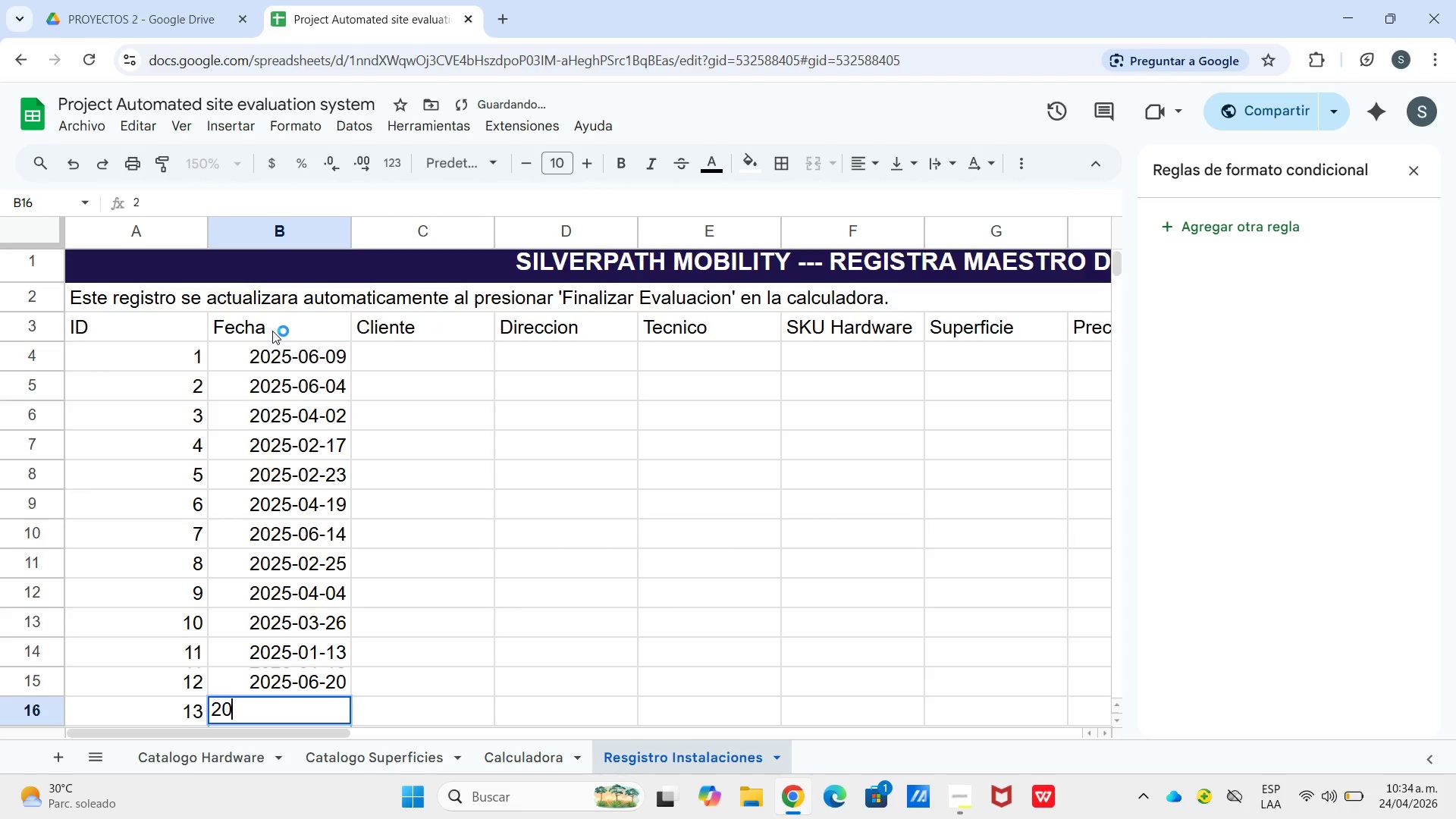 
key(Numpad0)
 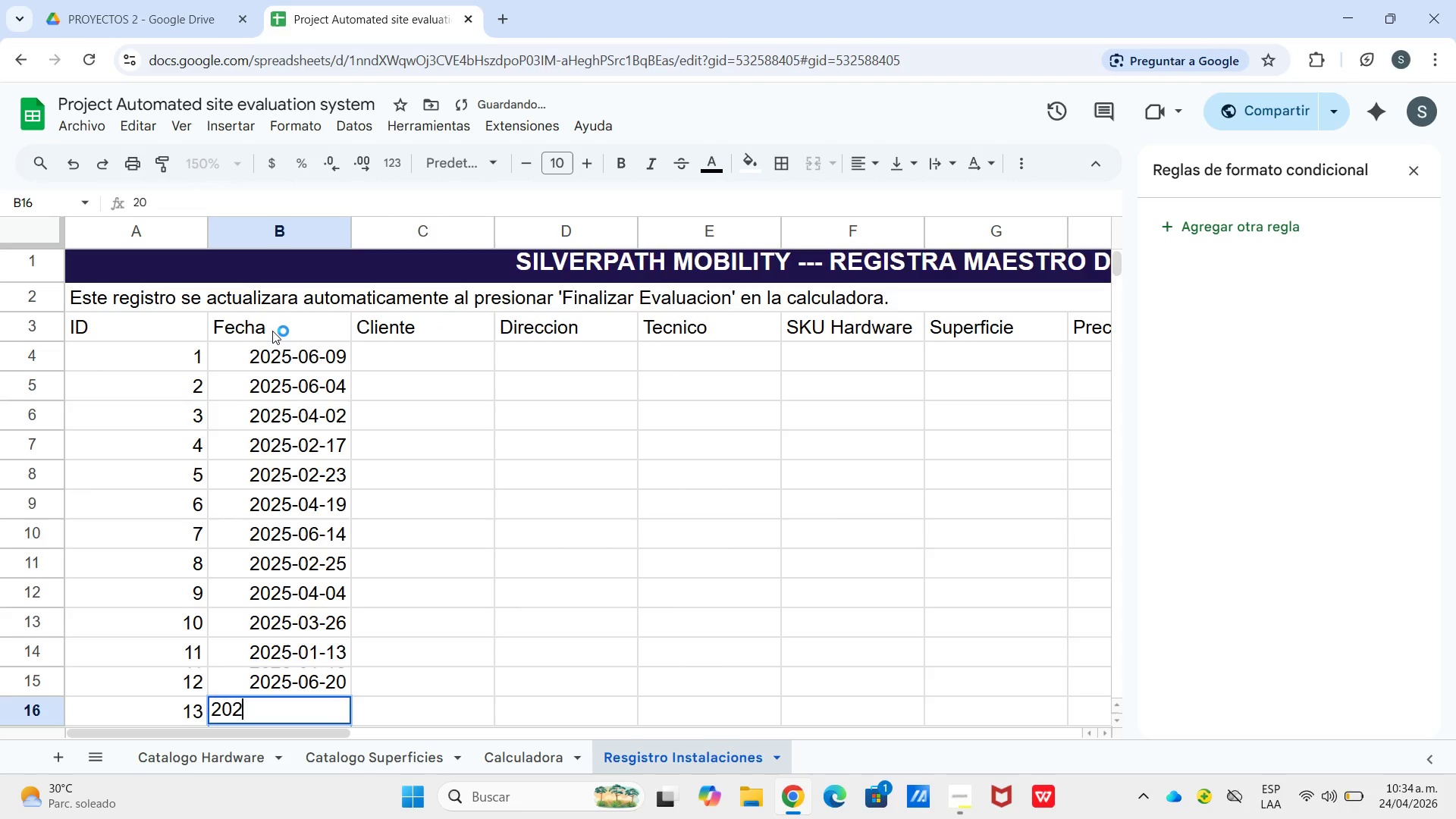 
key(Numpad2)
 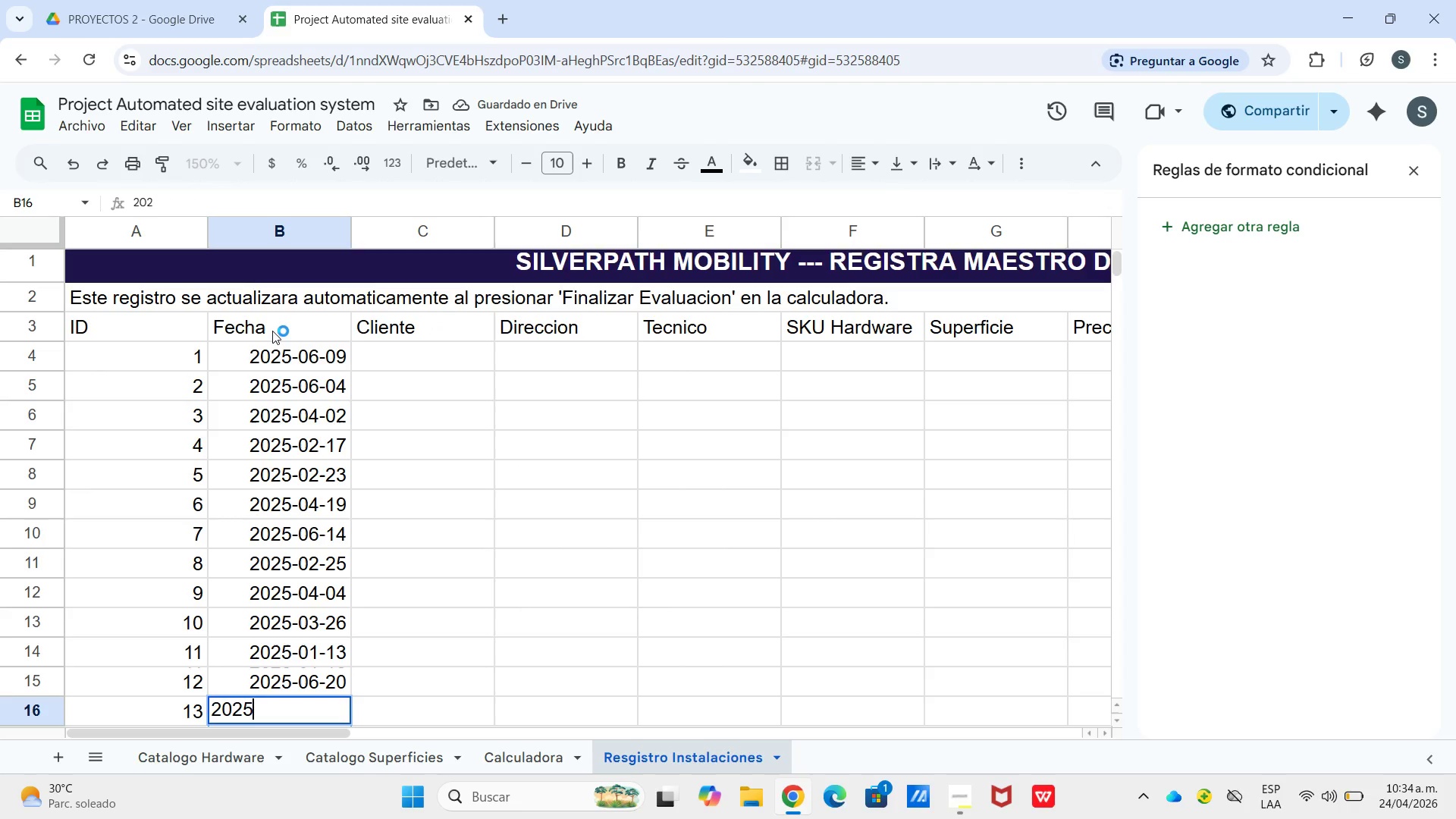 
key(Numpad5)
 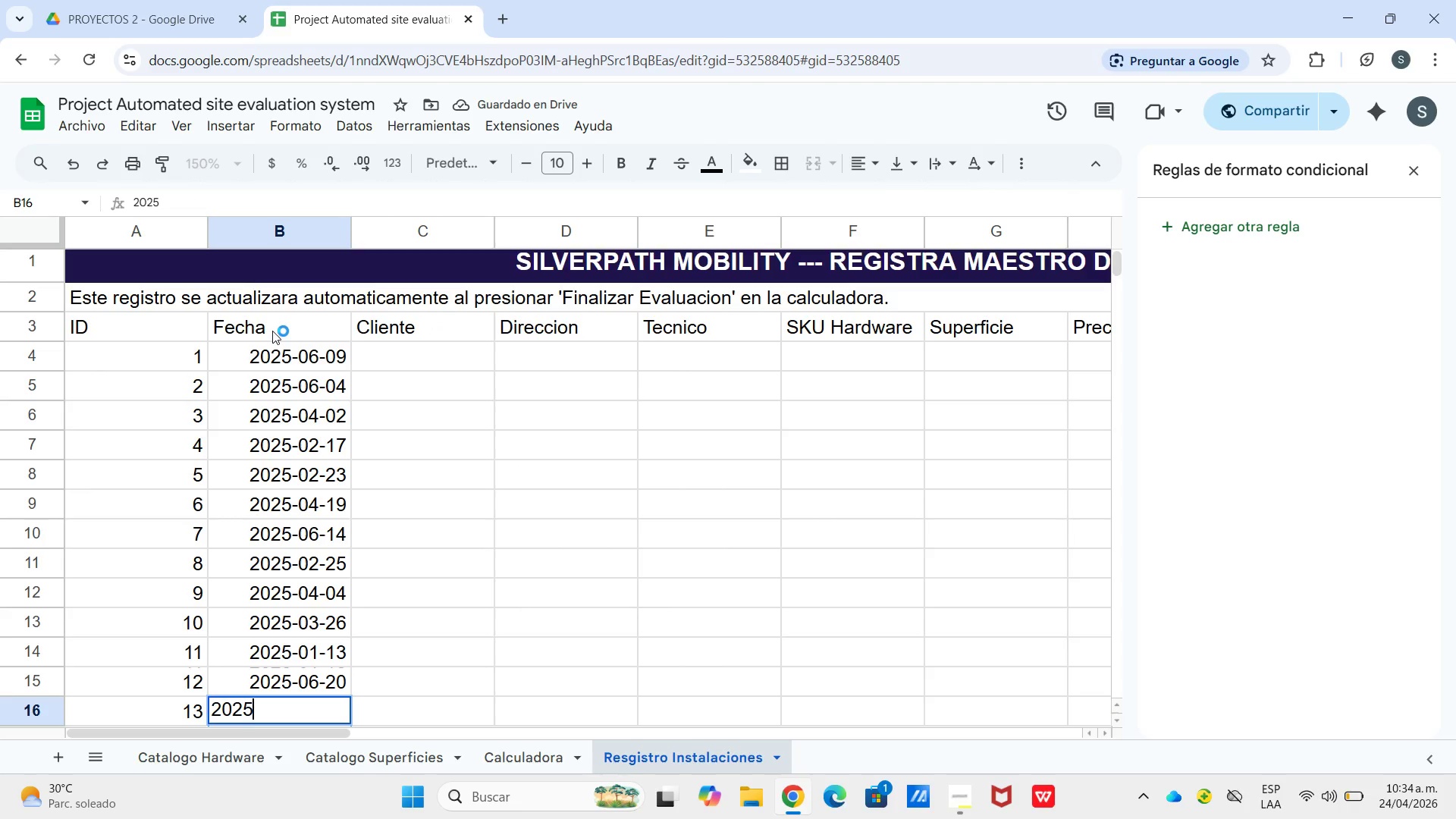 
key(Minus)
 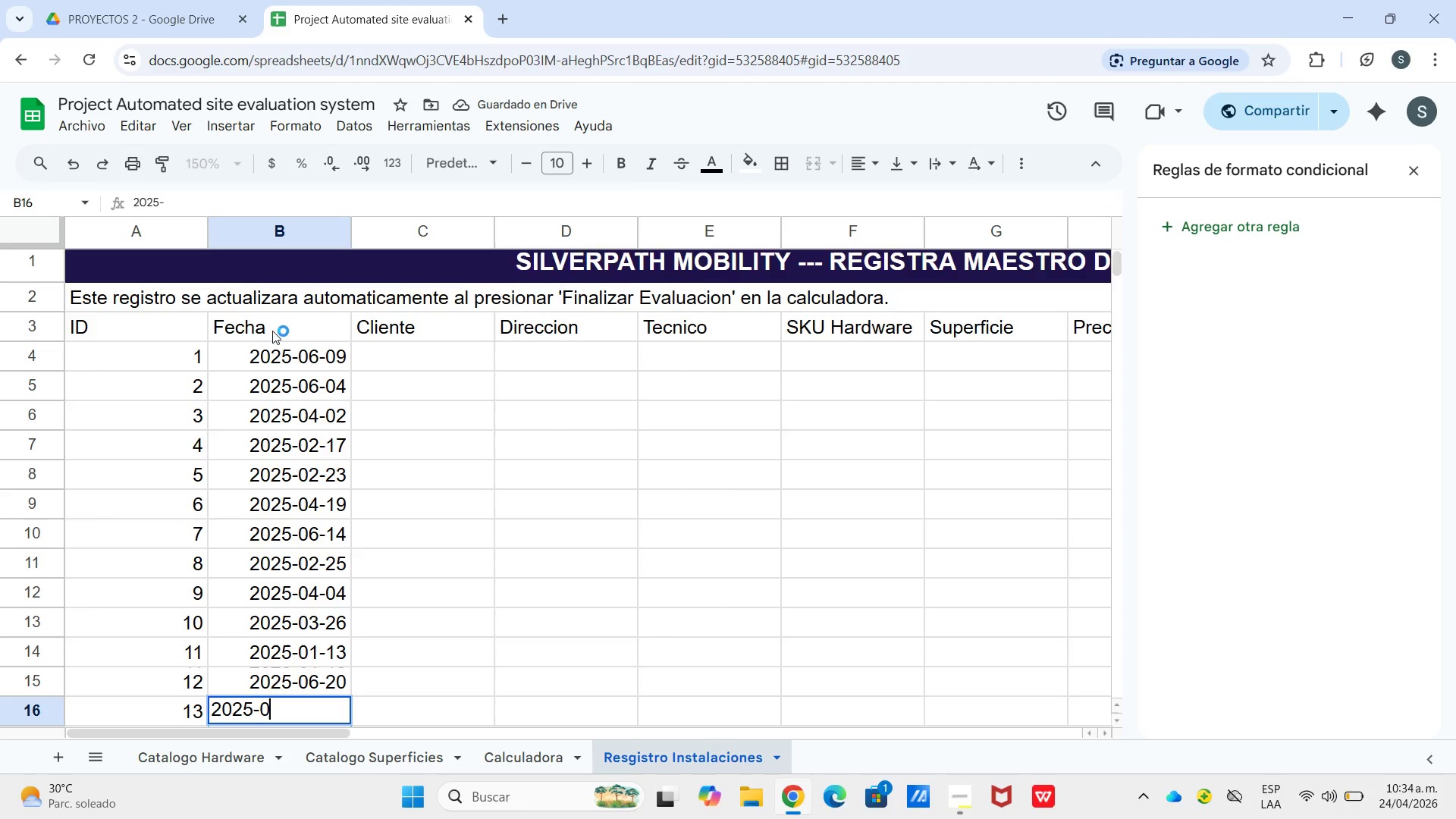 
key(Numpad0)
 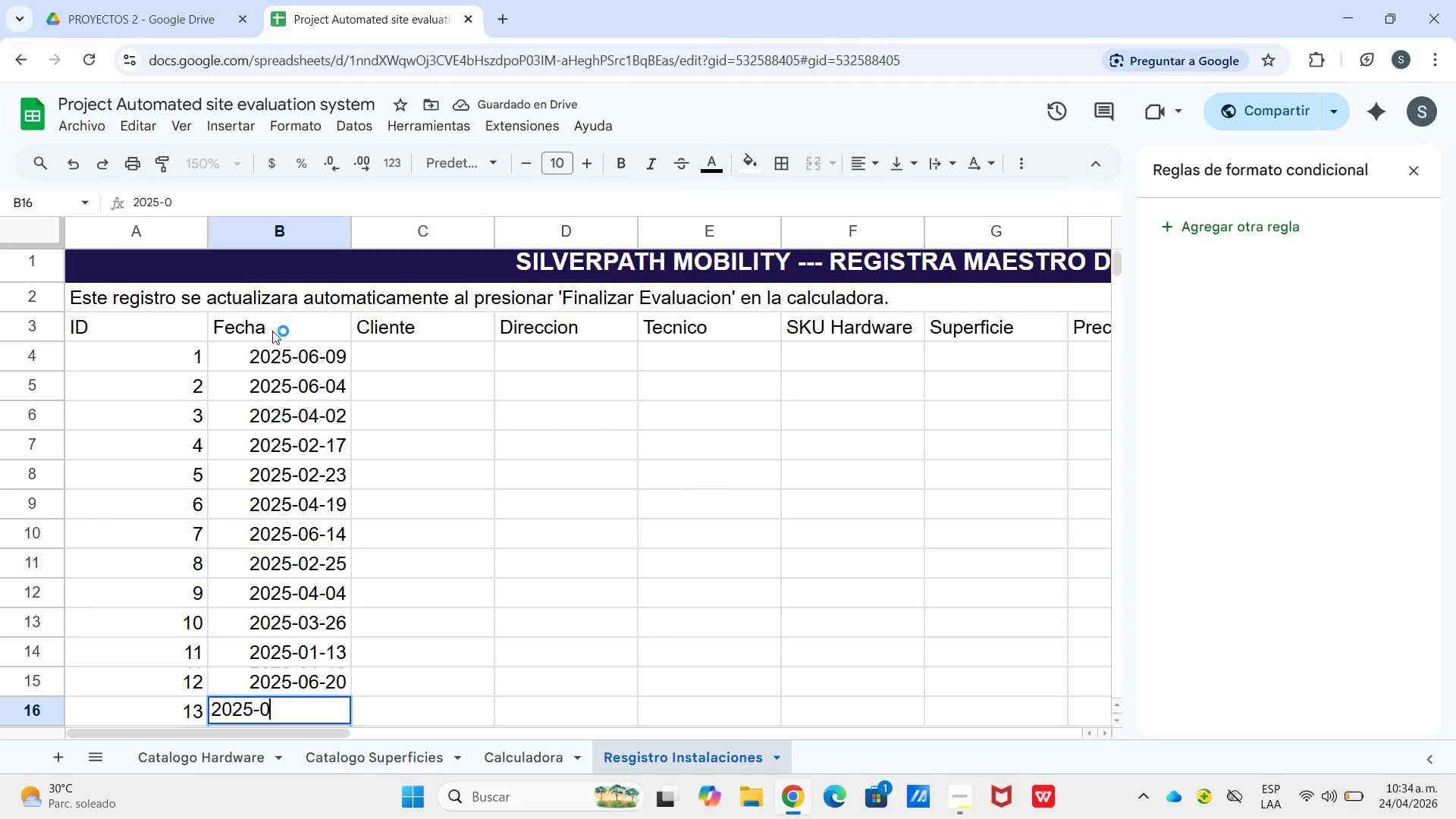 
key(Numpad6)
 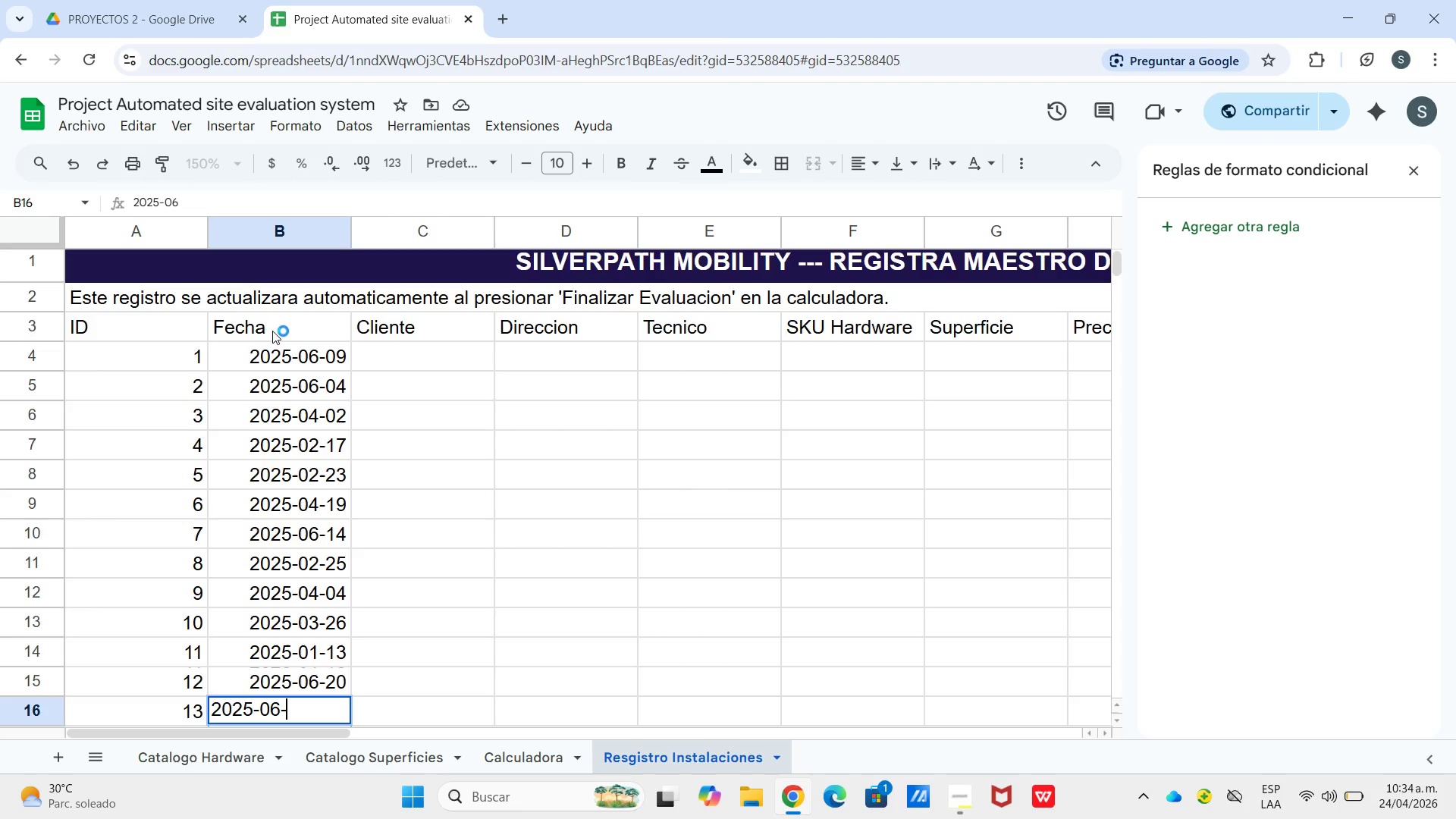 
key(Minus)
 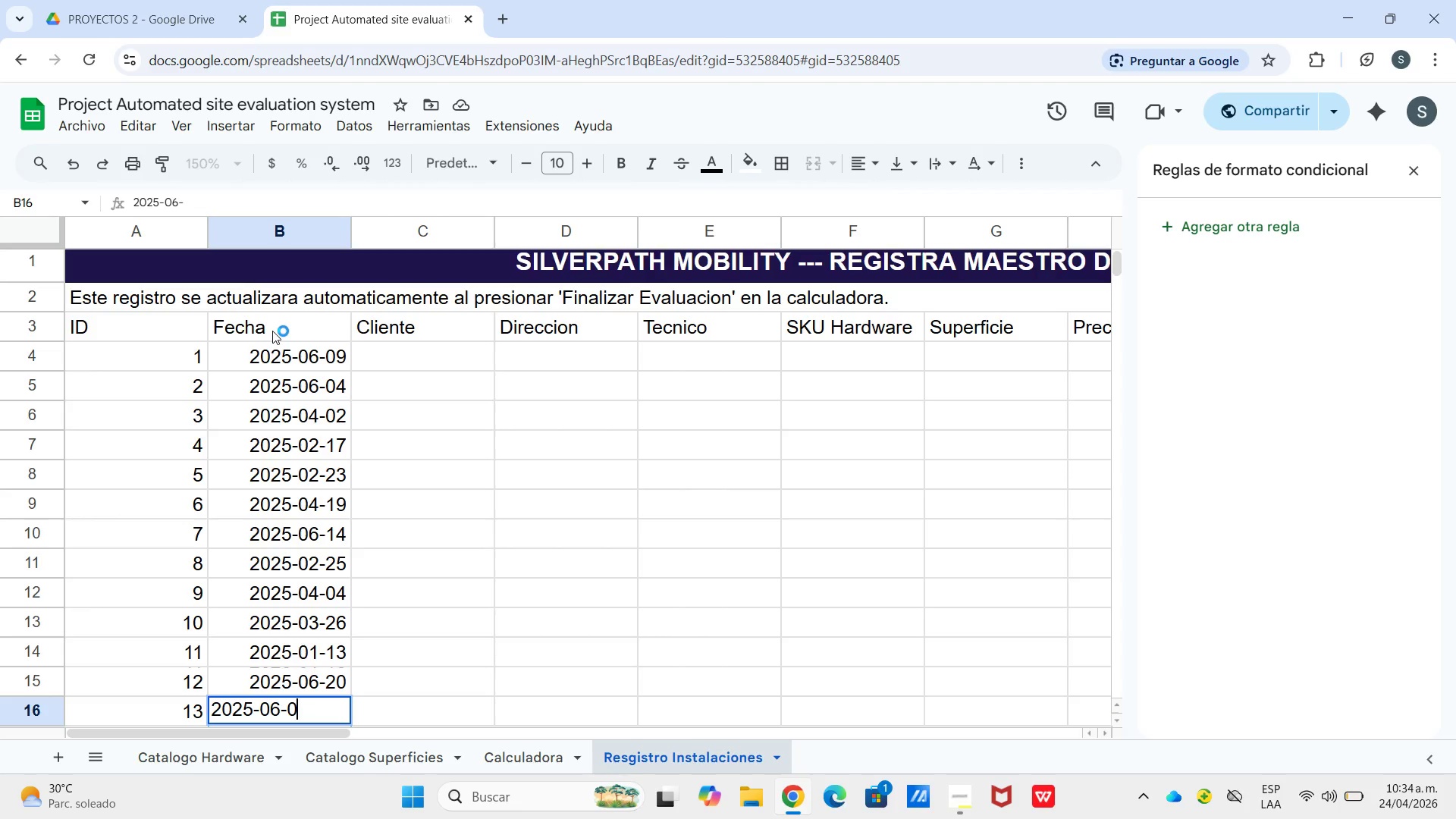 
key(Numpad0)
 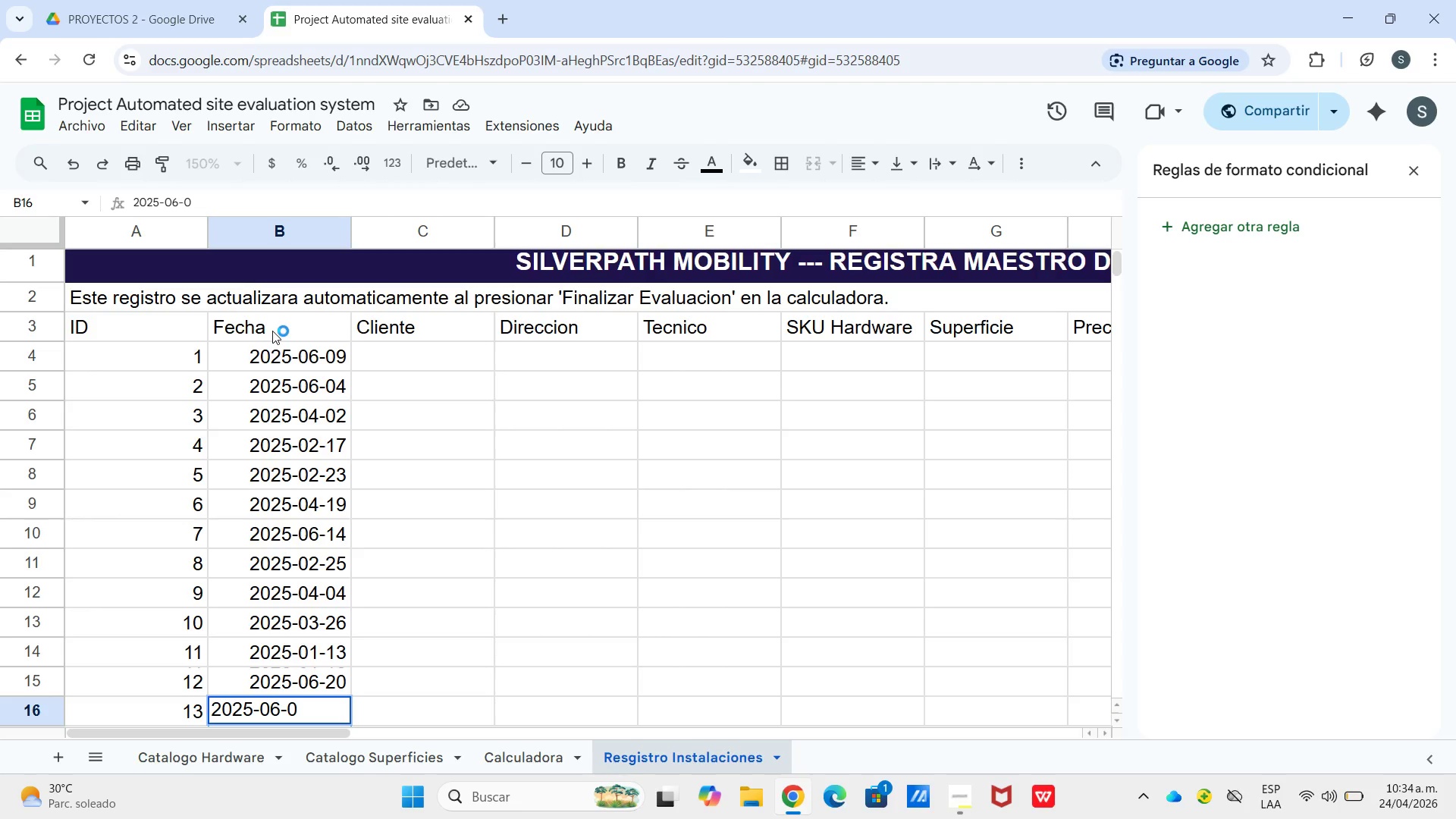 
key(Numpad3)
 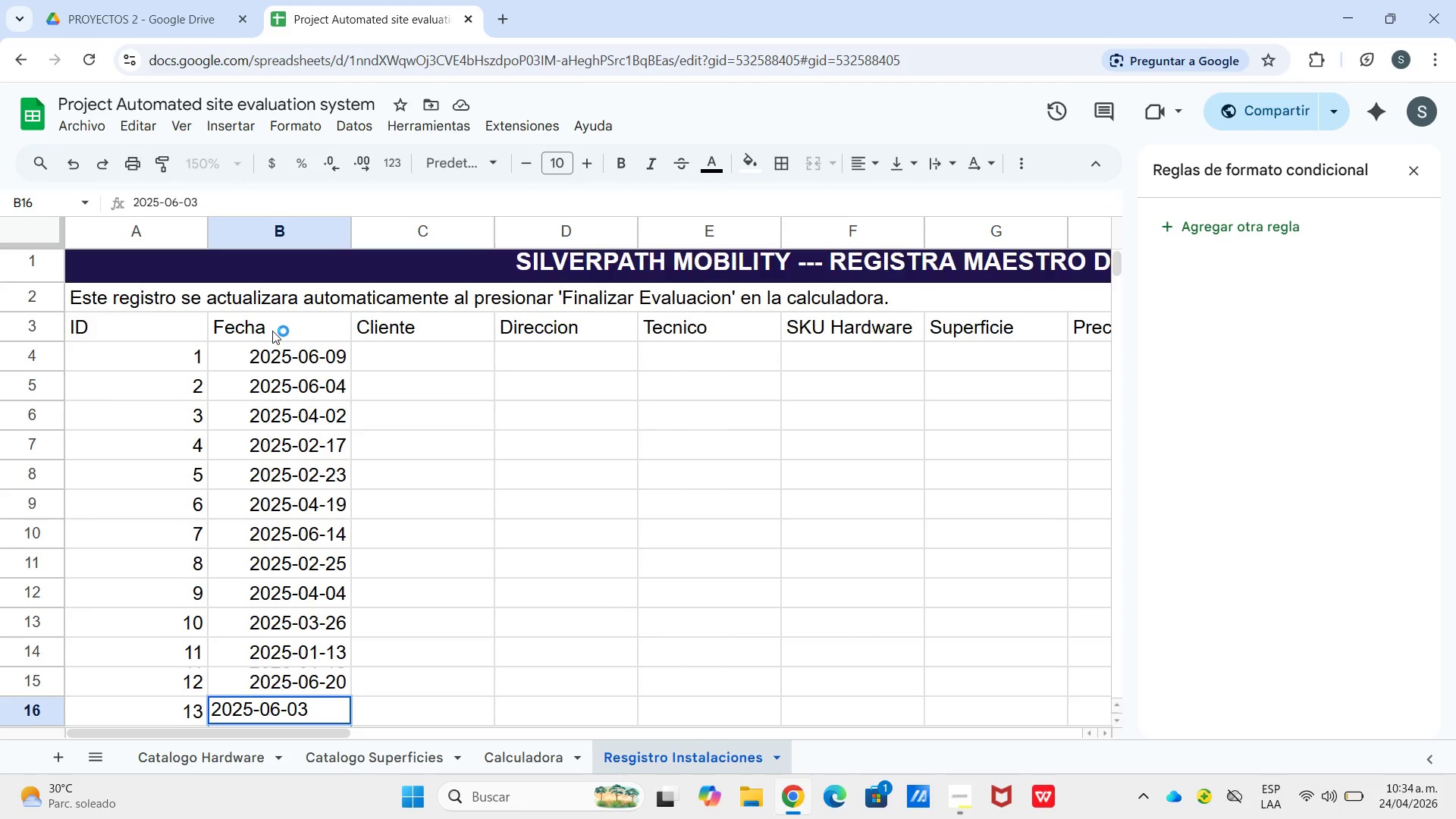 
key(Enter)
 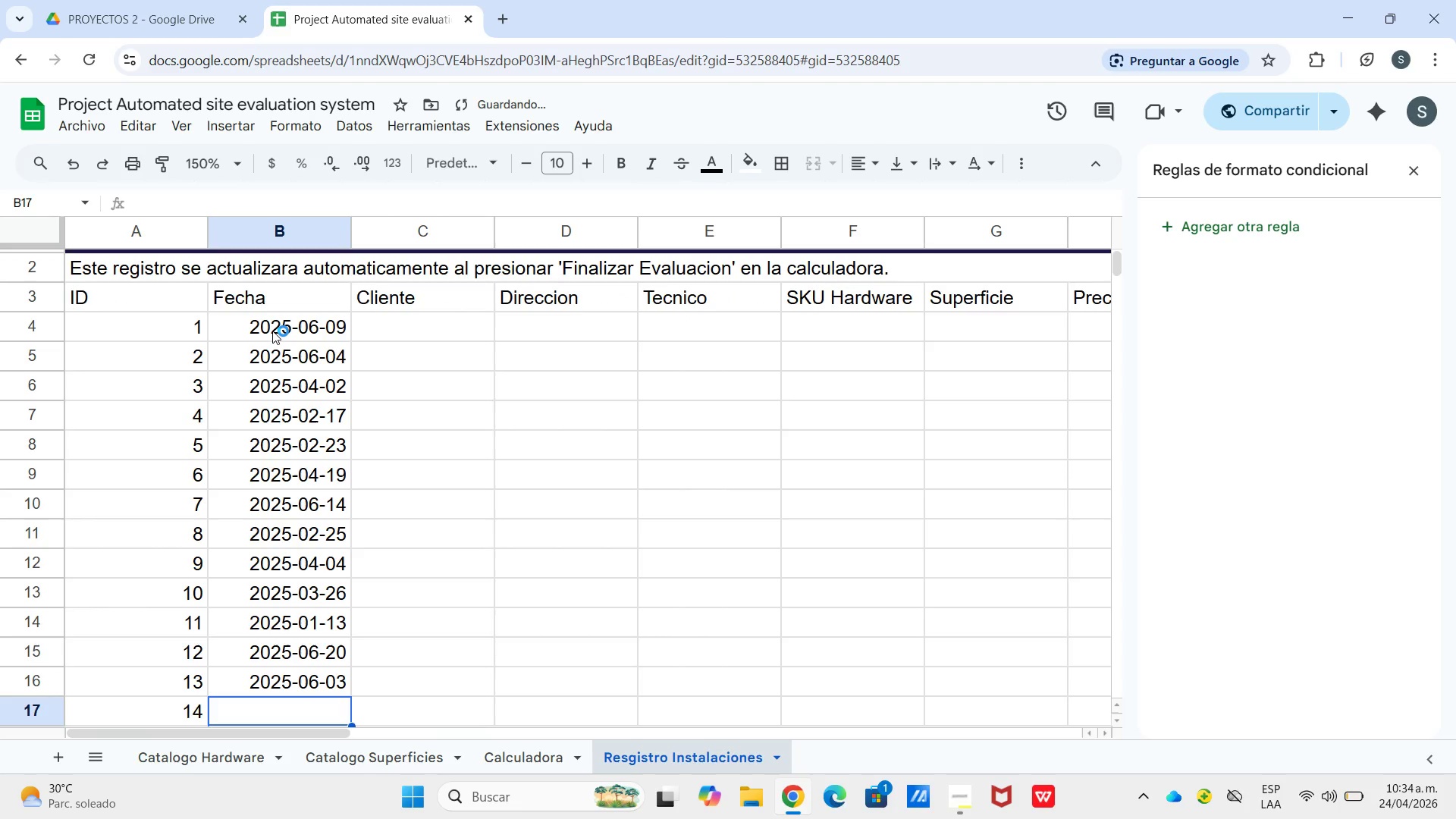 
key(Numpad2)
 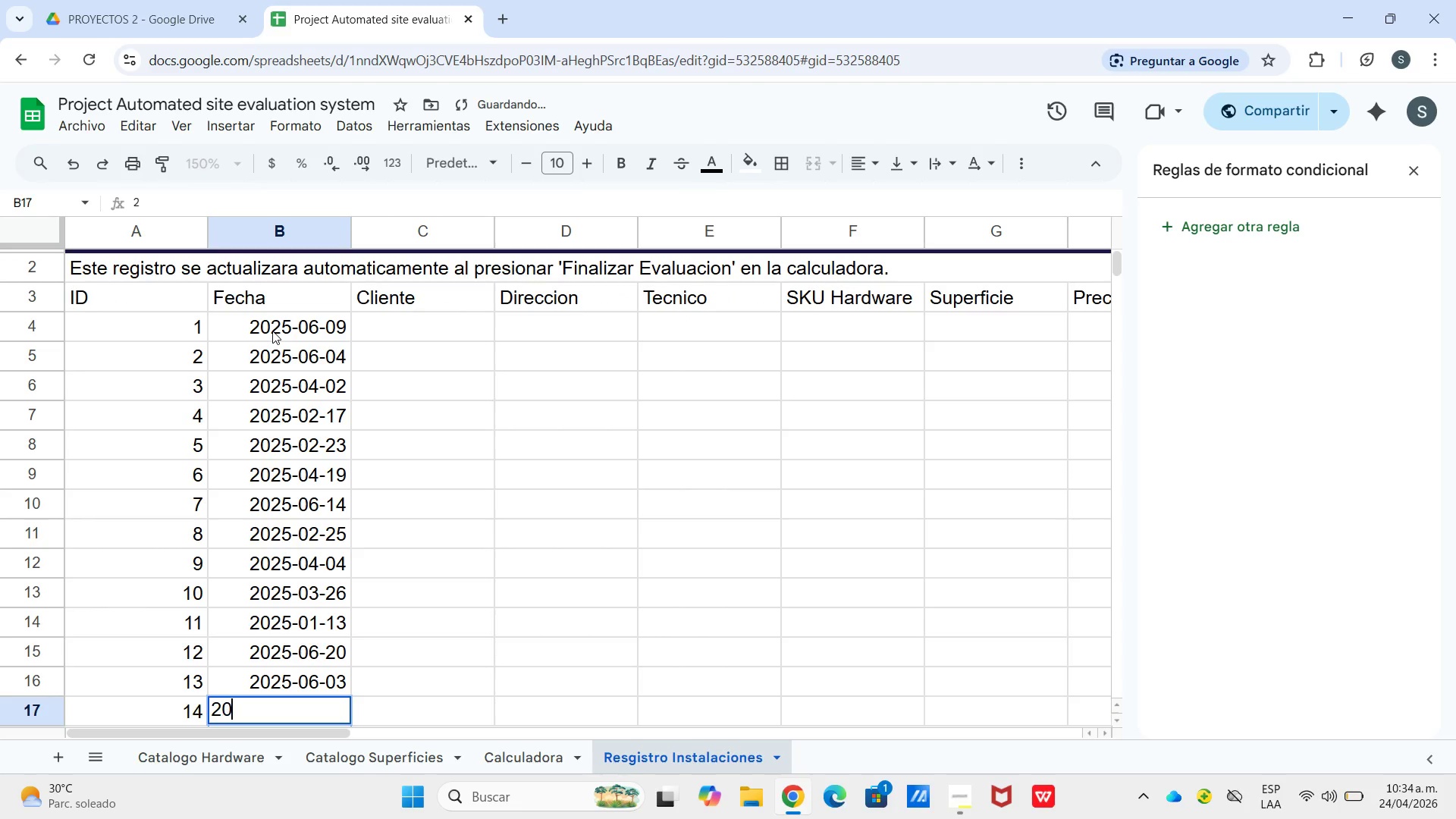 
key(Numpad0)
 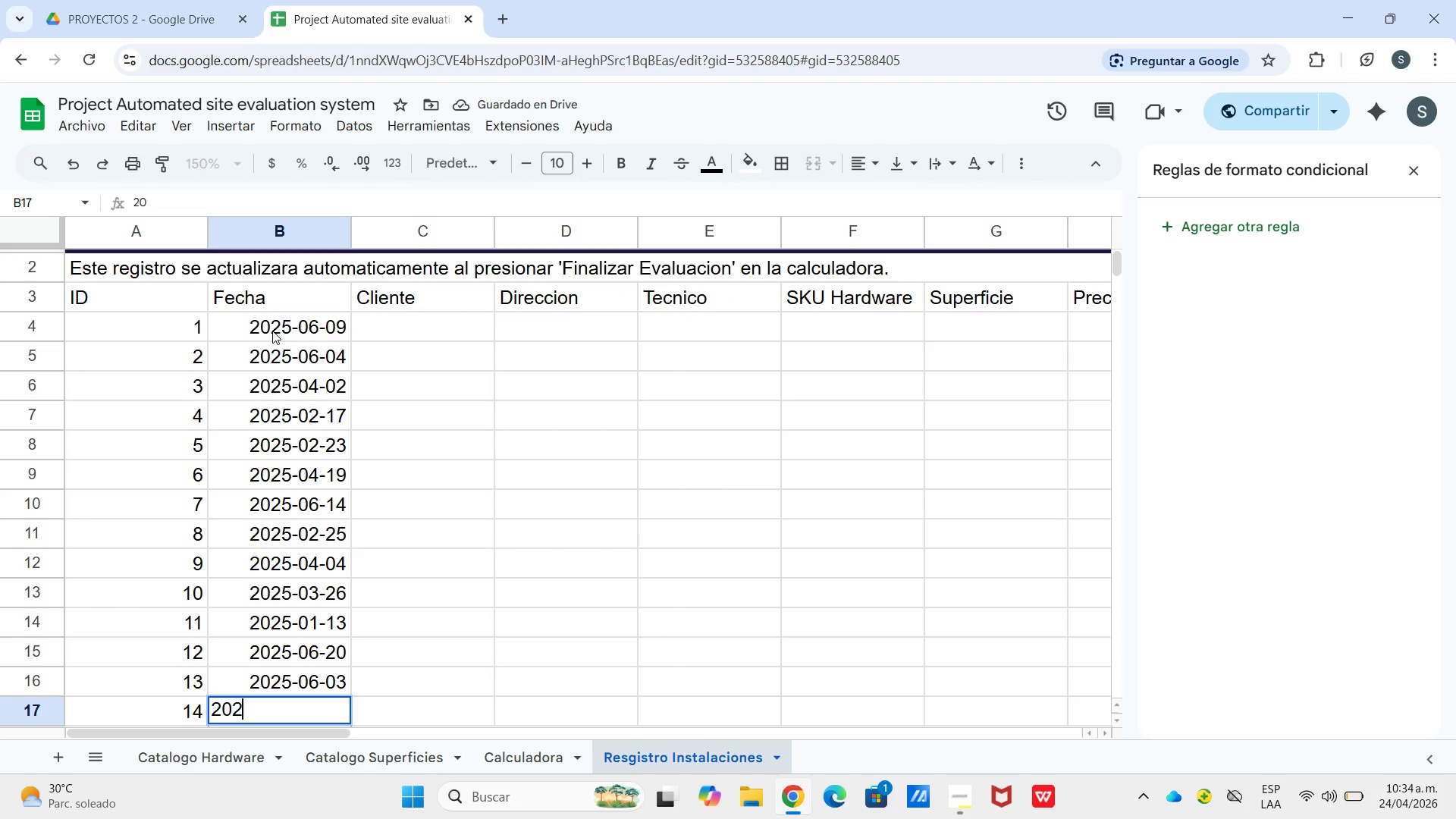 
key(Numpad2)
 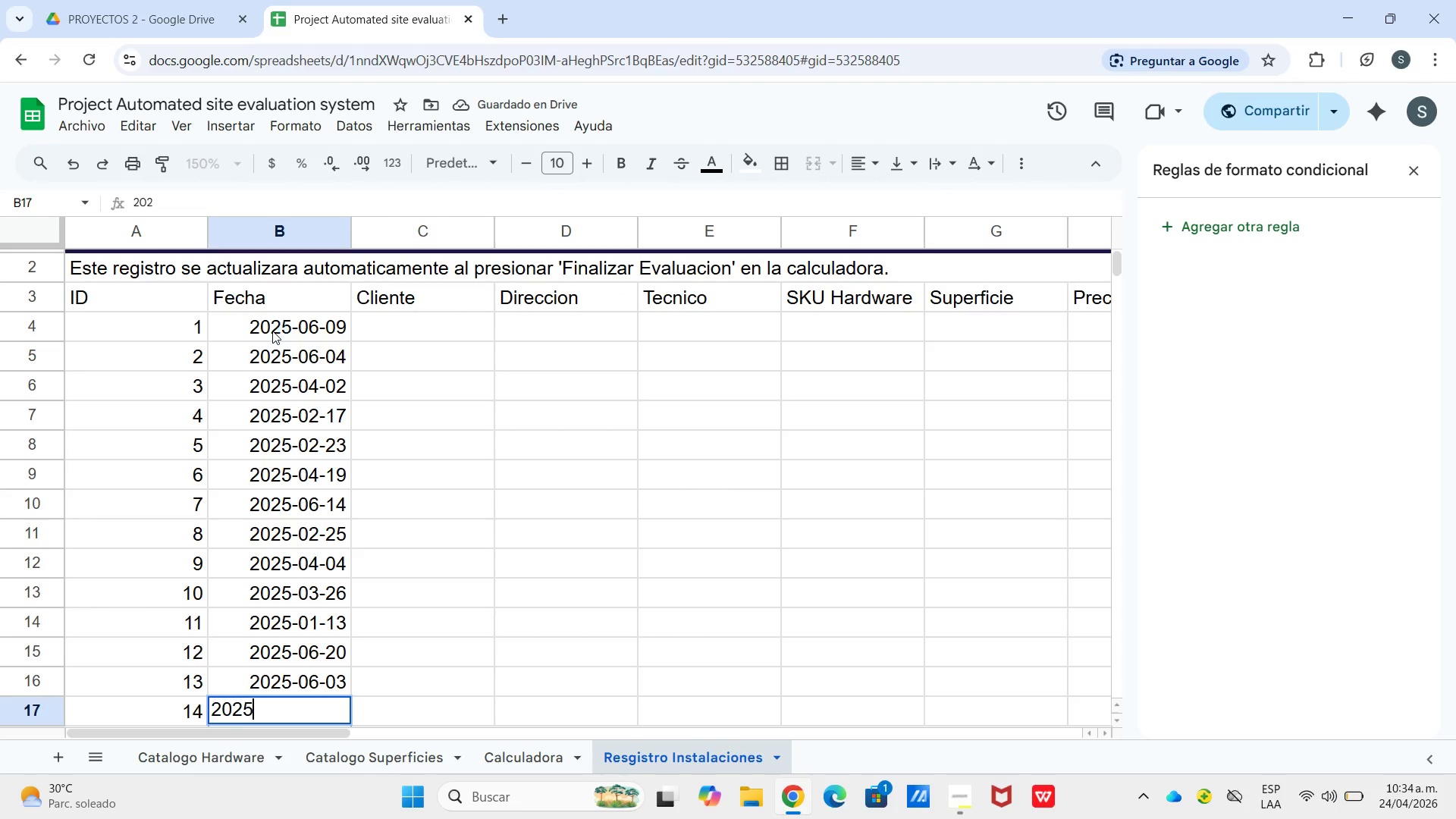 
key(Numpad5)
 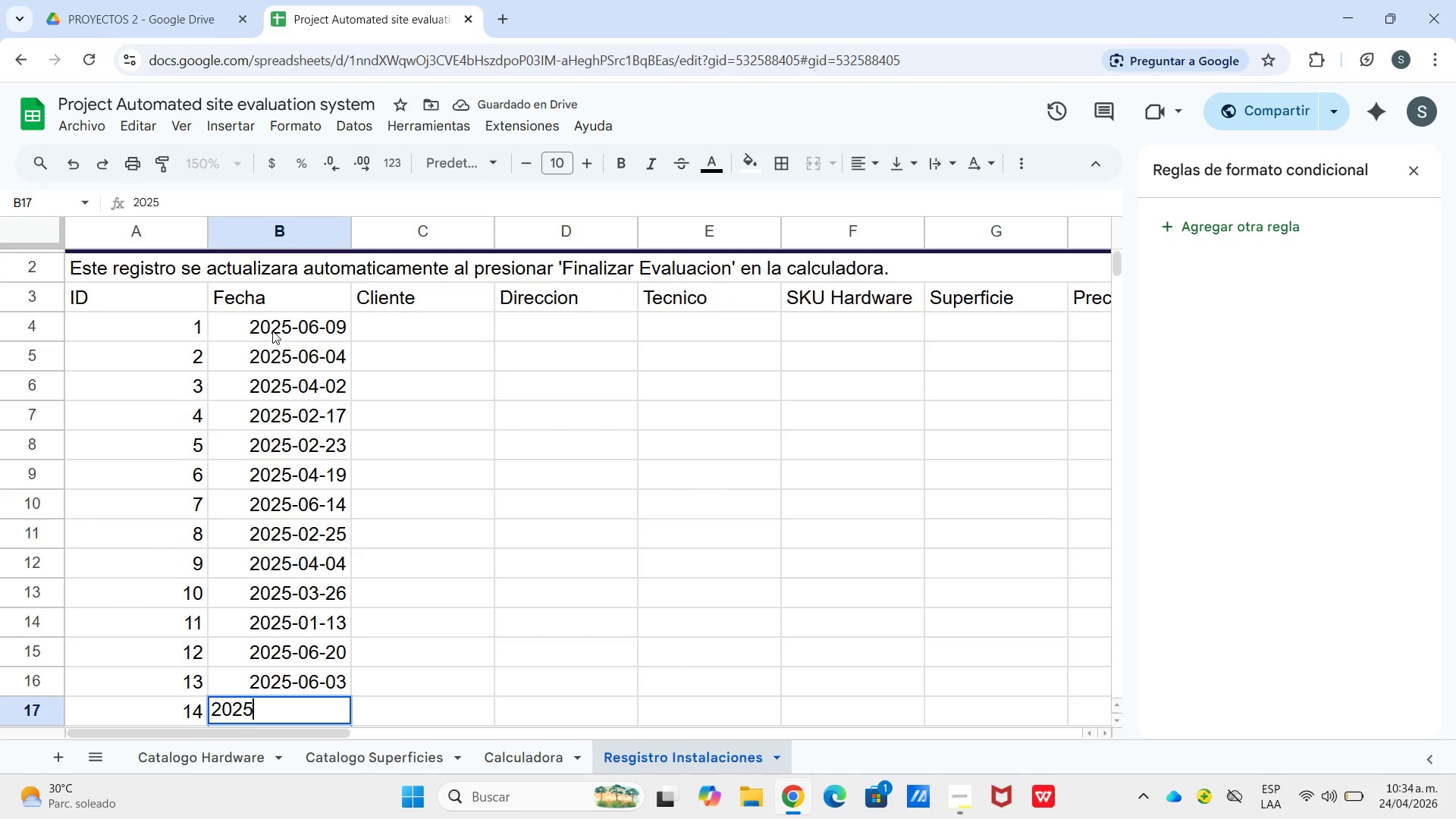 
key(Numpad3)
 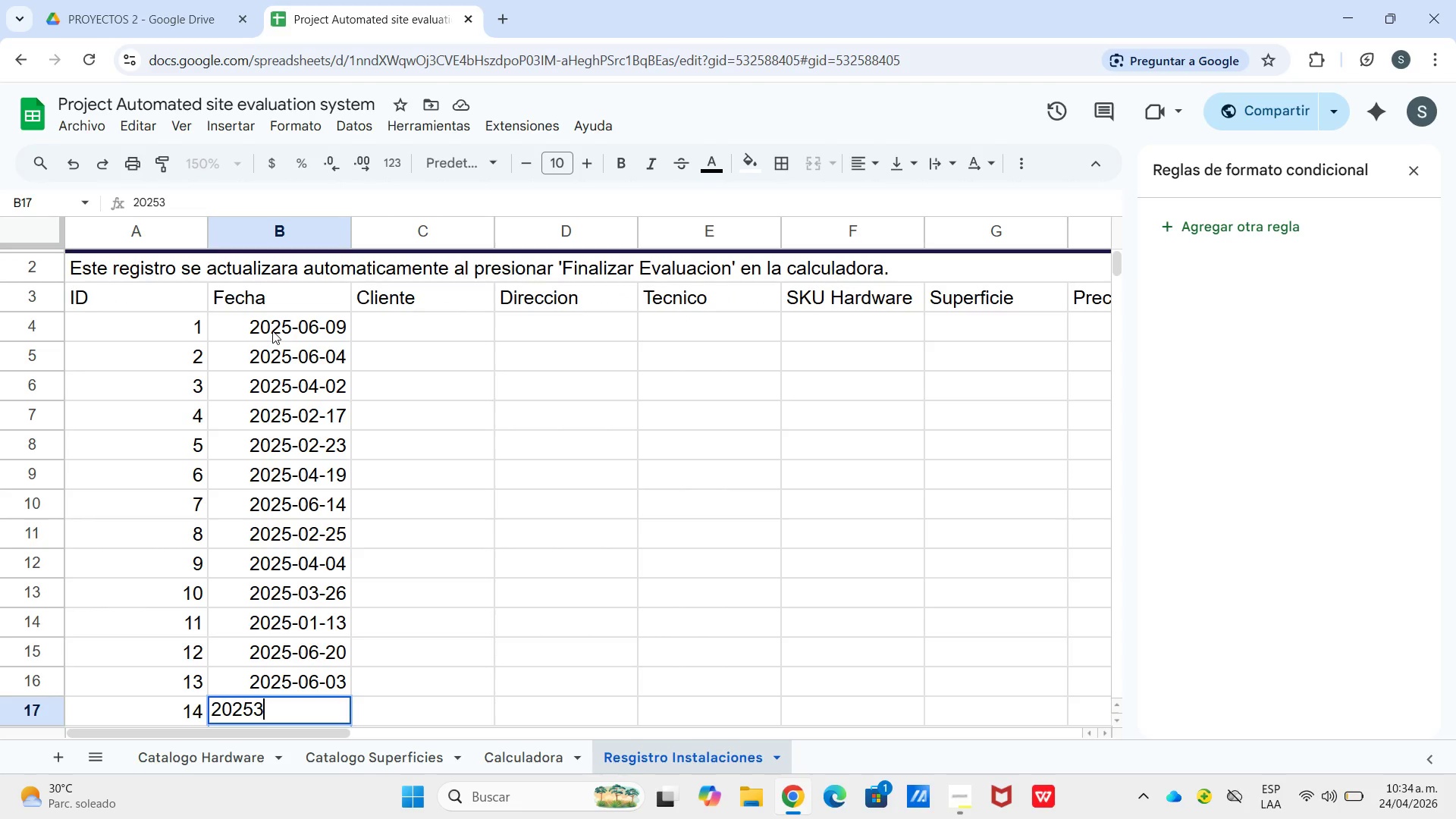 
key(Backspace)
 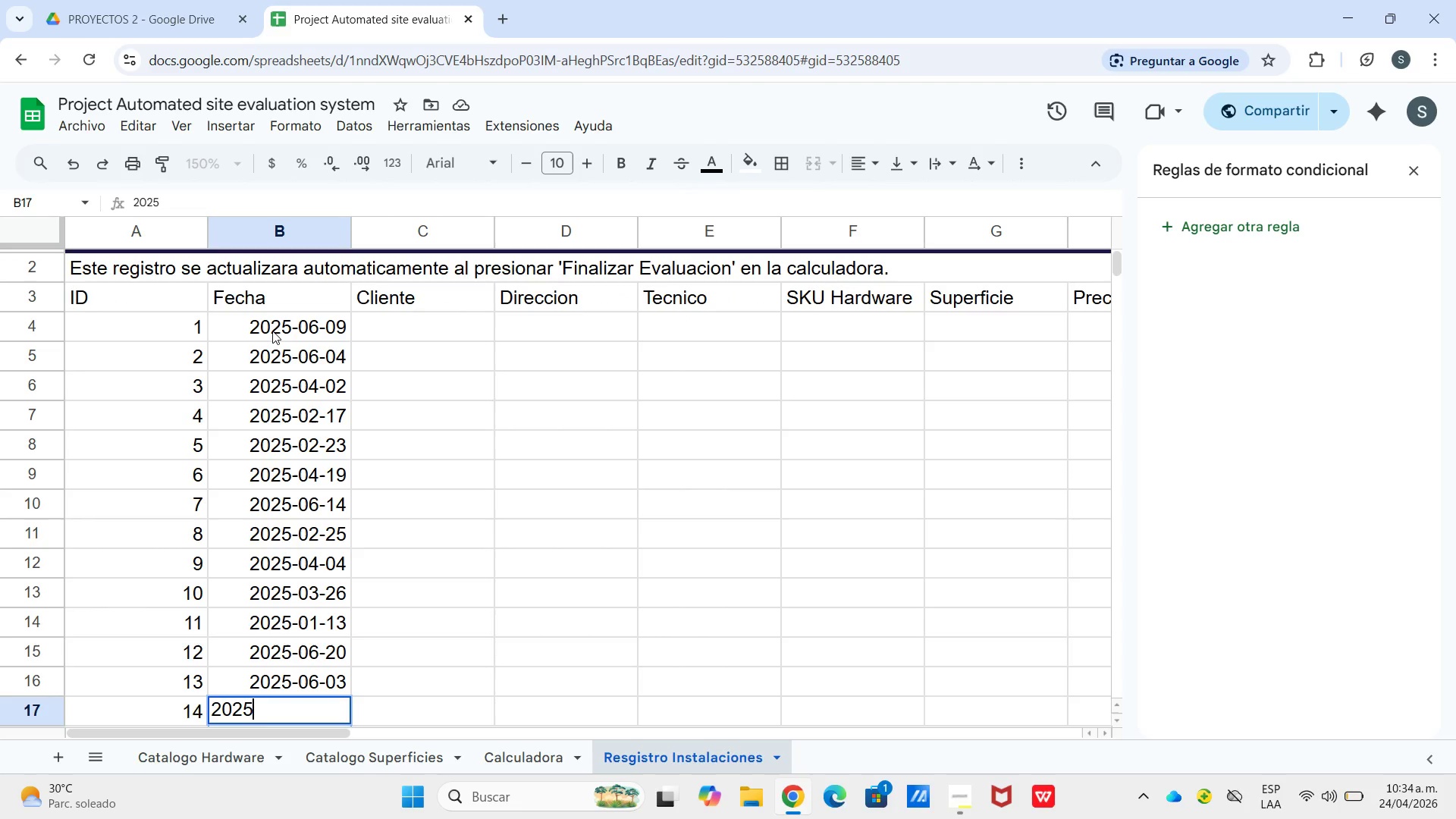 
key(Minus)
 